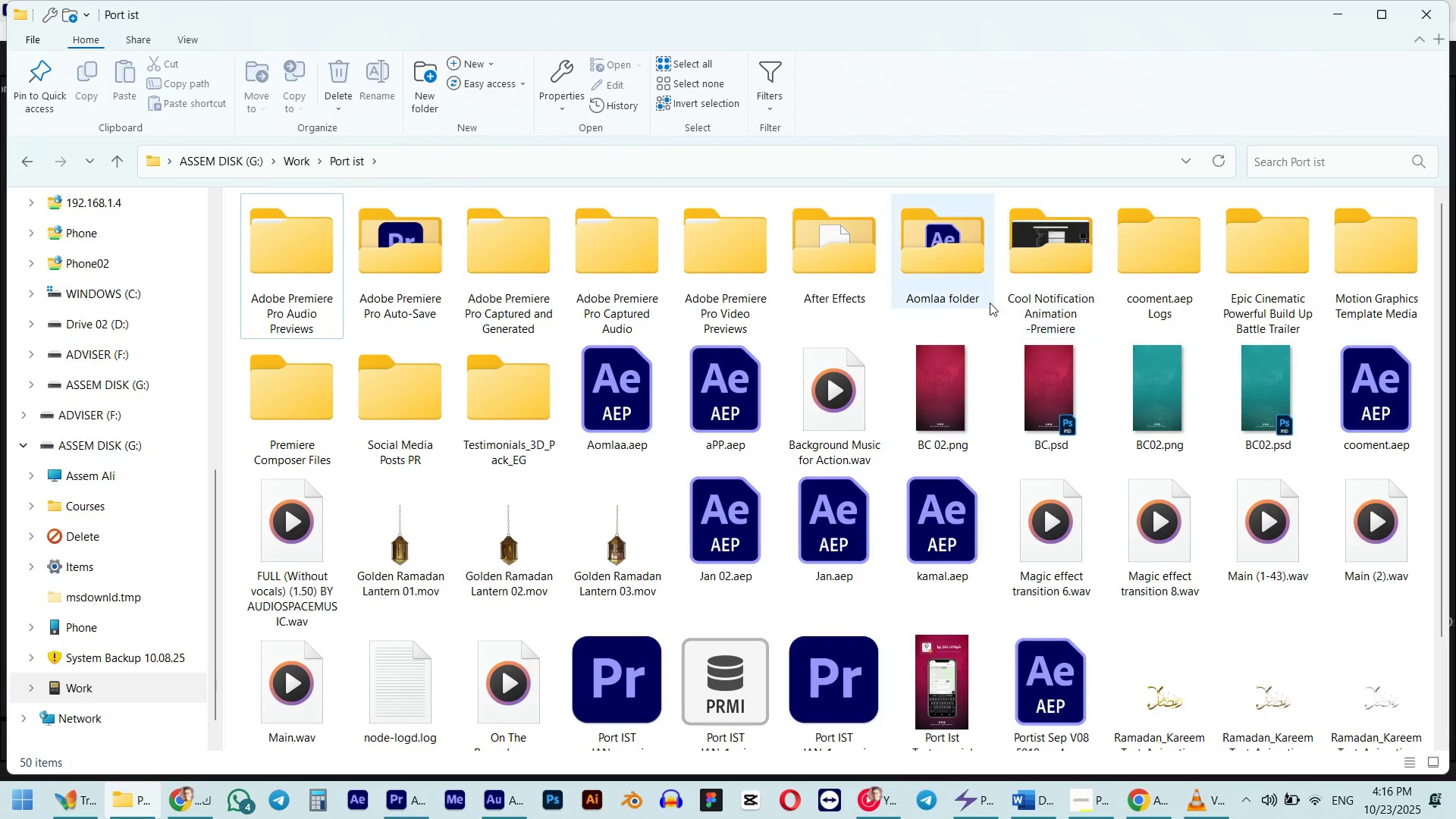 
wait(7.29)
 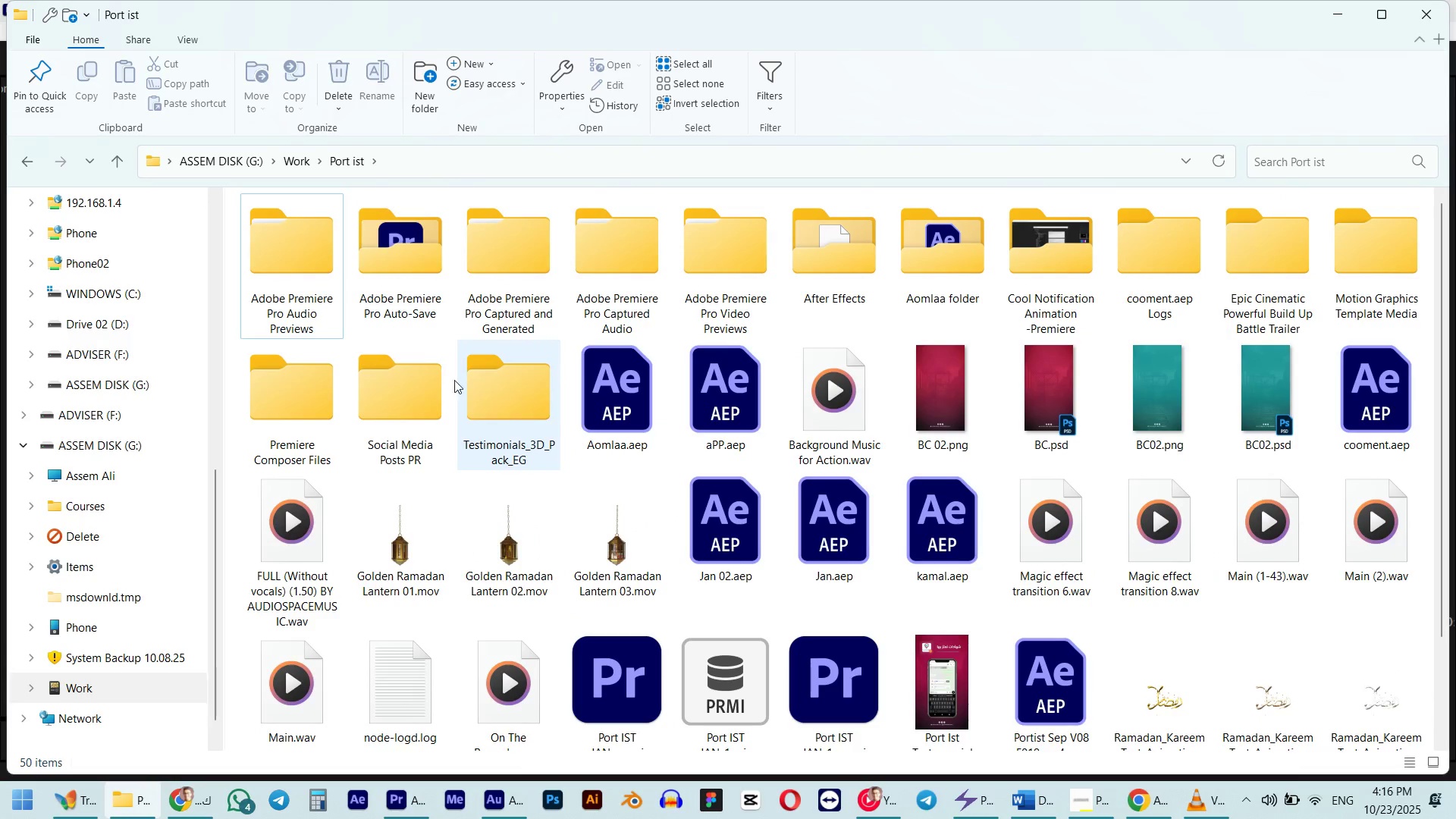 
scroll: coordinate [83, 642], scroll_direction: up, amount: 3.0
 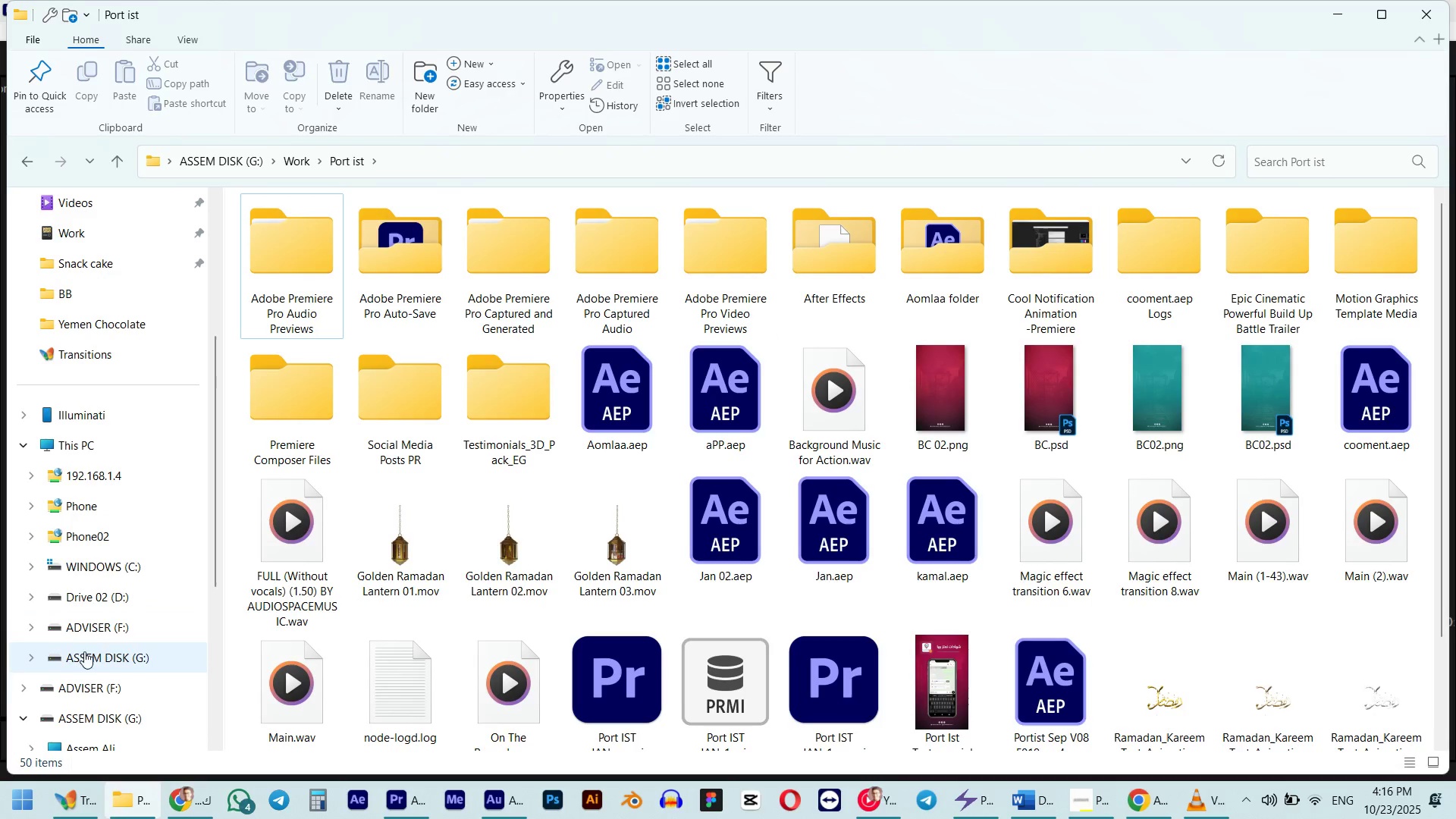 
left_click([84, 629])
 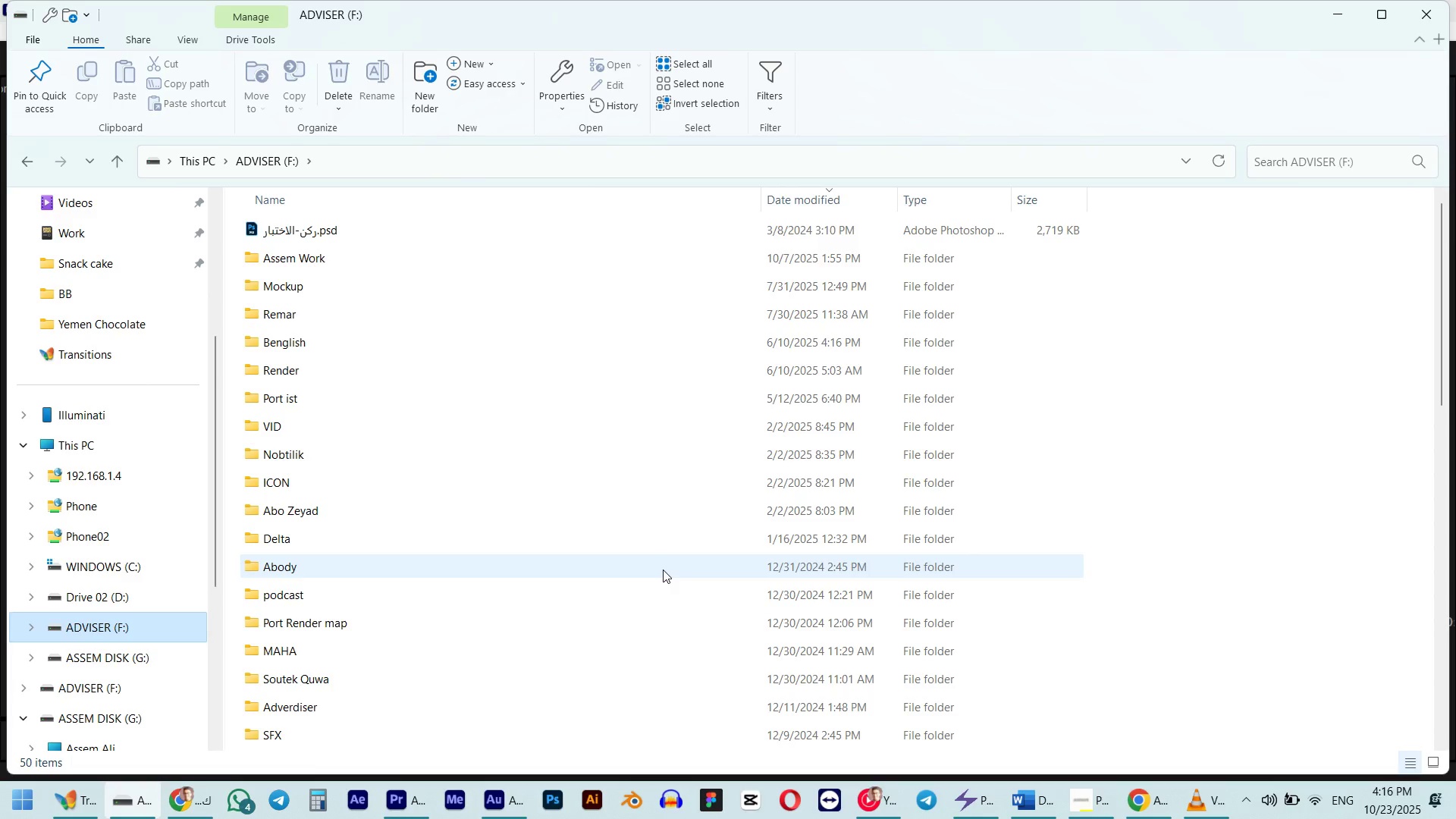 
wait(17.13)
 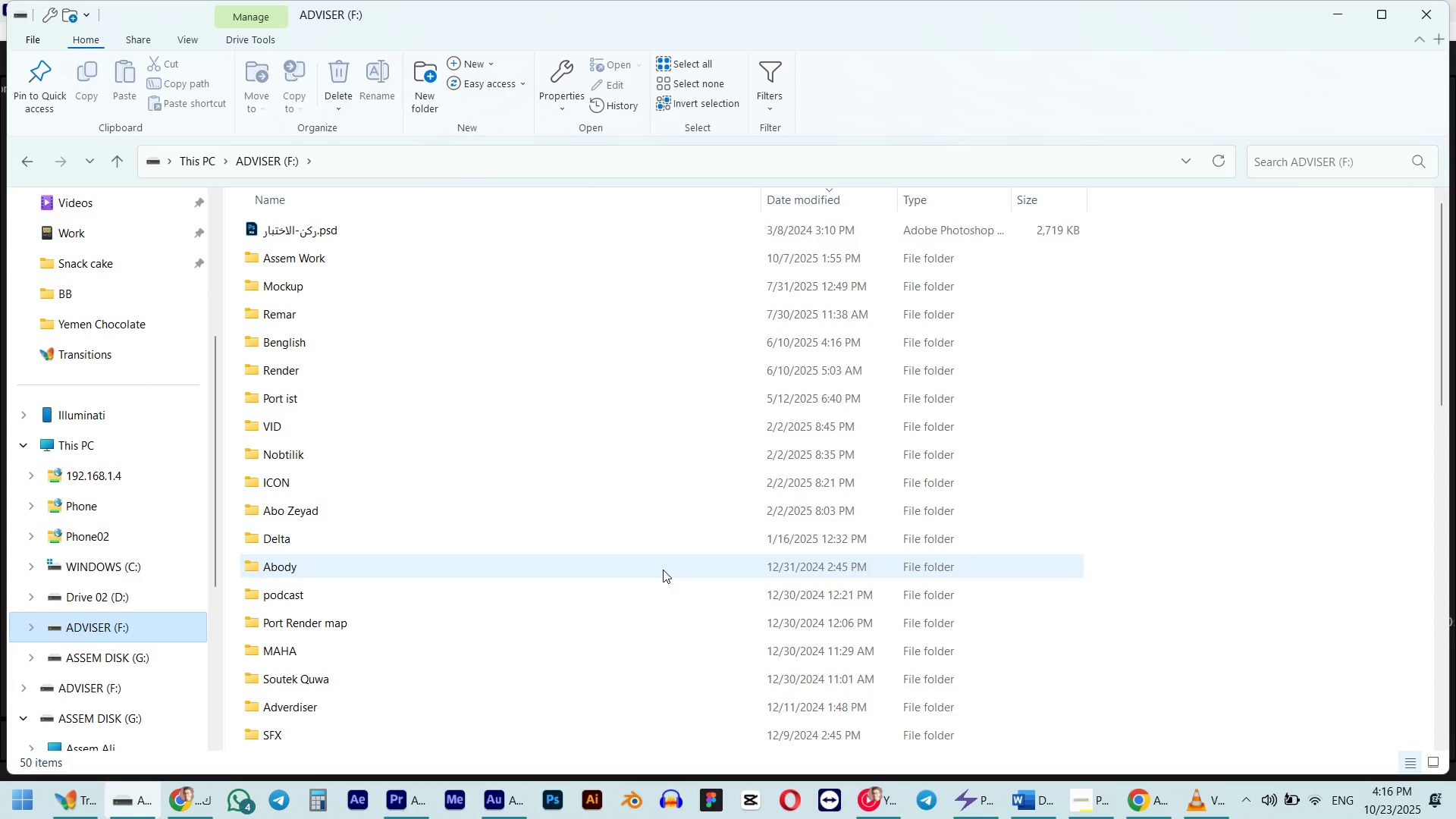 
mouse_move([701, 629])
 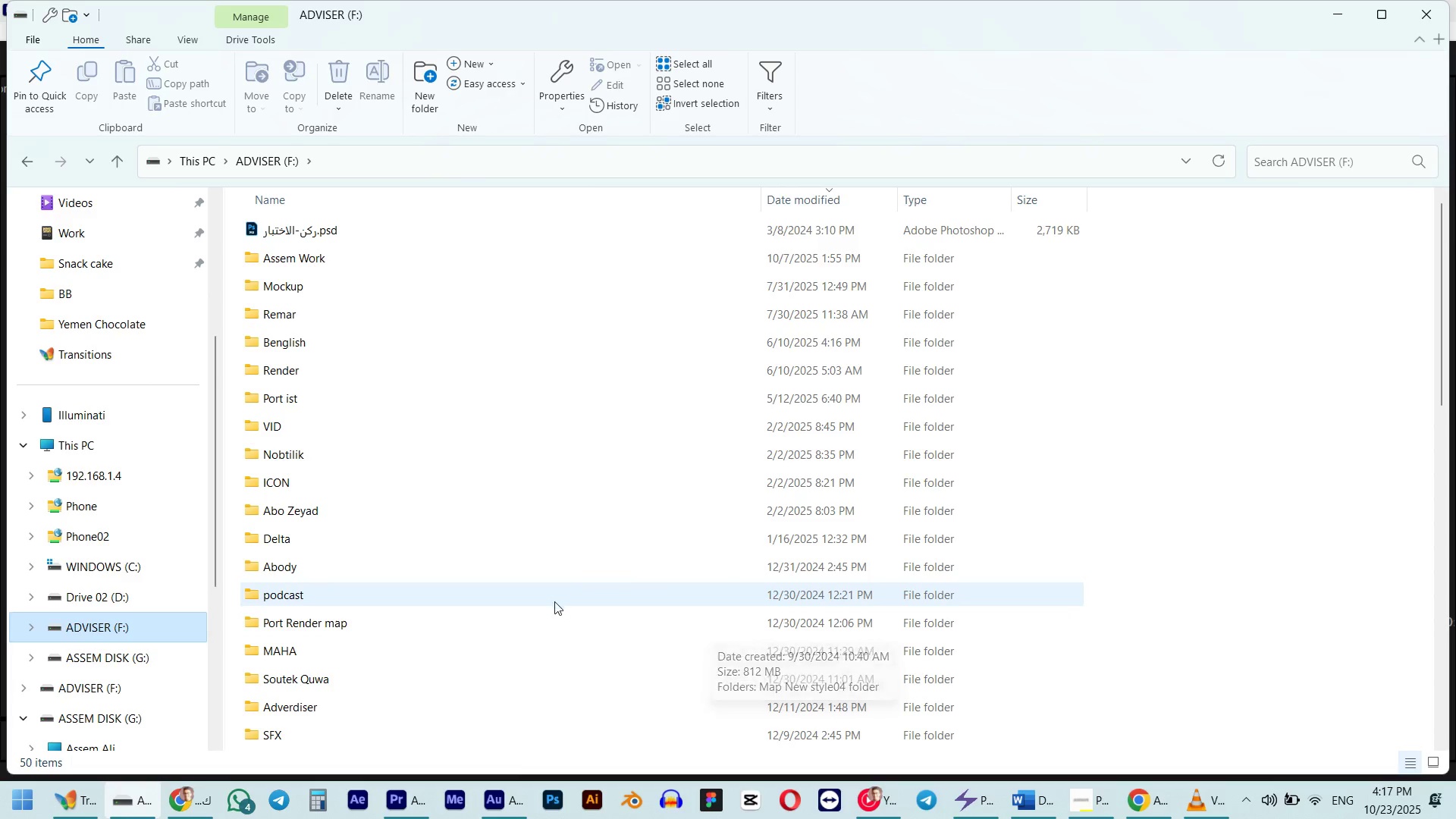 
mouse_move([533, 611])
 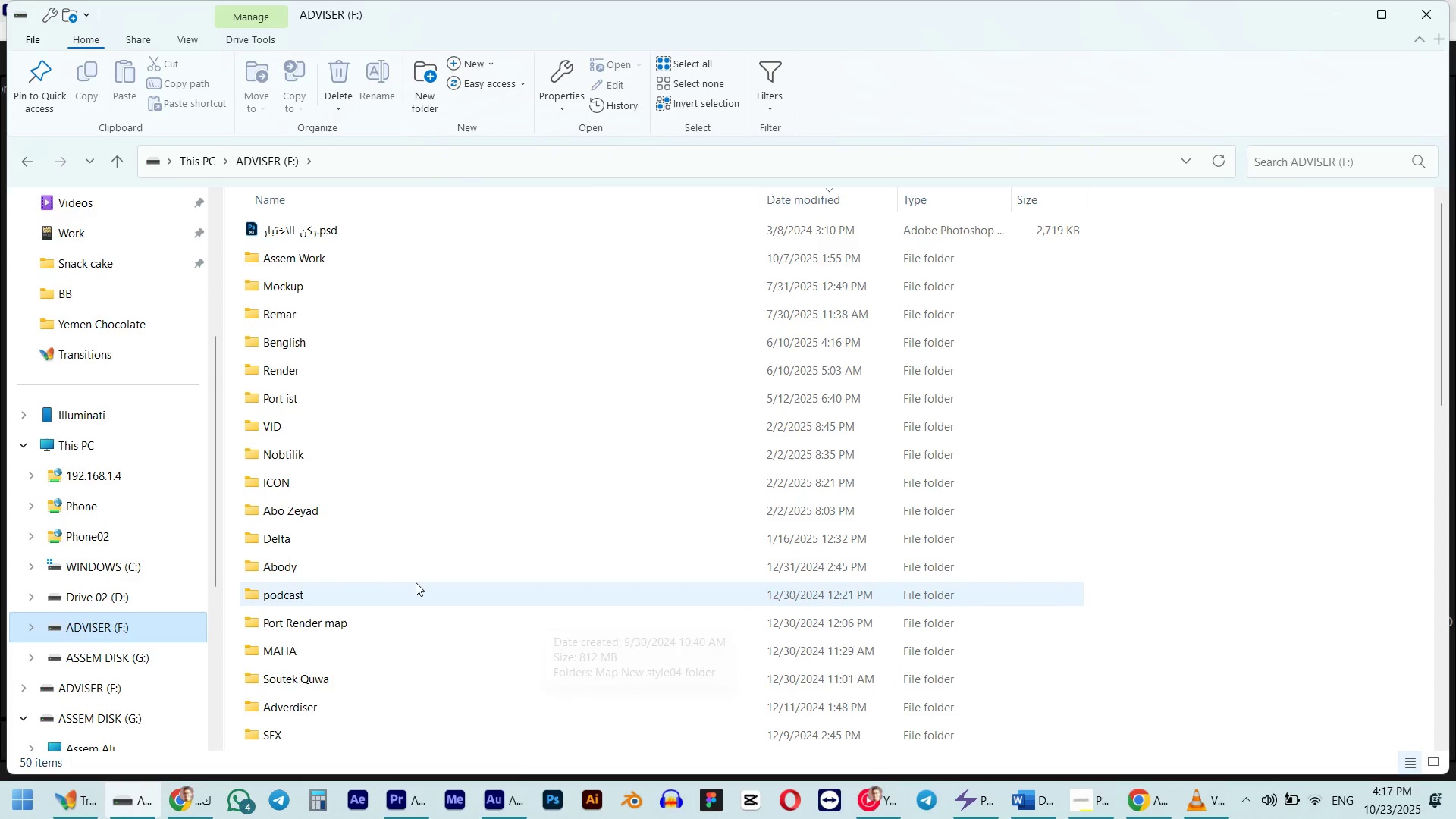 
mouse_move([397, 569])
 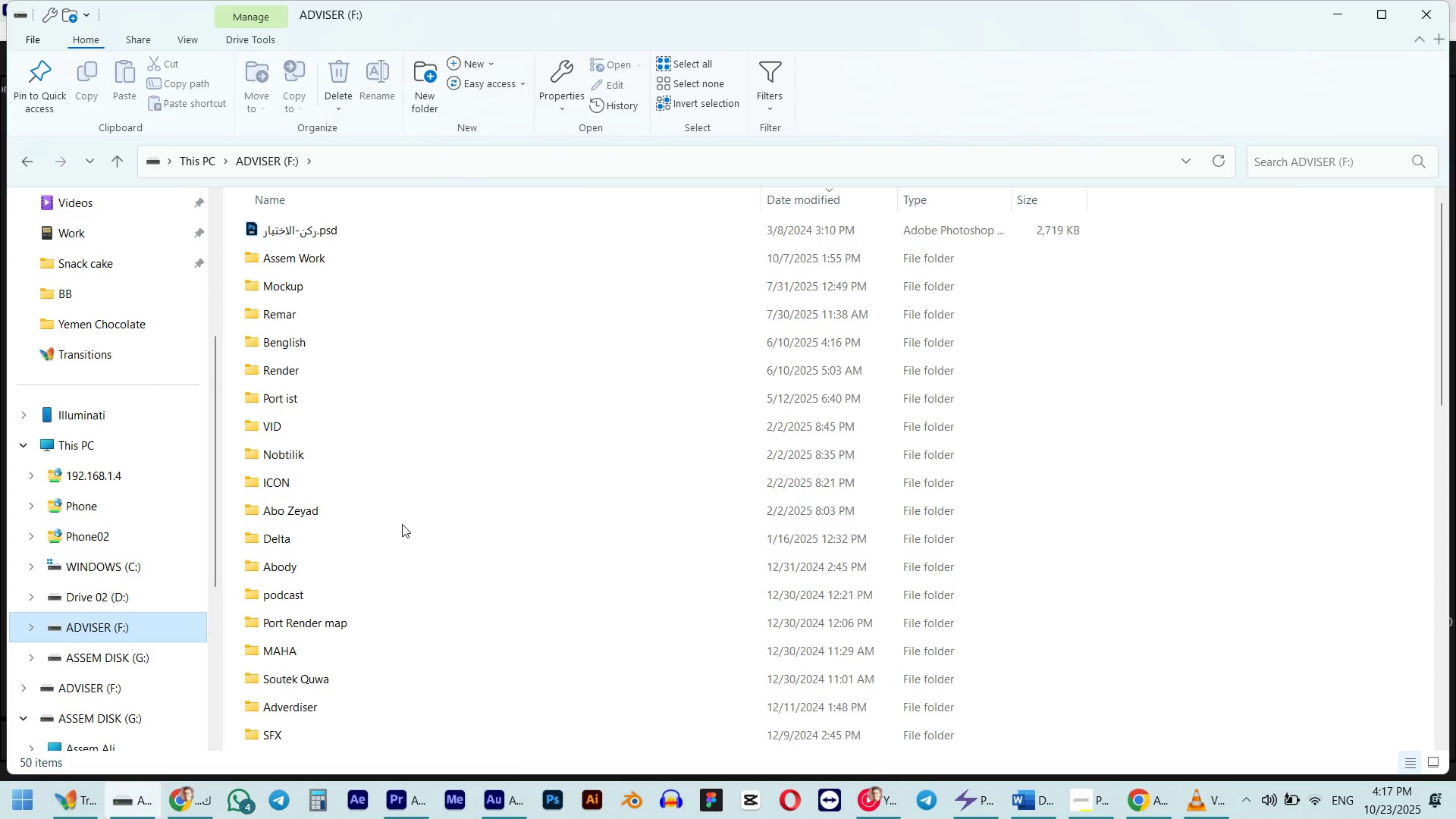 
wait(13.8)
 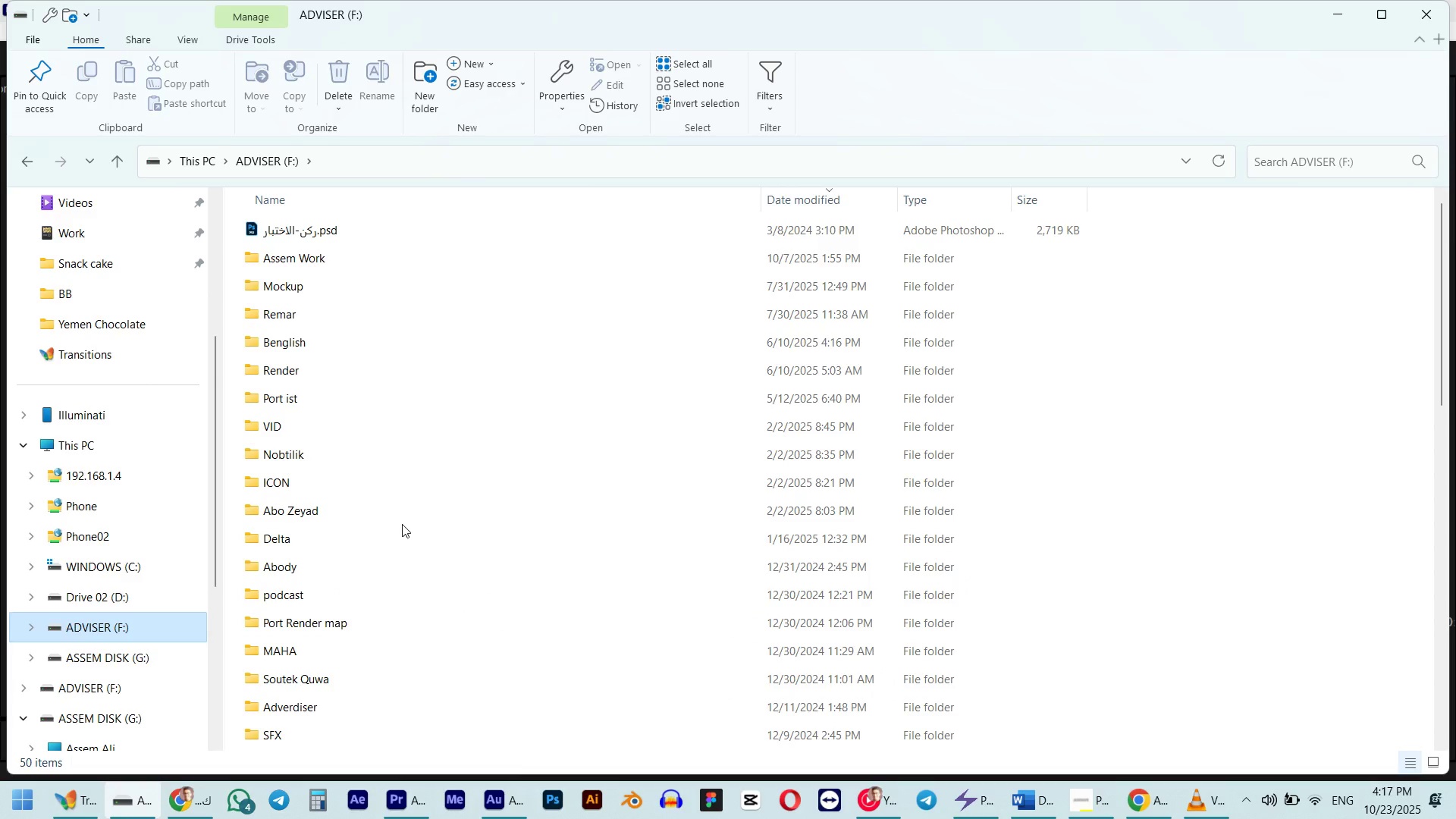 
key(P)
 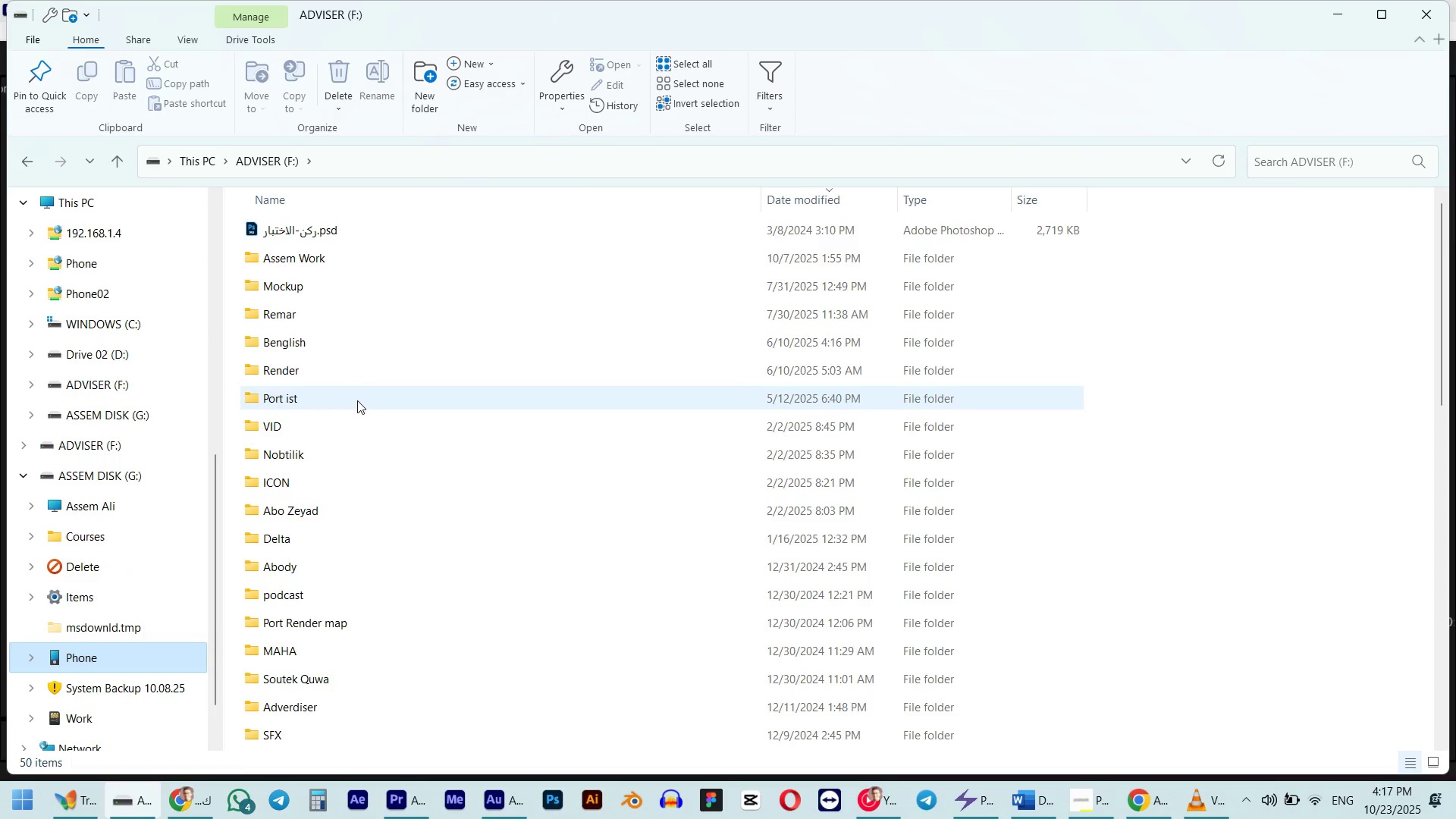 
left_click([357, 400])
 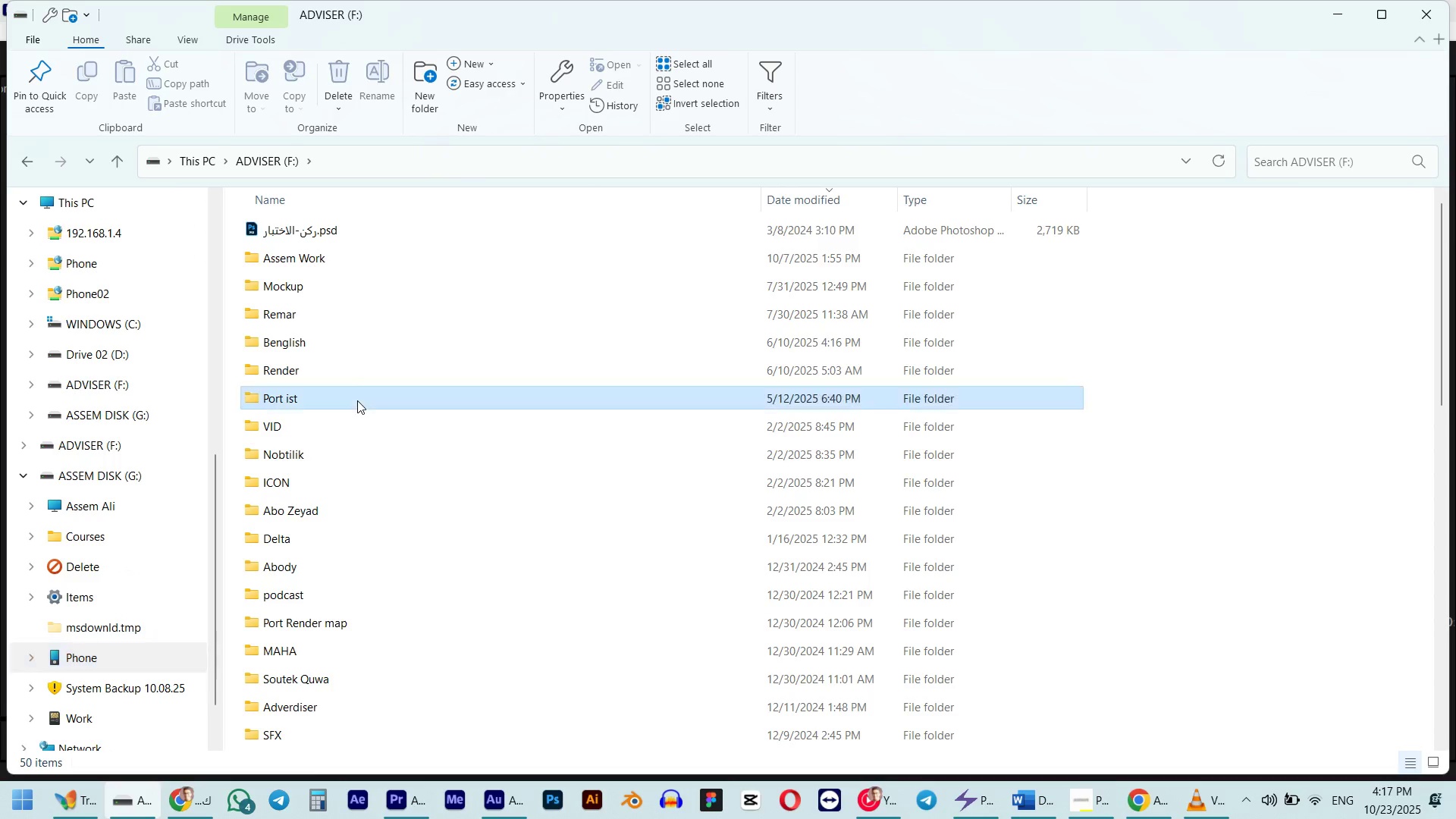 
key(P)
 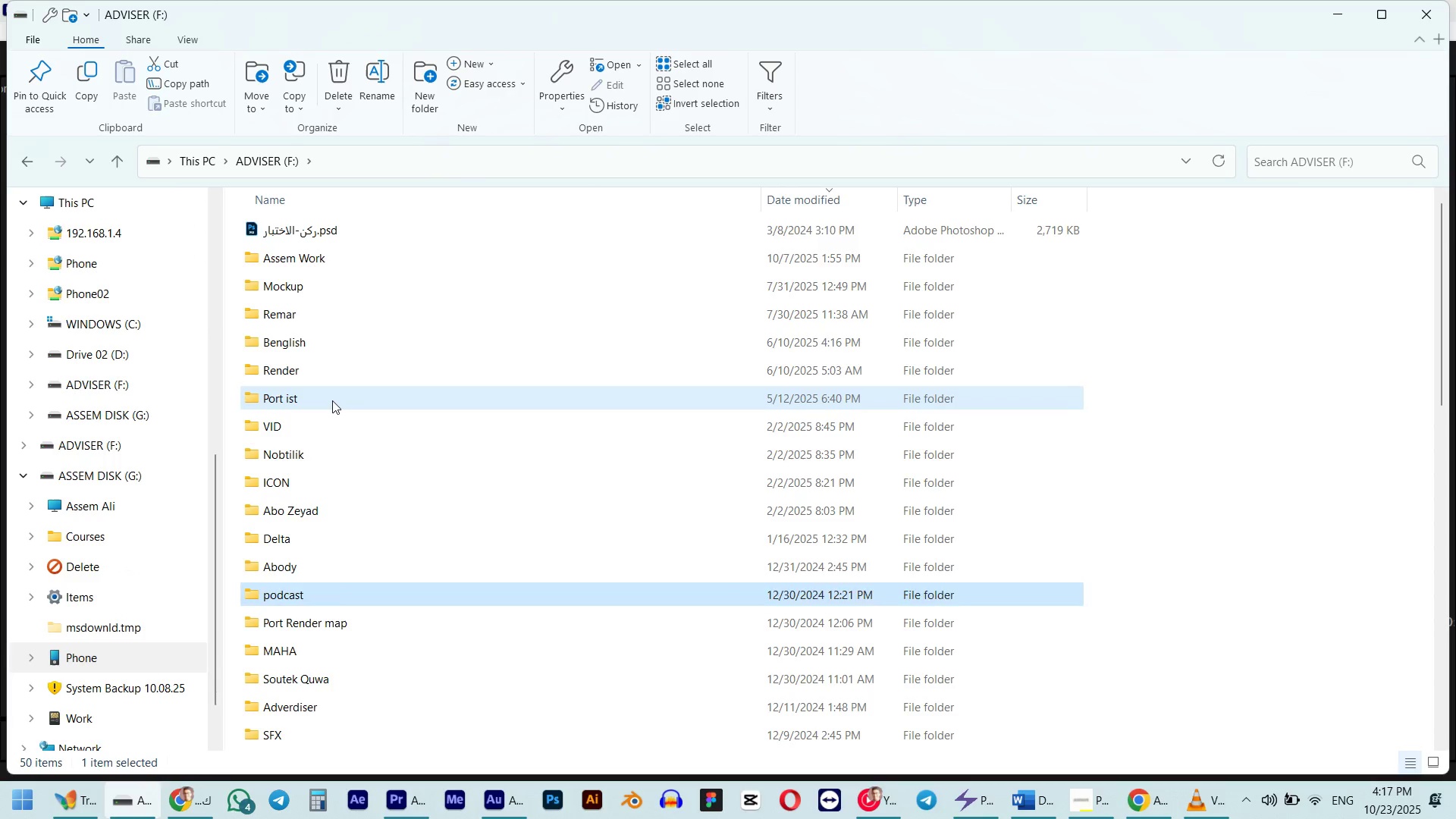 
double_click([332, 400])
 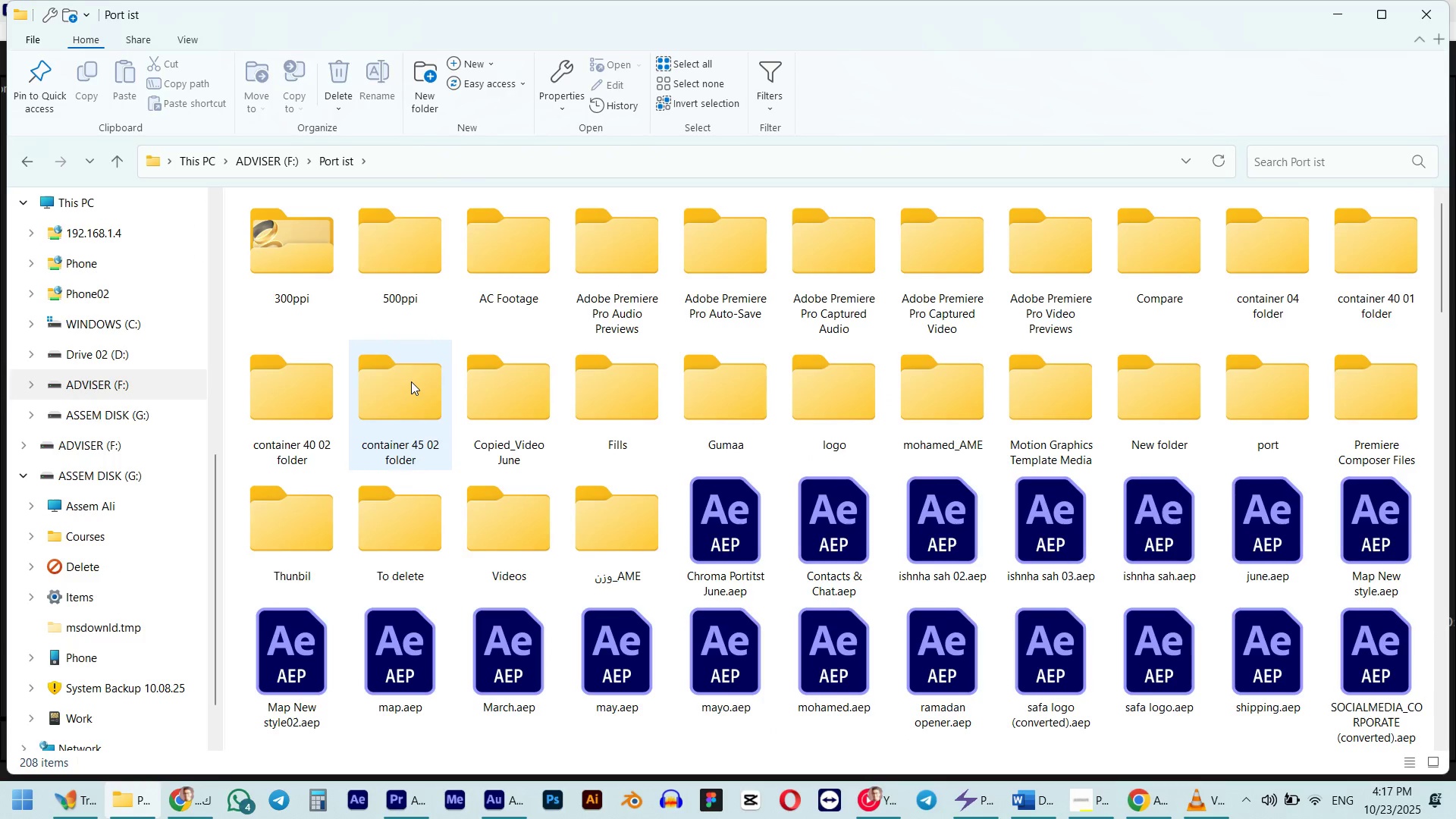 
mouse_move([395, 396])
 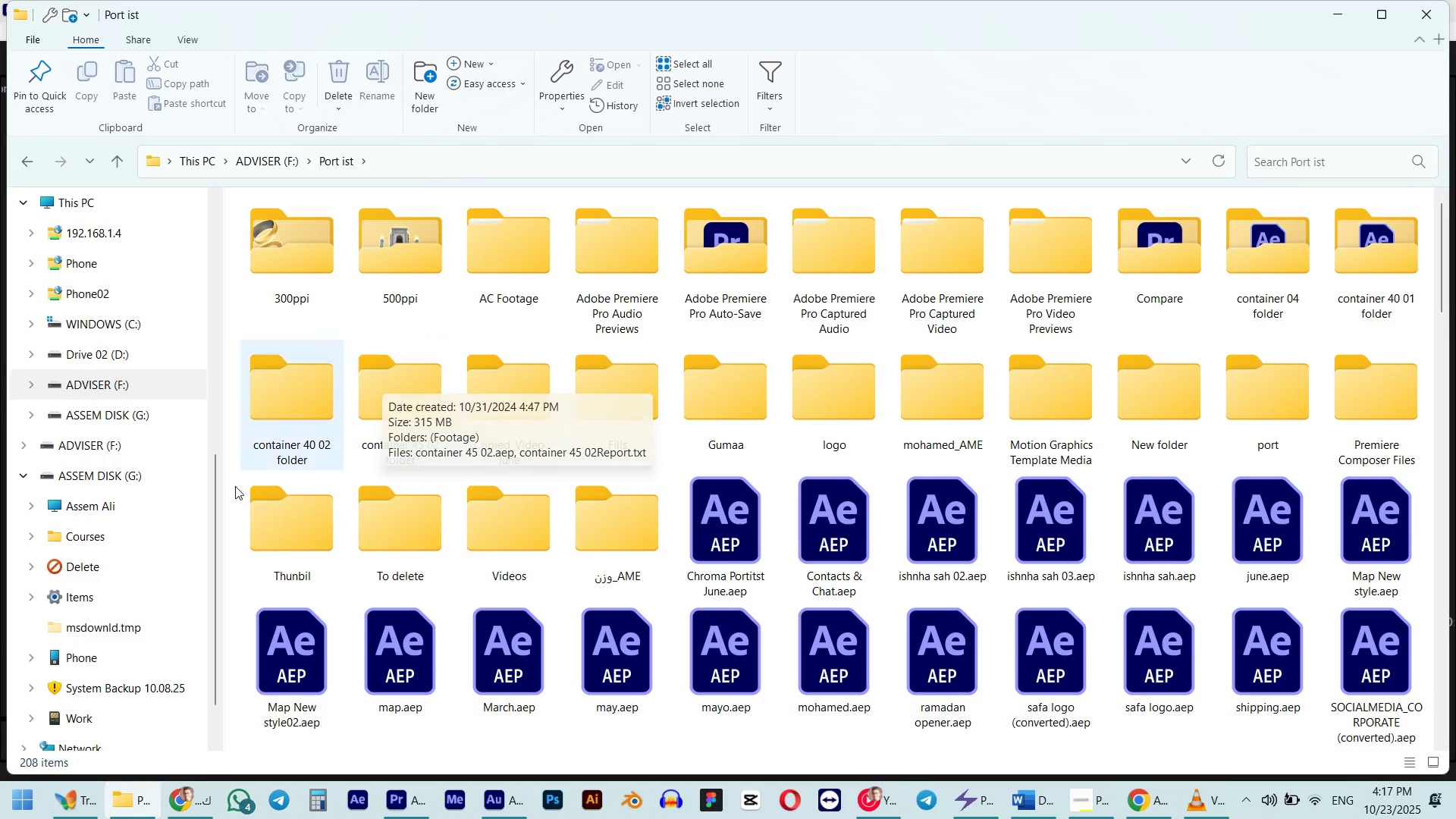 
mouse_move([335, 546])
 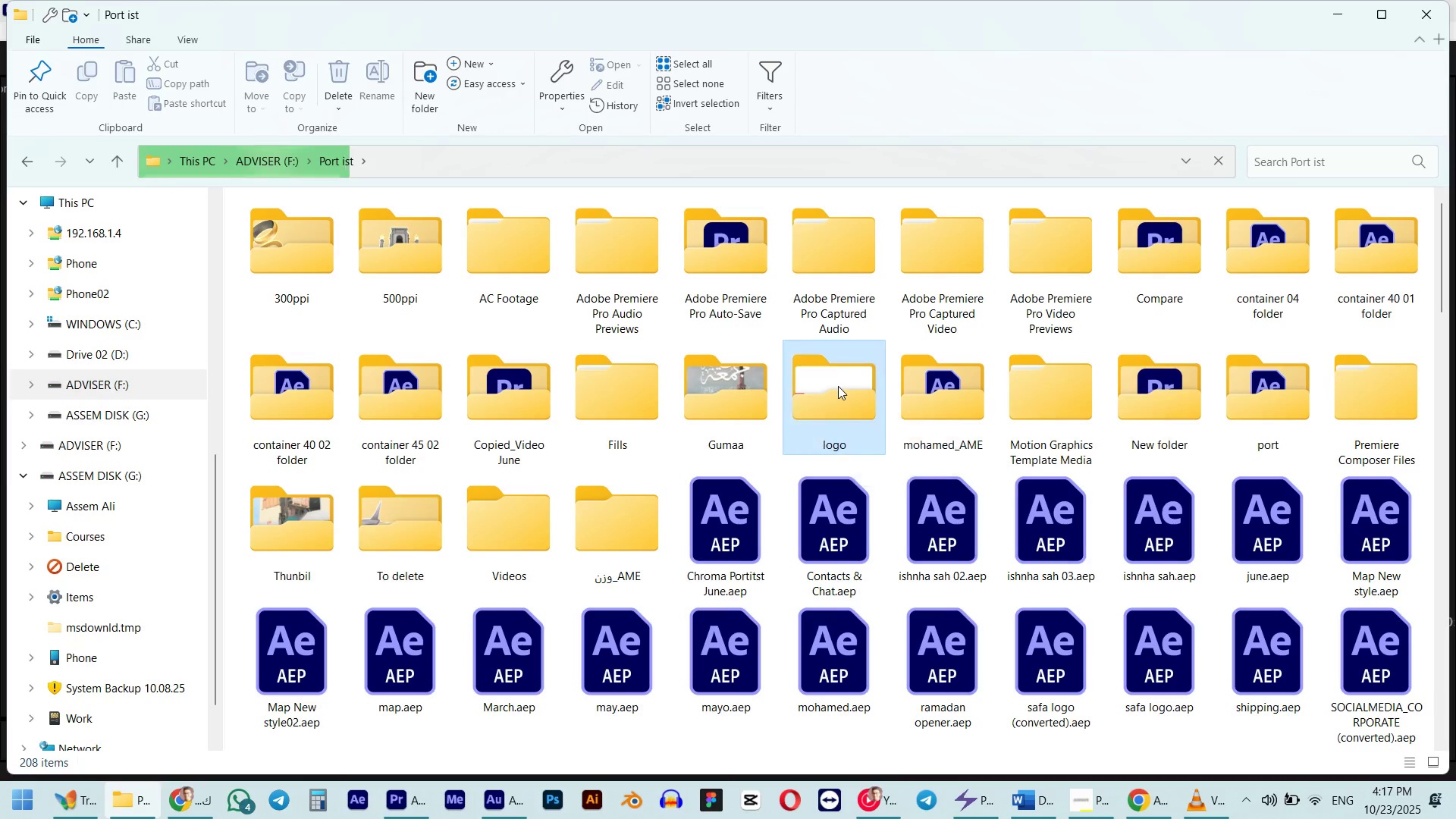 
double_click([838, 386])
 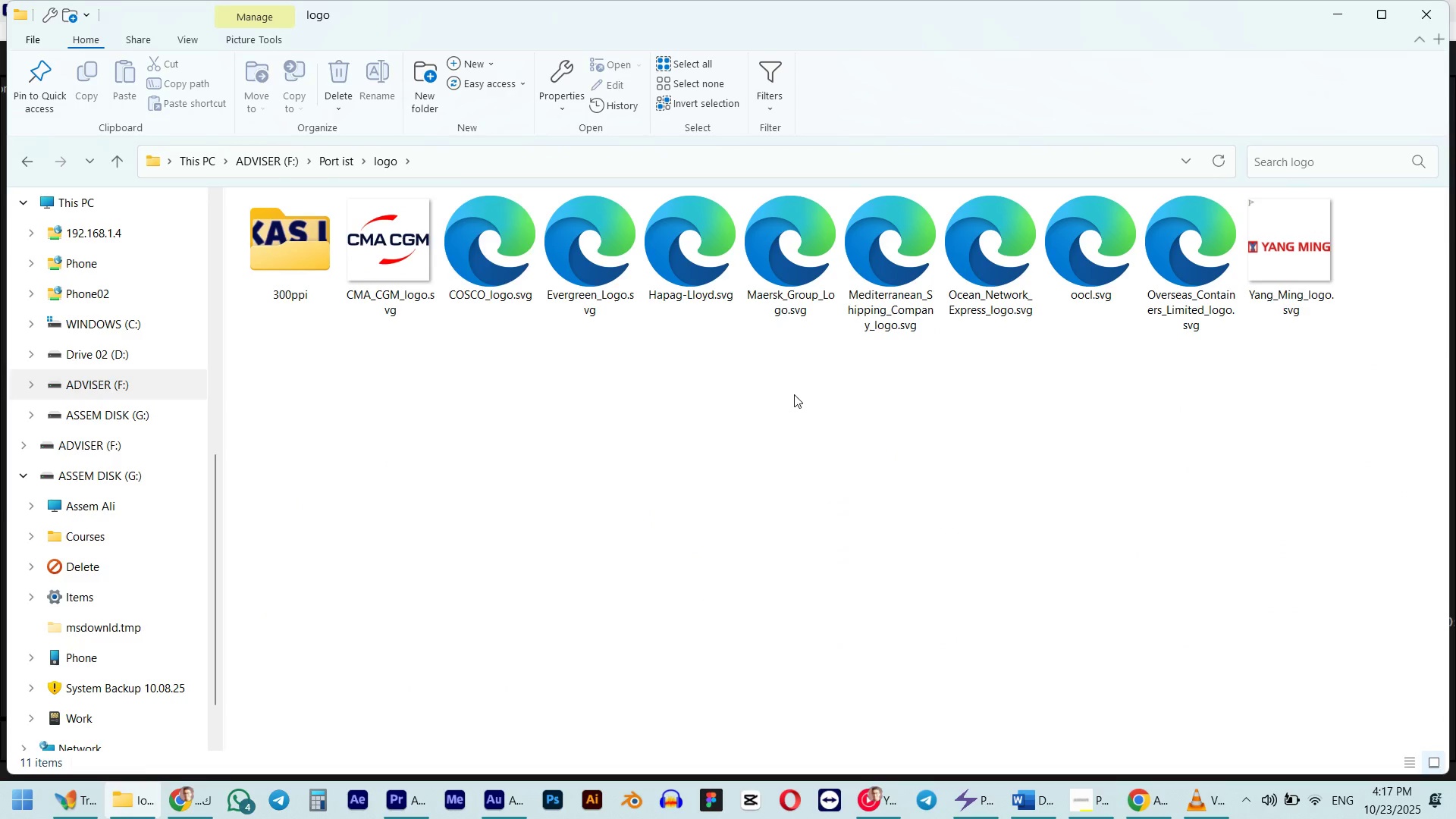 
double_click([312, 267])
 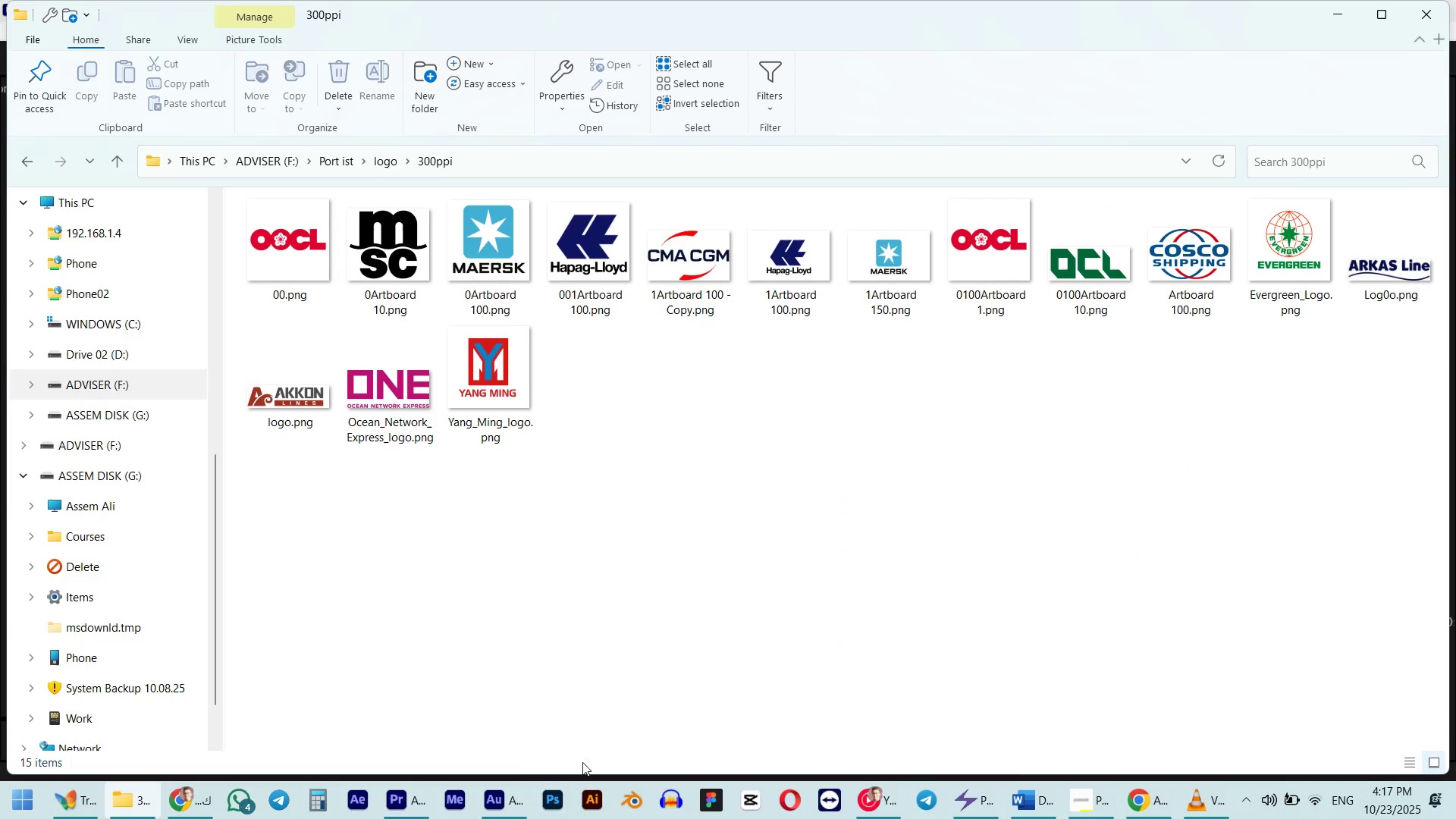 
left_click([411, 802])
 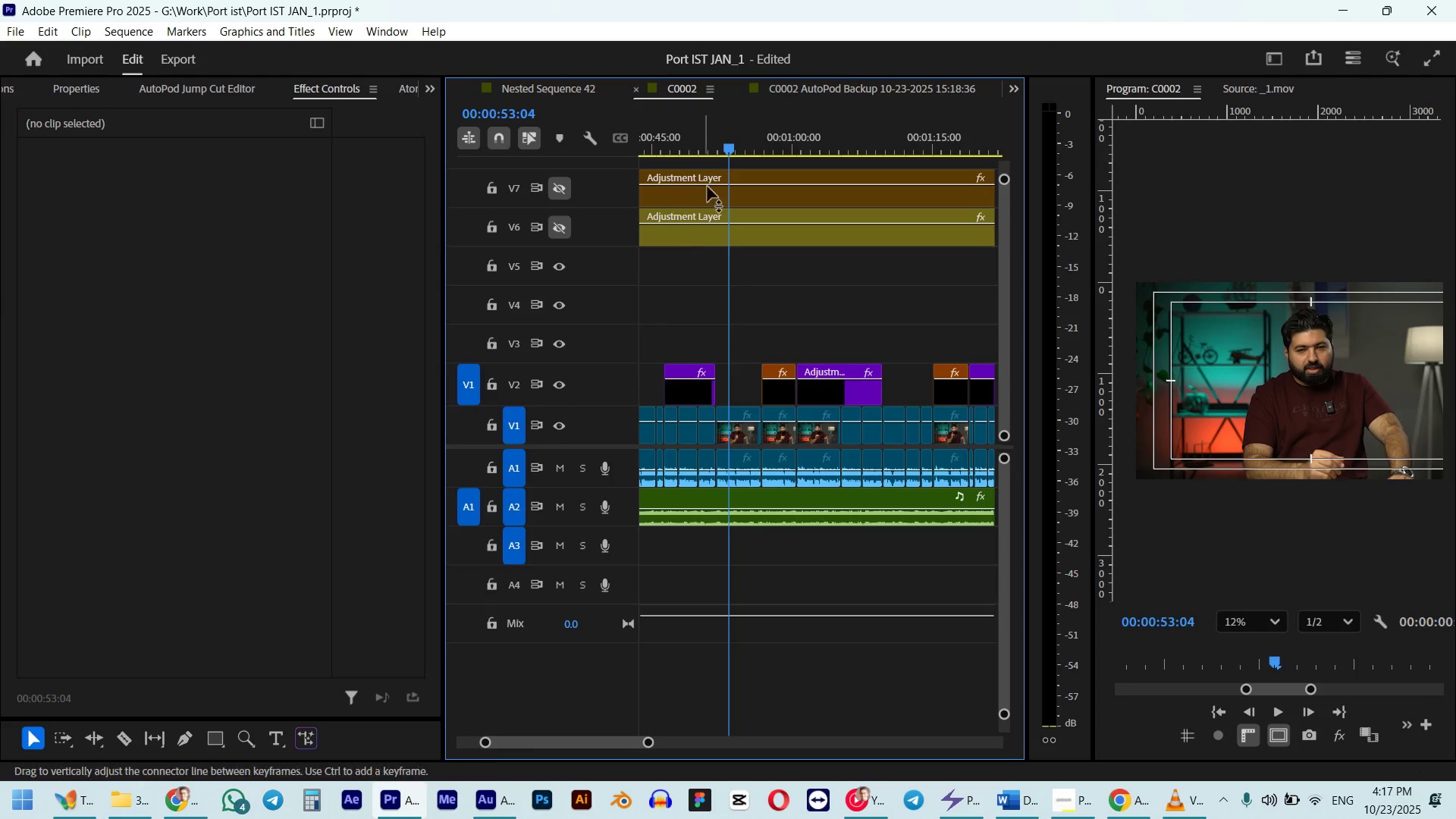 
left_click_drag(start_coordinate=[726, 143], to_coordinate=[710, 149])
 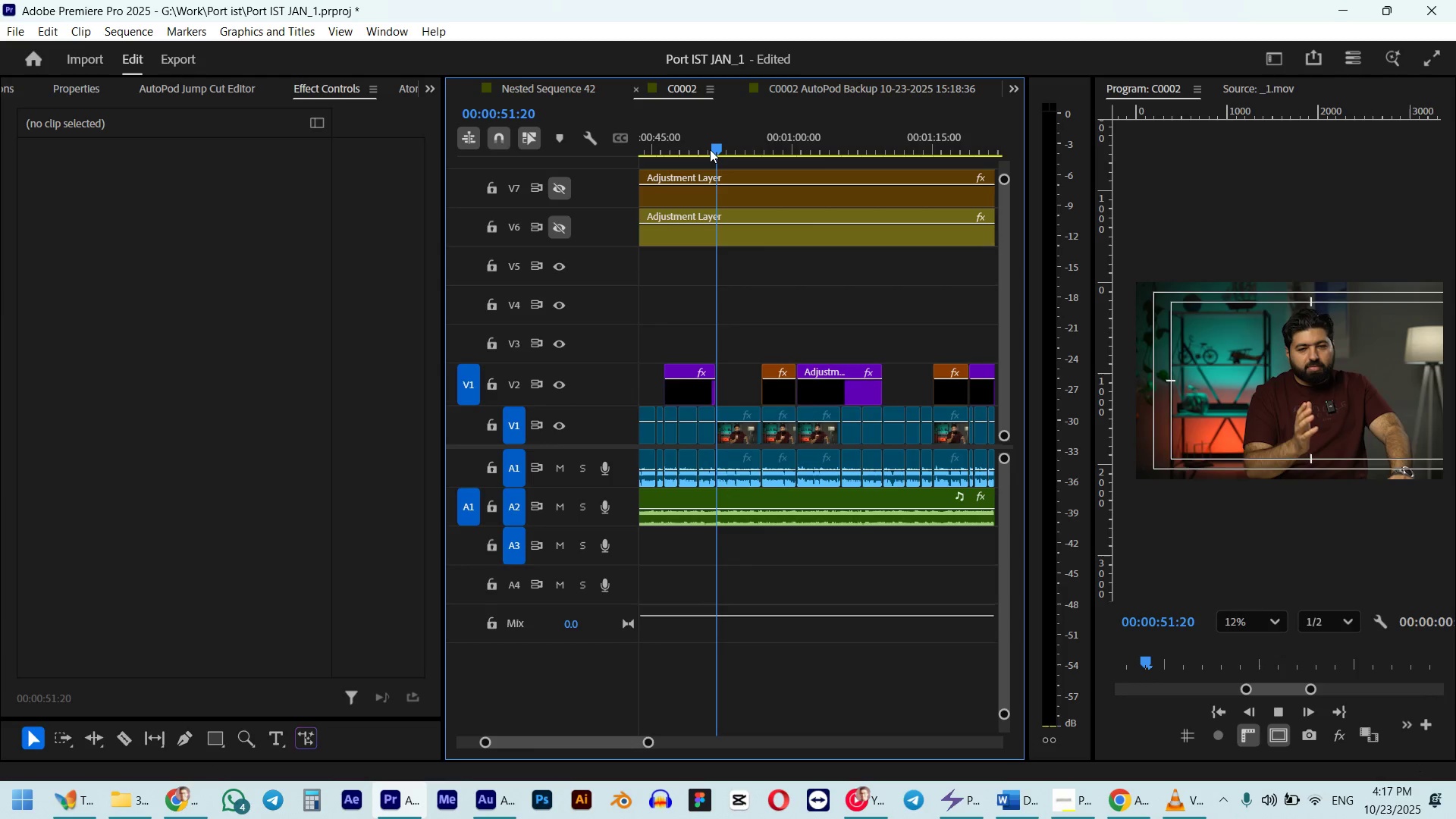 
hold_key(key=ShiftLeft, duration=0.34)
 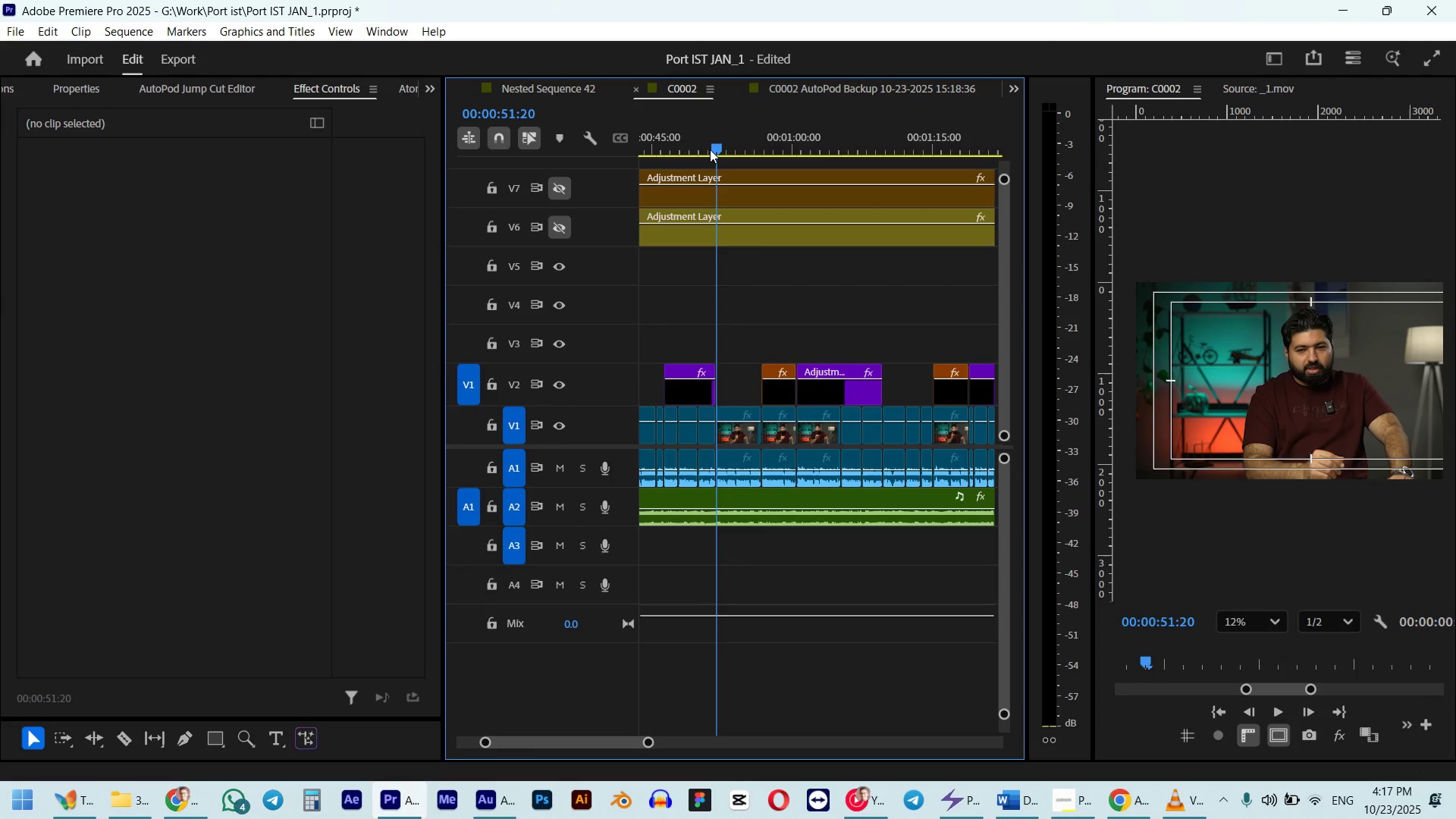 
key(Space)
 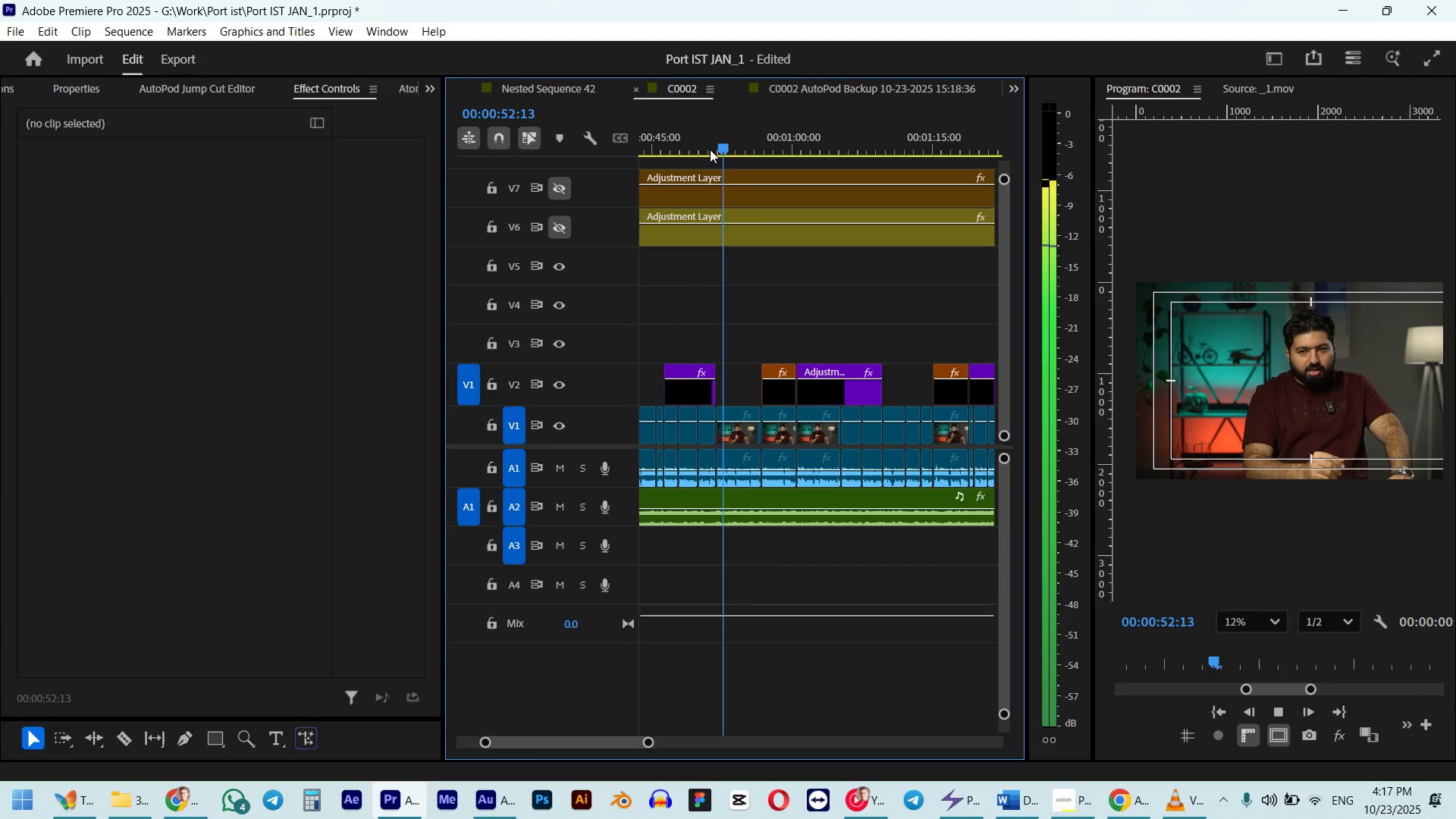 
key(Space)
 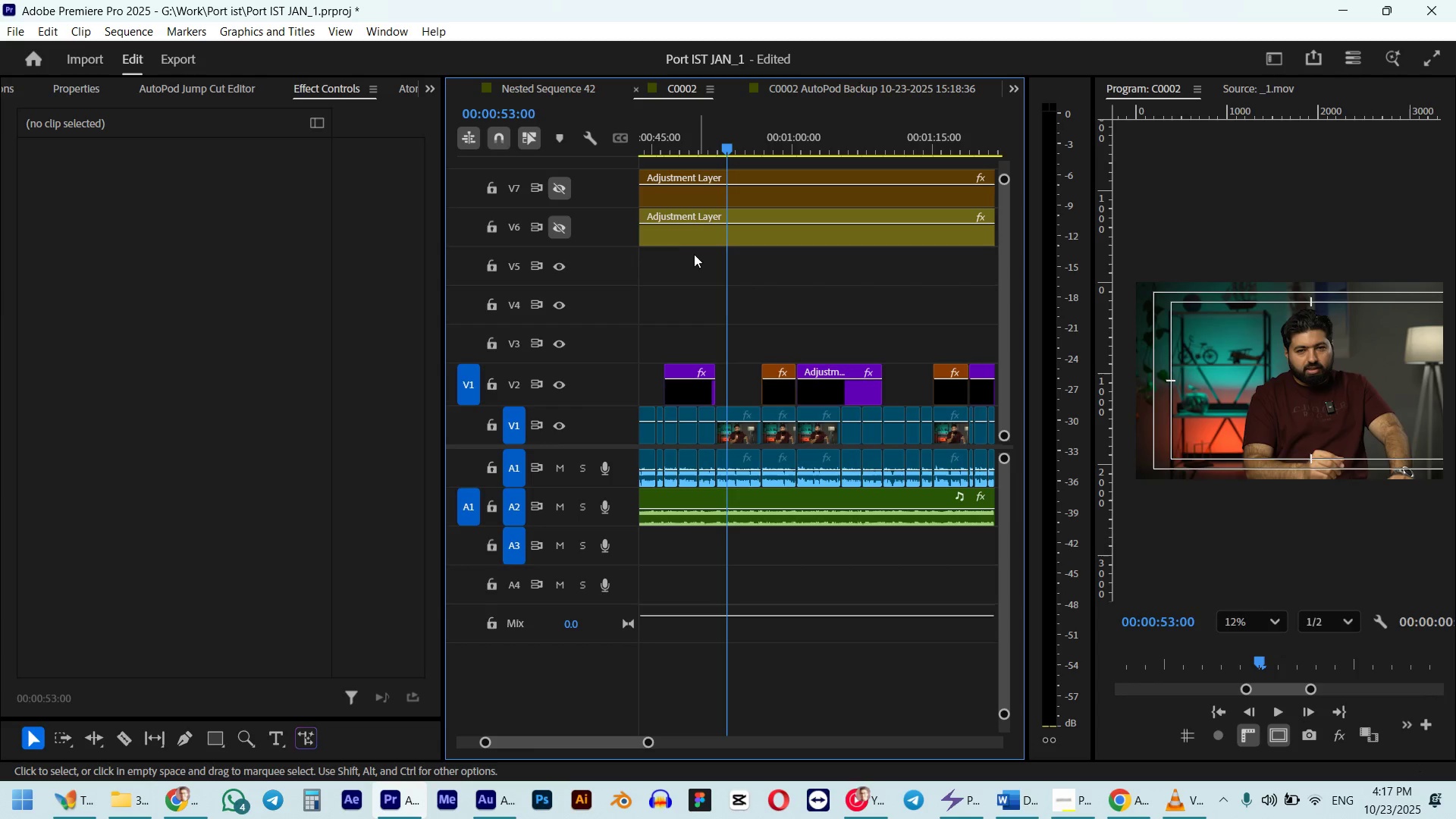 
key(Alt+AltLeft)
 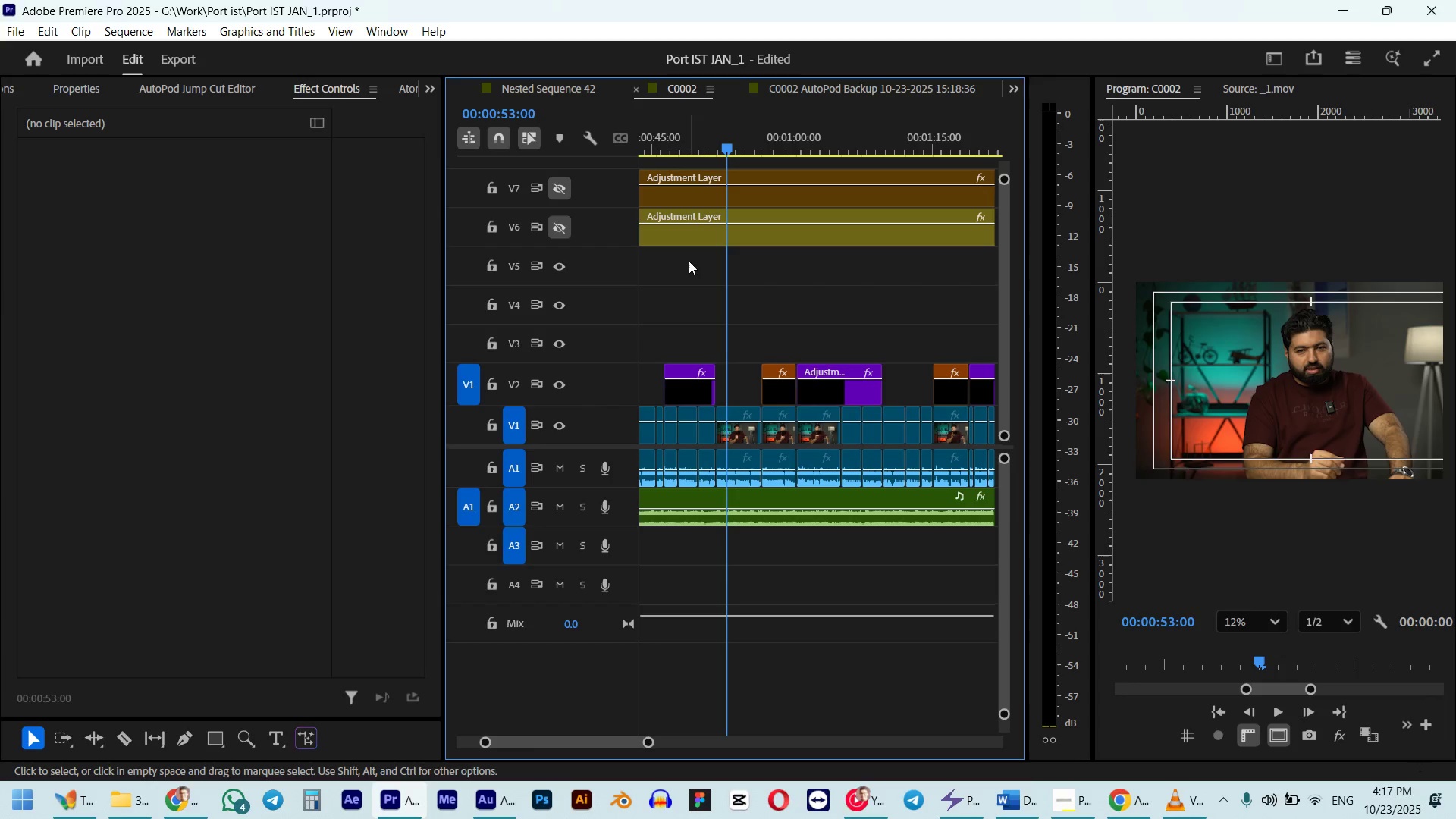 
key(Alt+Tab)
 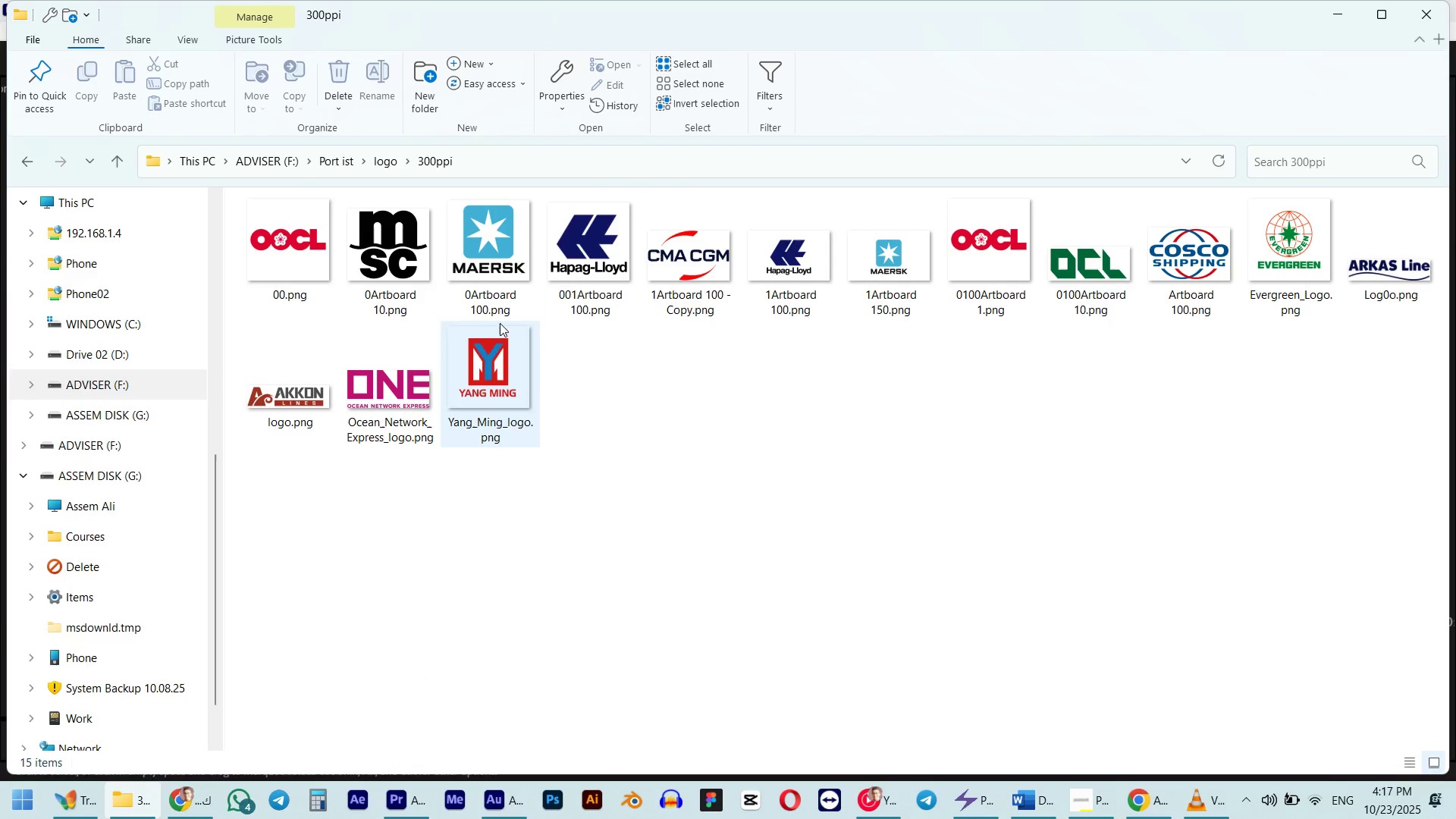 
left_click([489, 250])
 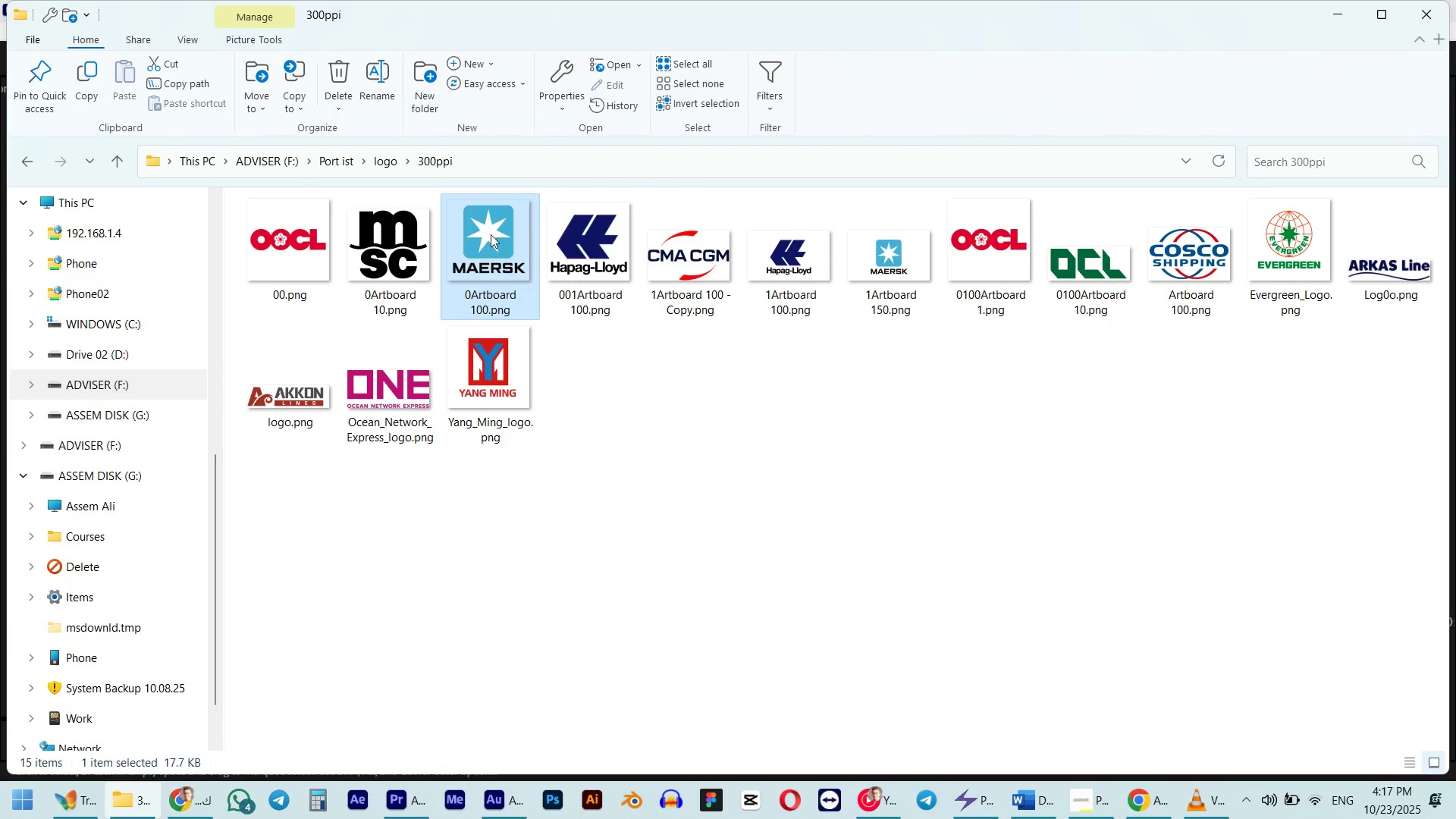 
left_click_drag(start_coordinate=[489, 234], to_coordinate=[717, 315])
 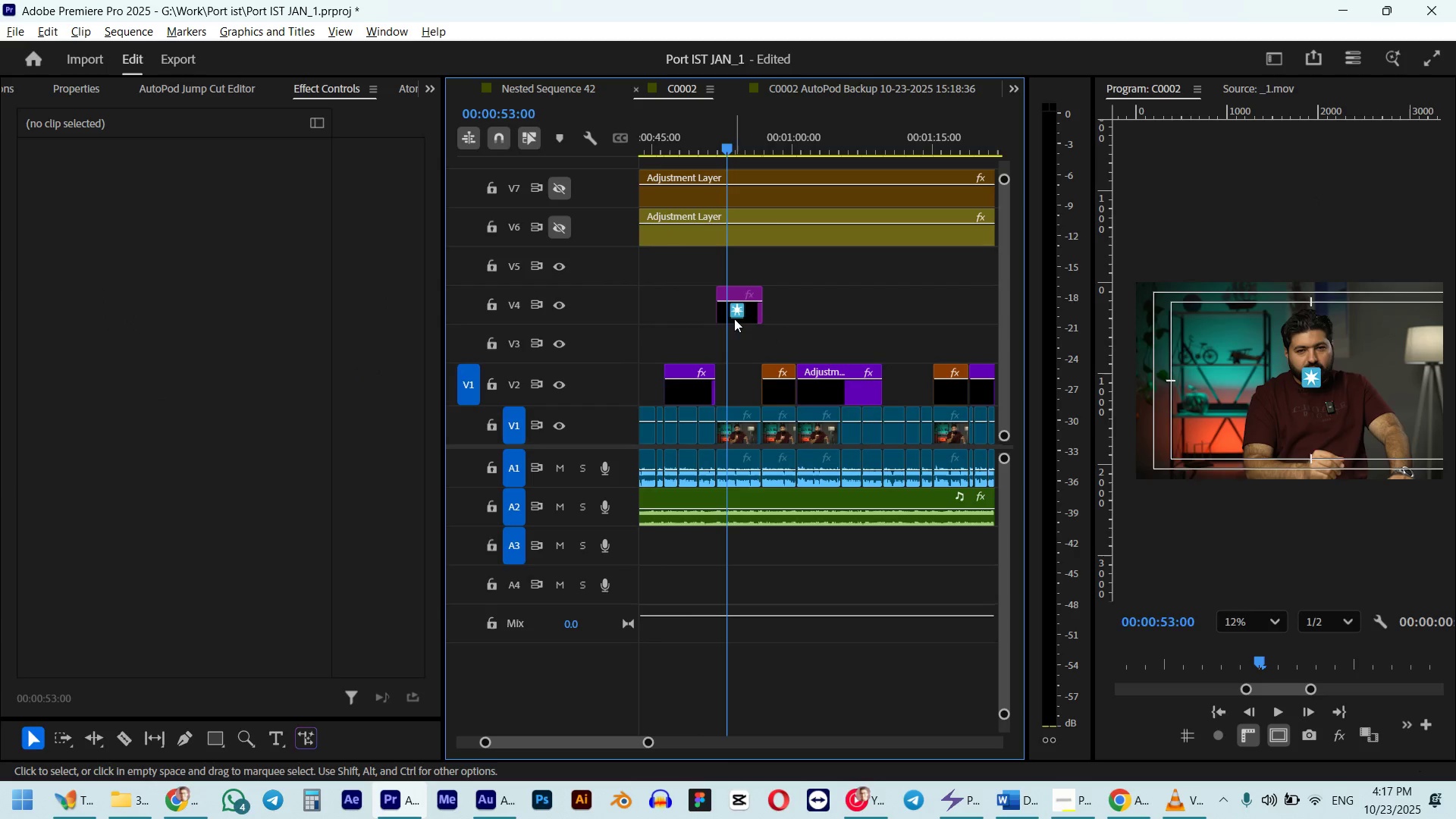 
key(Alt+Tab)
 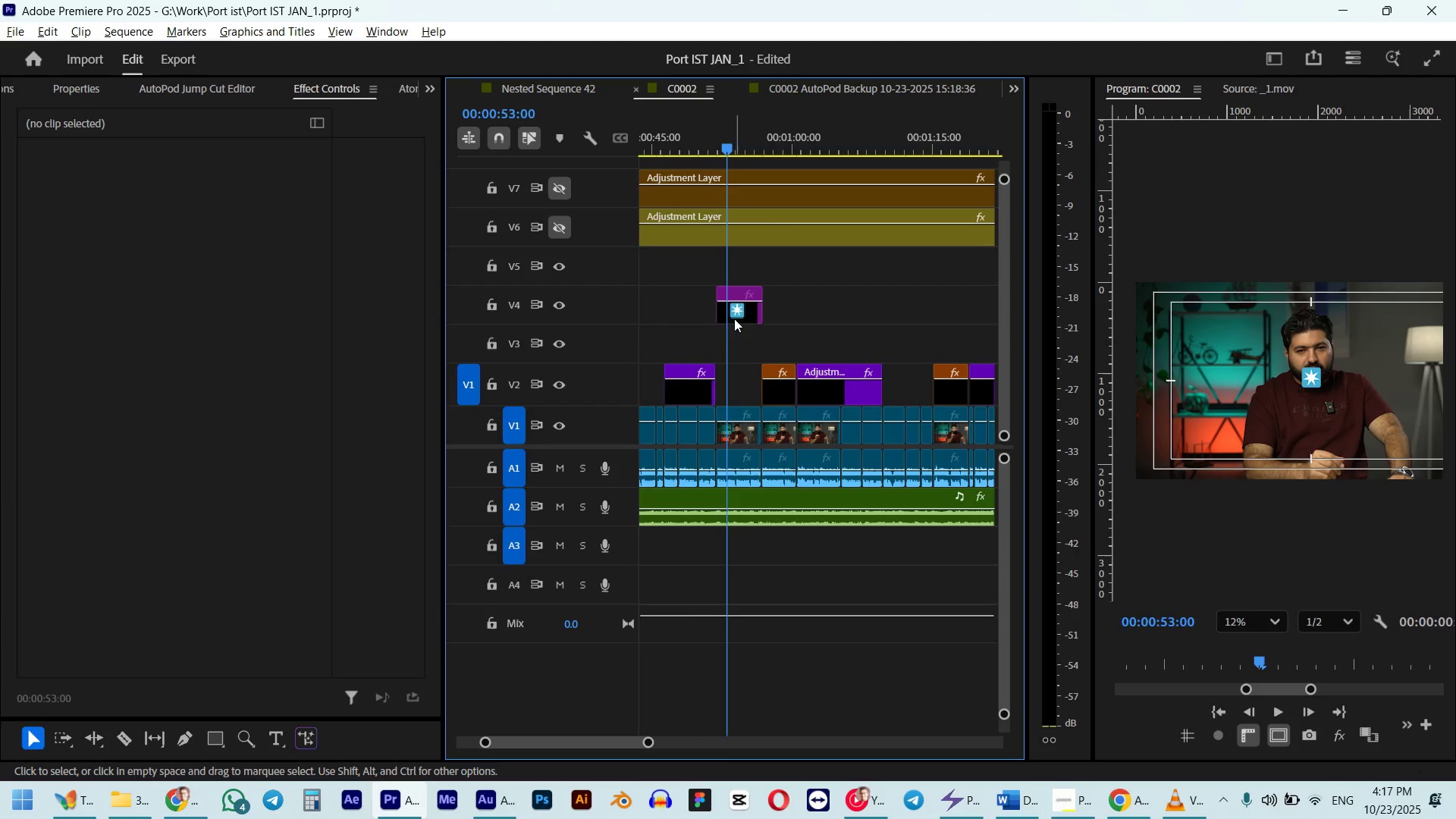 
left_click([742, 313])
 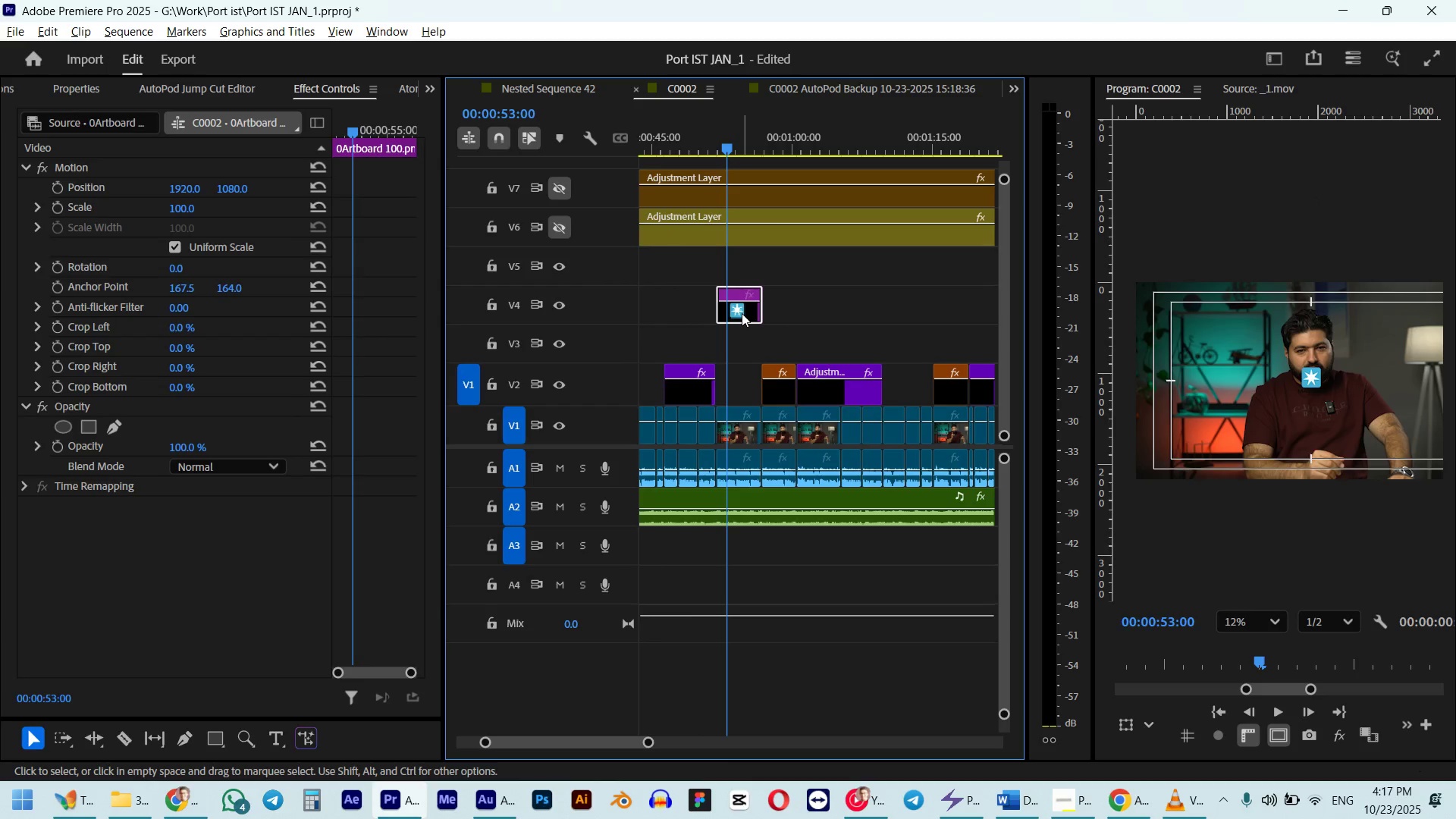 
key(Alt+AltLeft)
 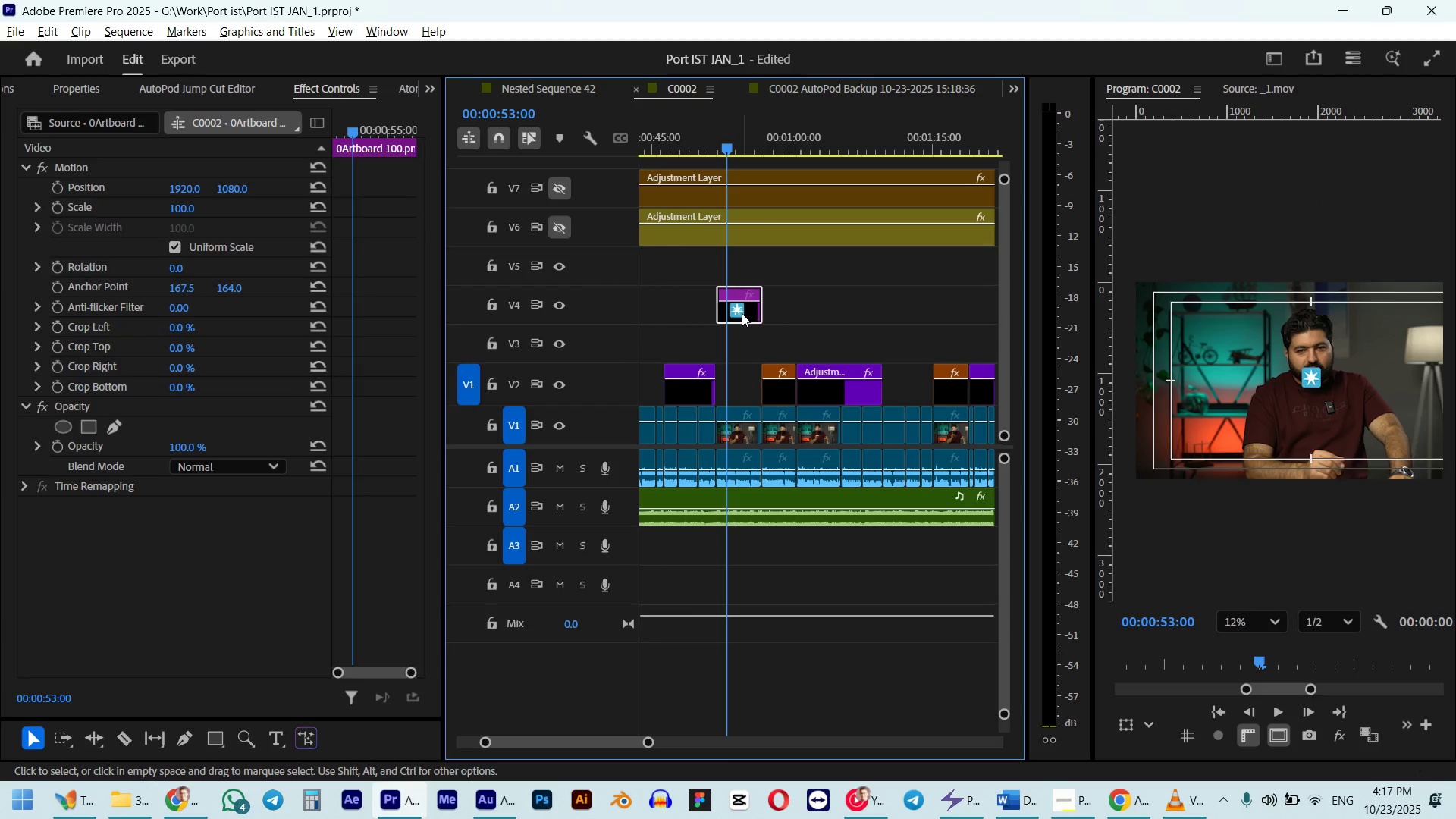 
key(Alt+Tab)
 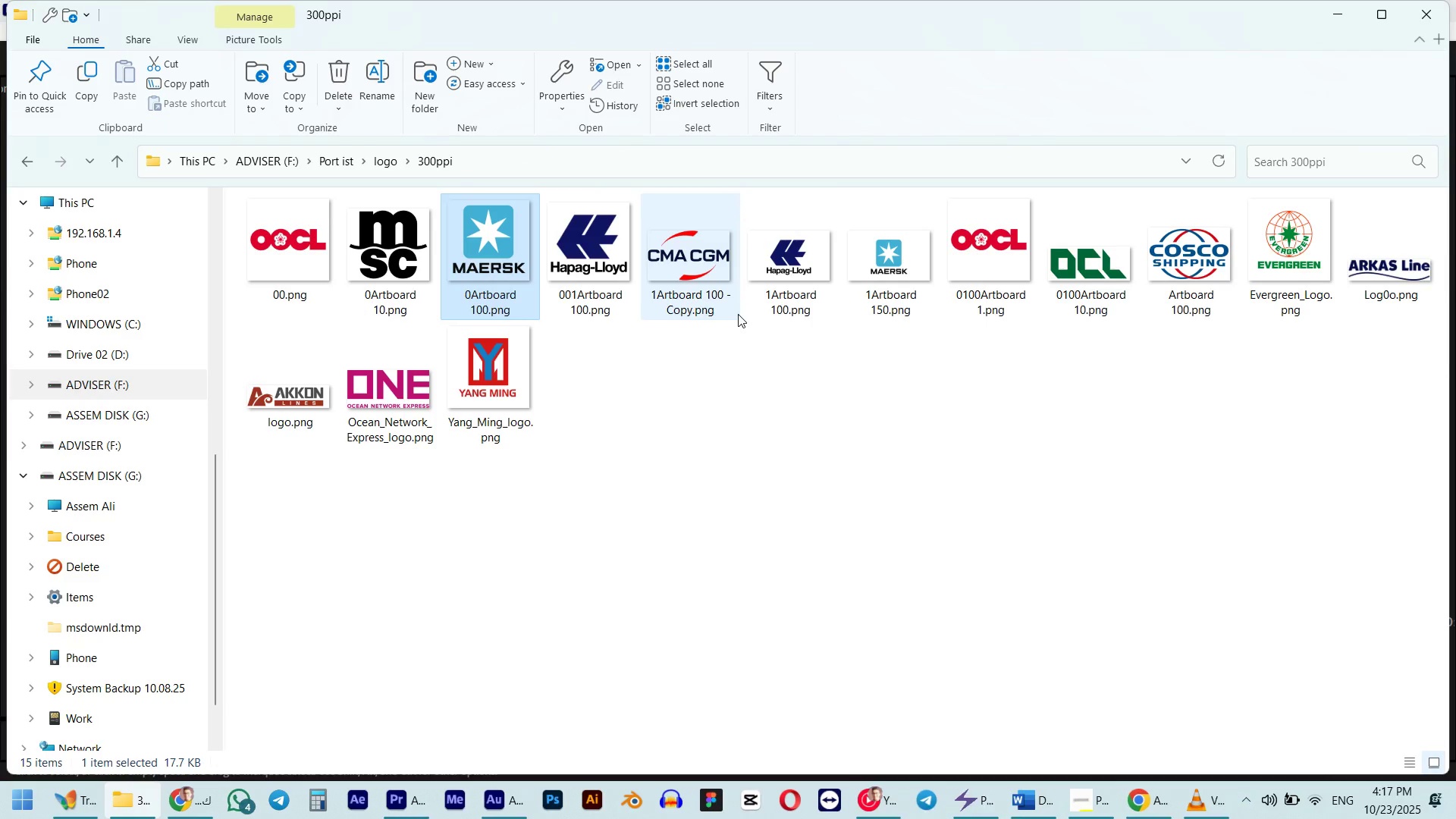 
key(Space)
 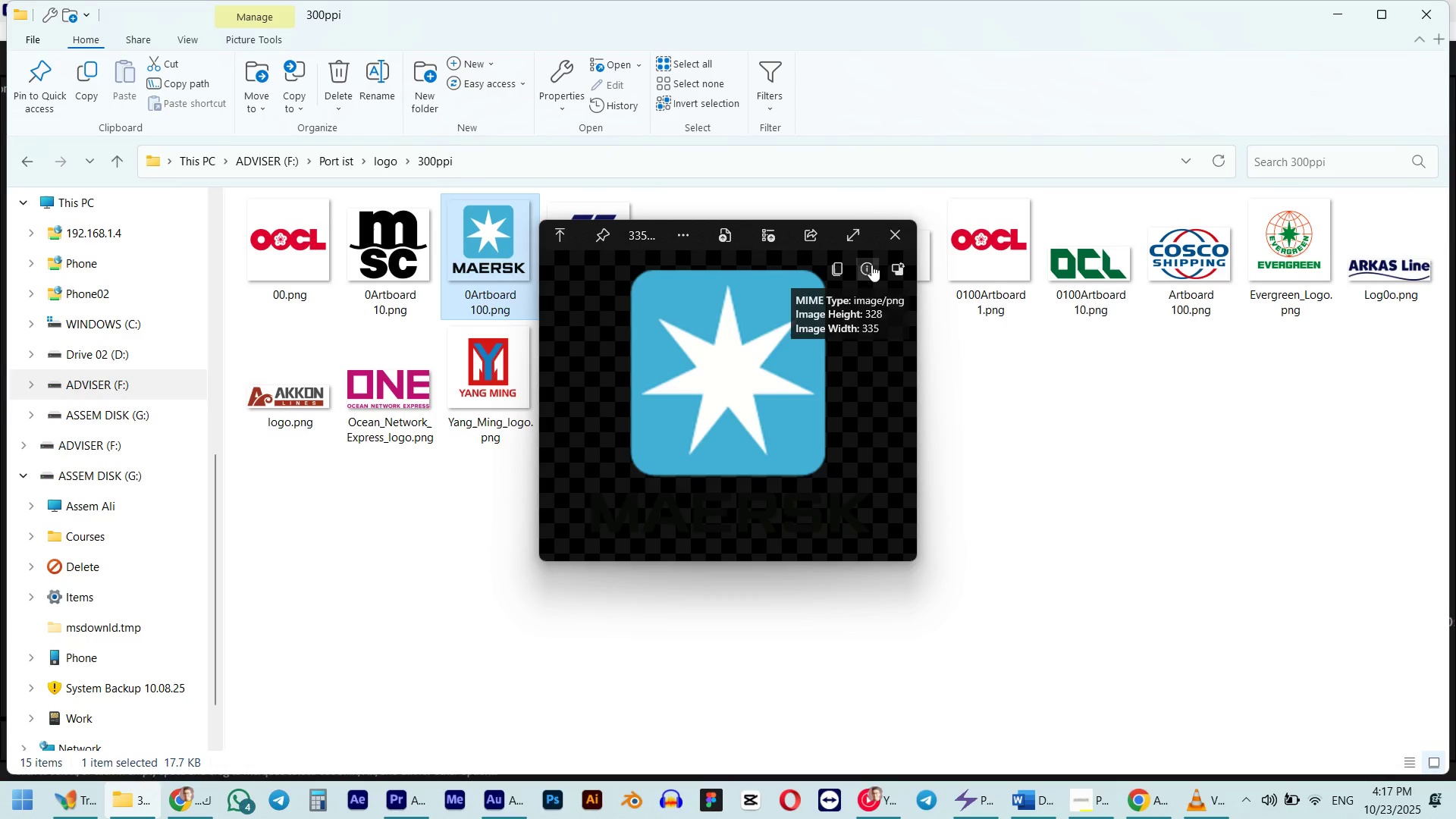 
left_click([892, 235])
 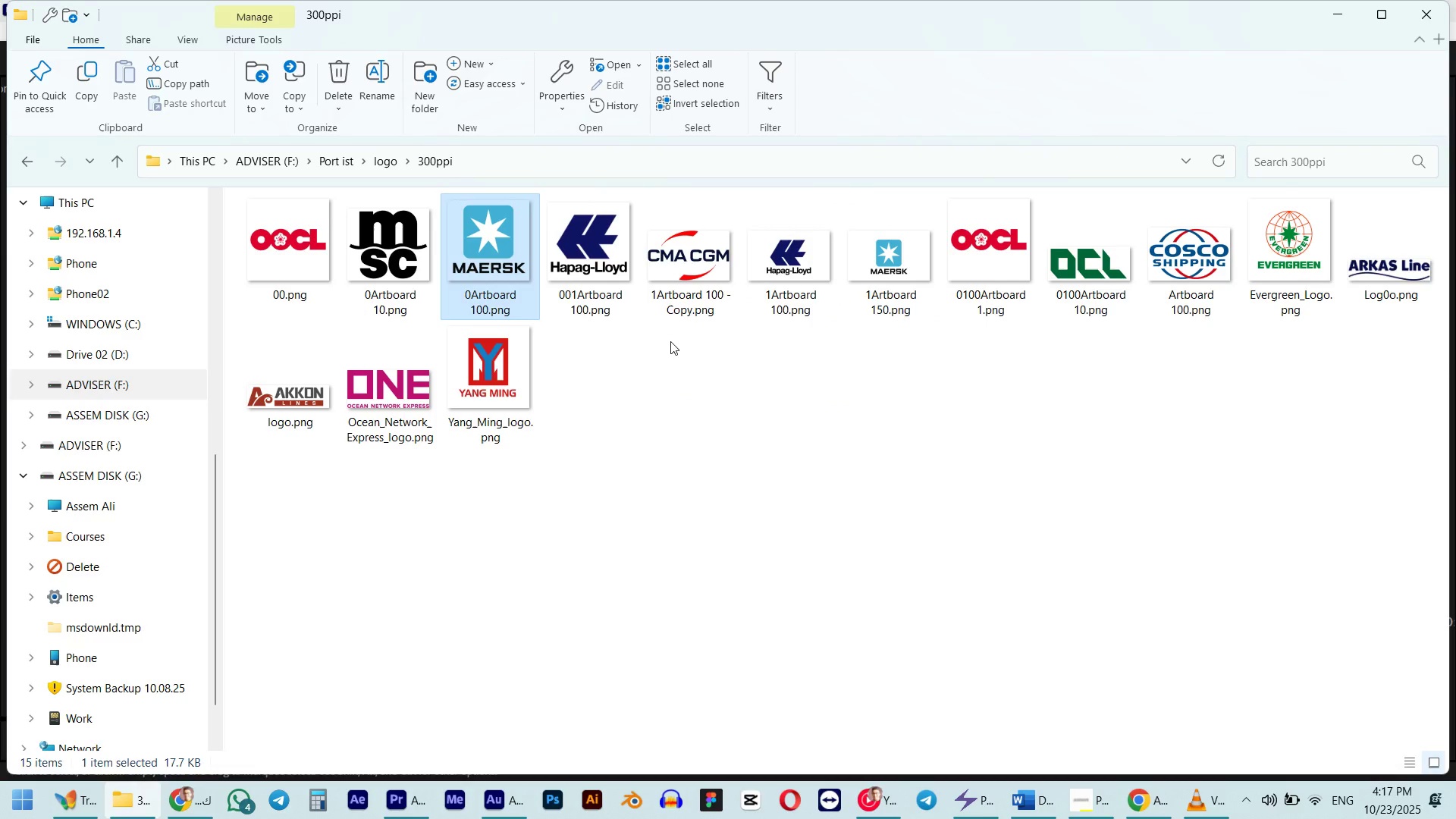 
key(Alt+AltLeft)
 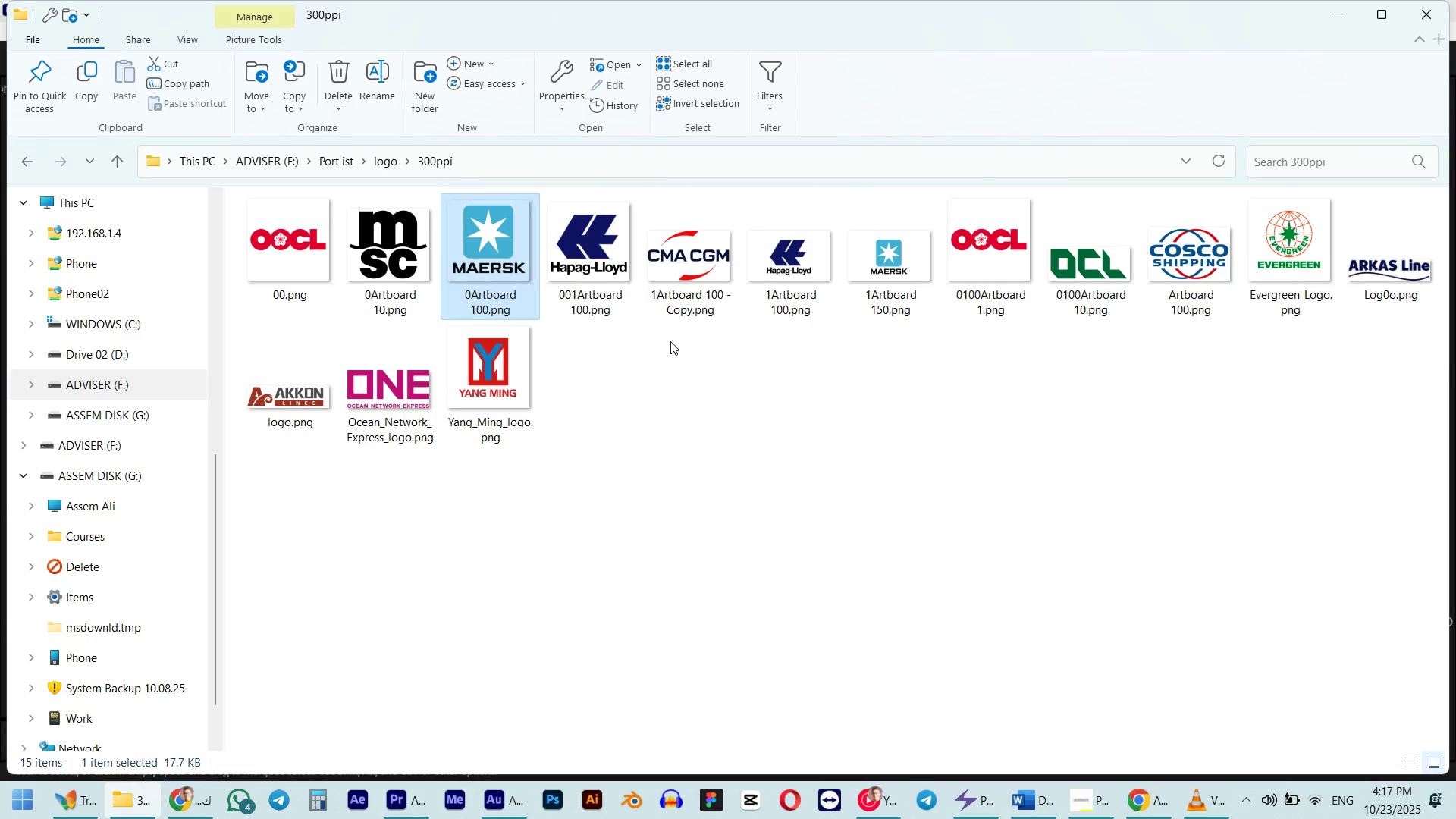 
key(Alt+Tab)
 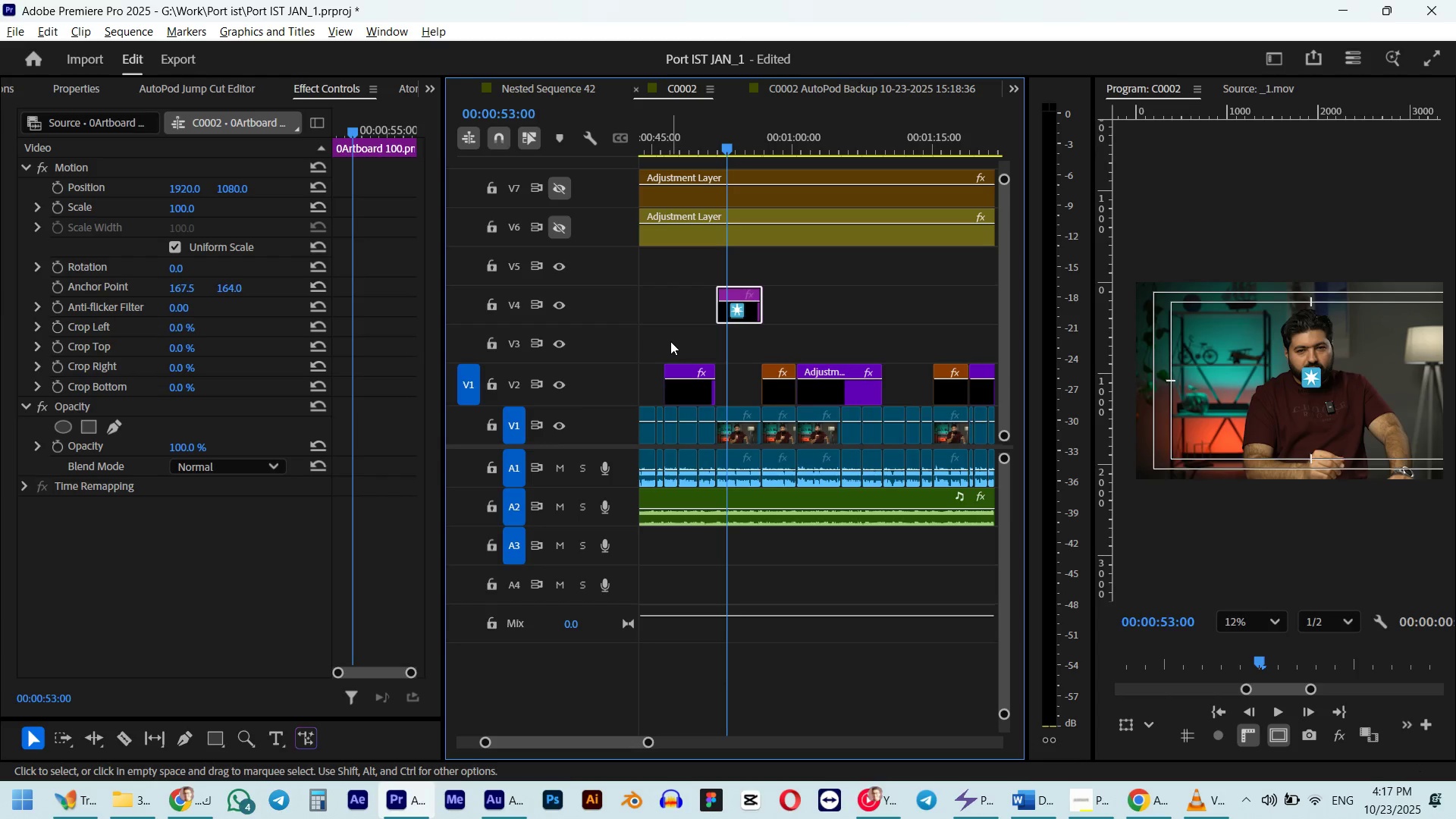 
key(Space)
 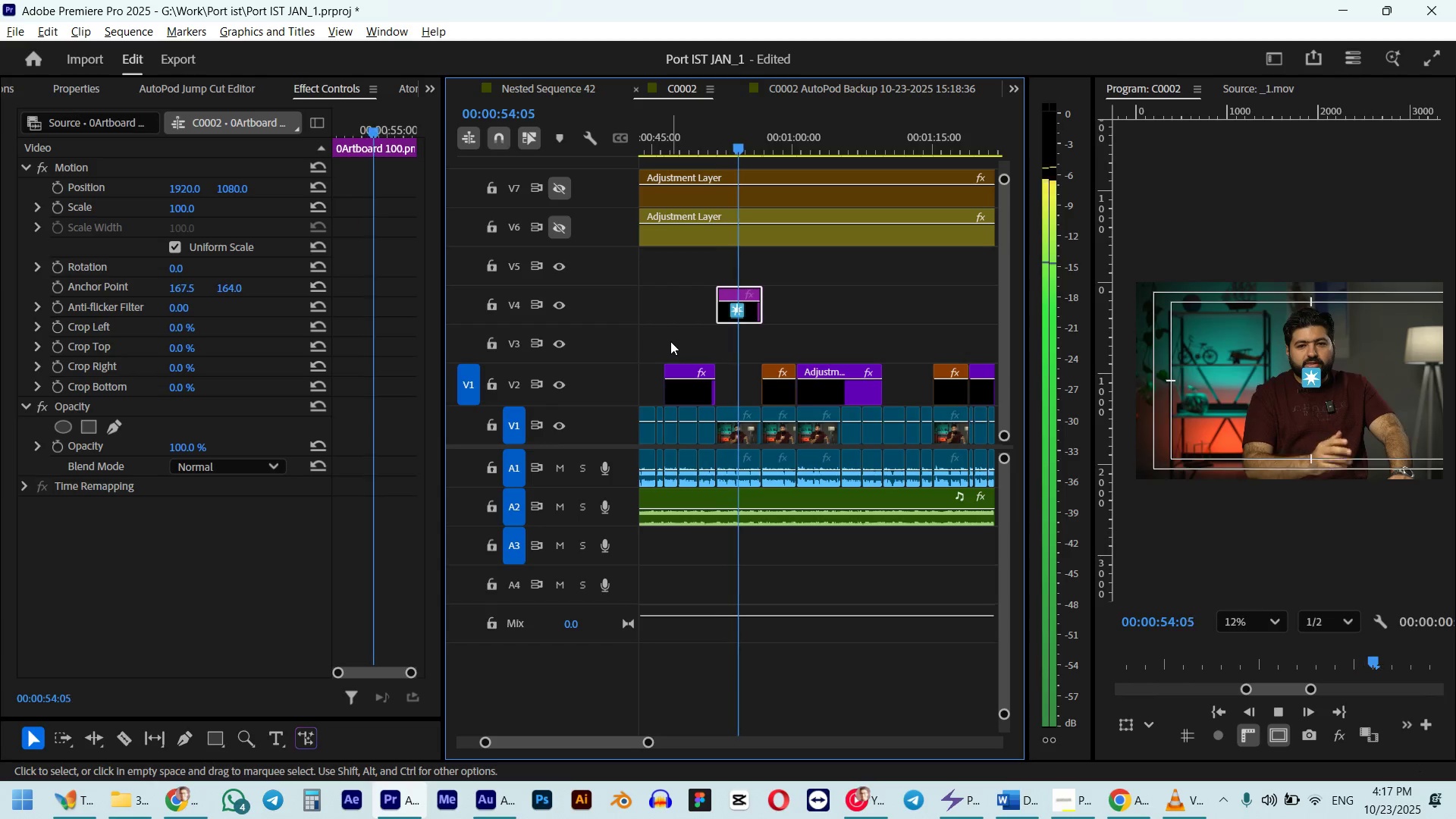 
key(Space)
 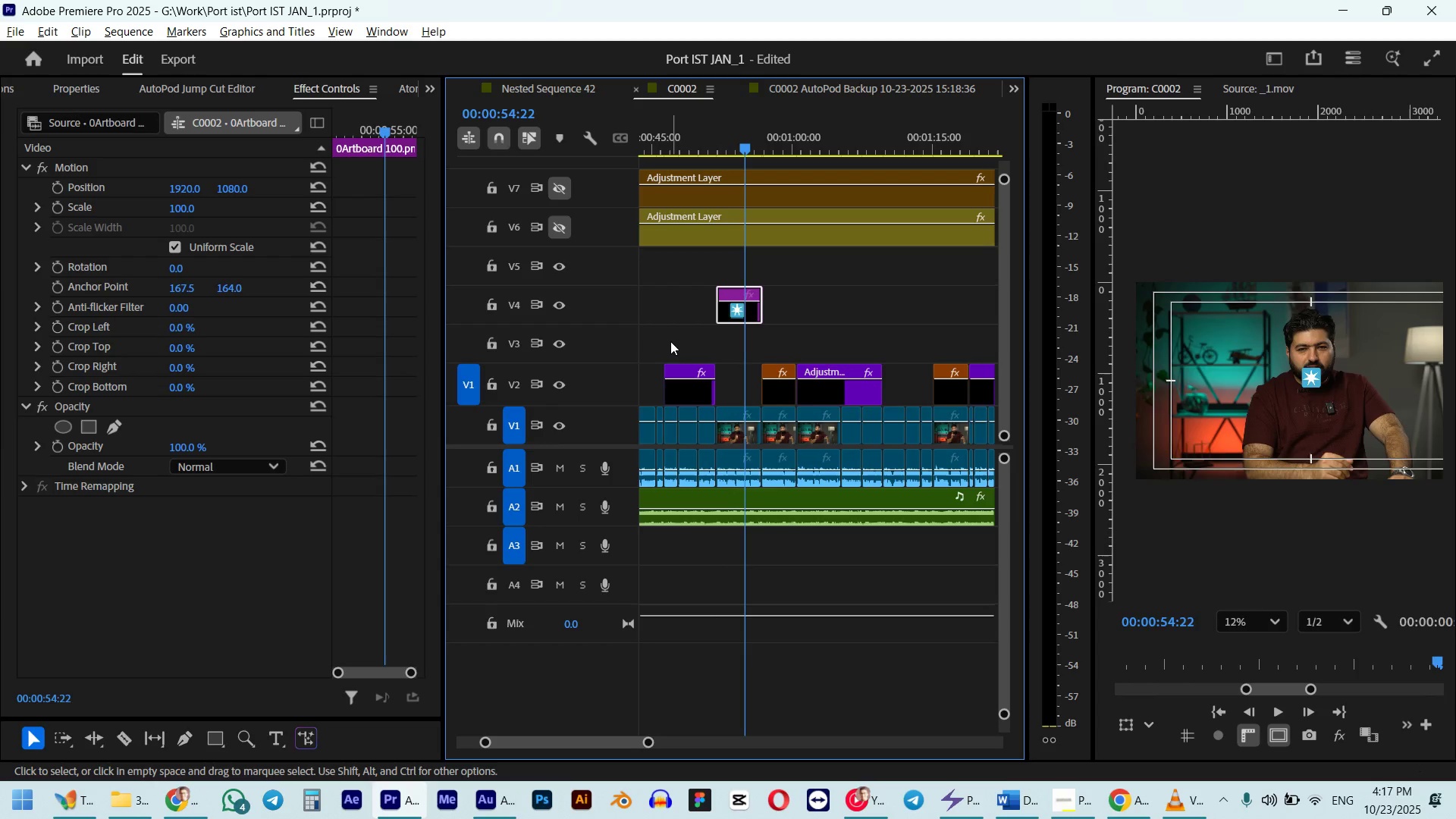 
key(Alt+AltLeft)
 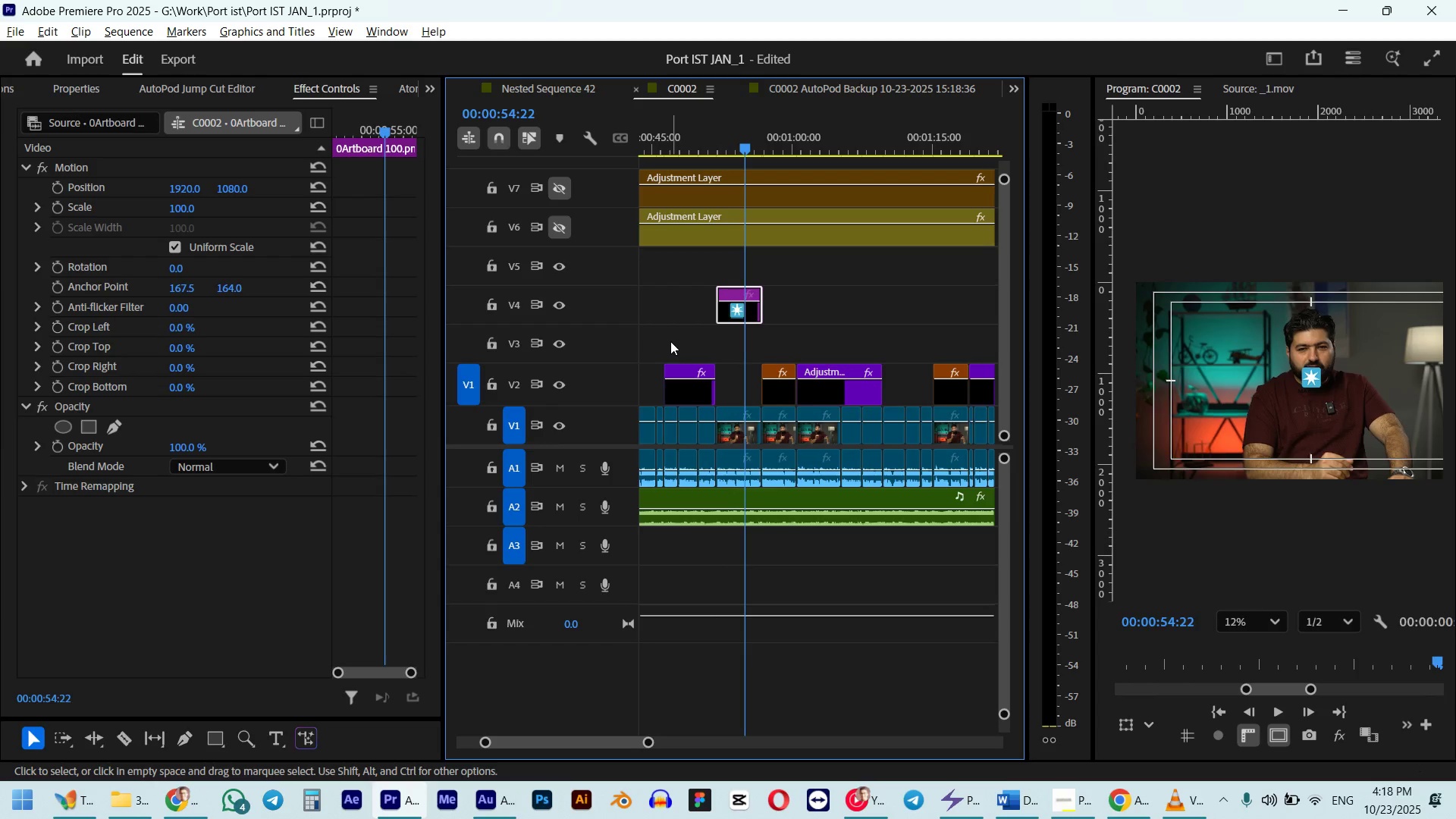 
key(Alt+Tab)
 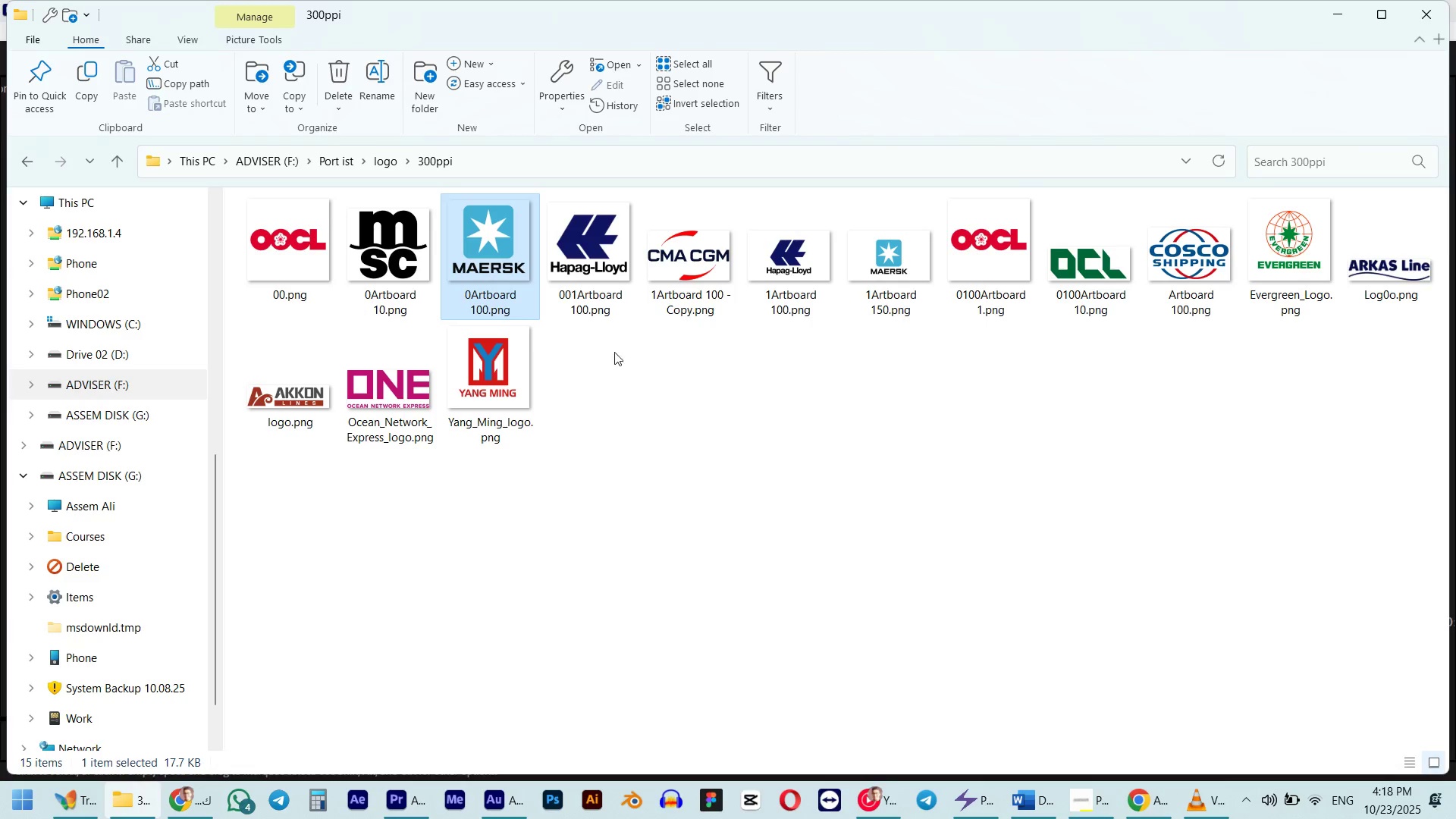 
left_click([378, 276])
 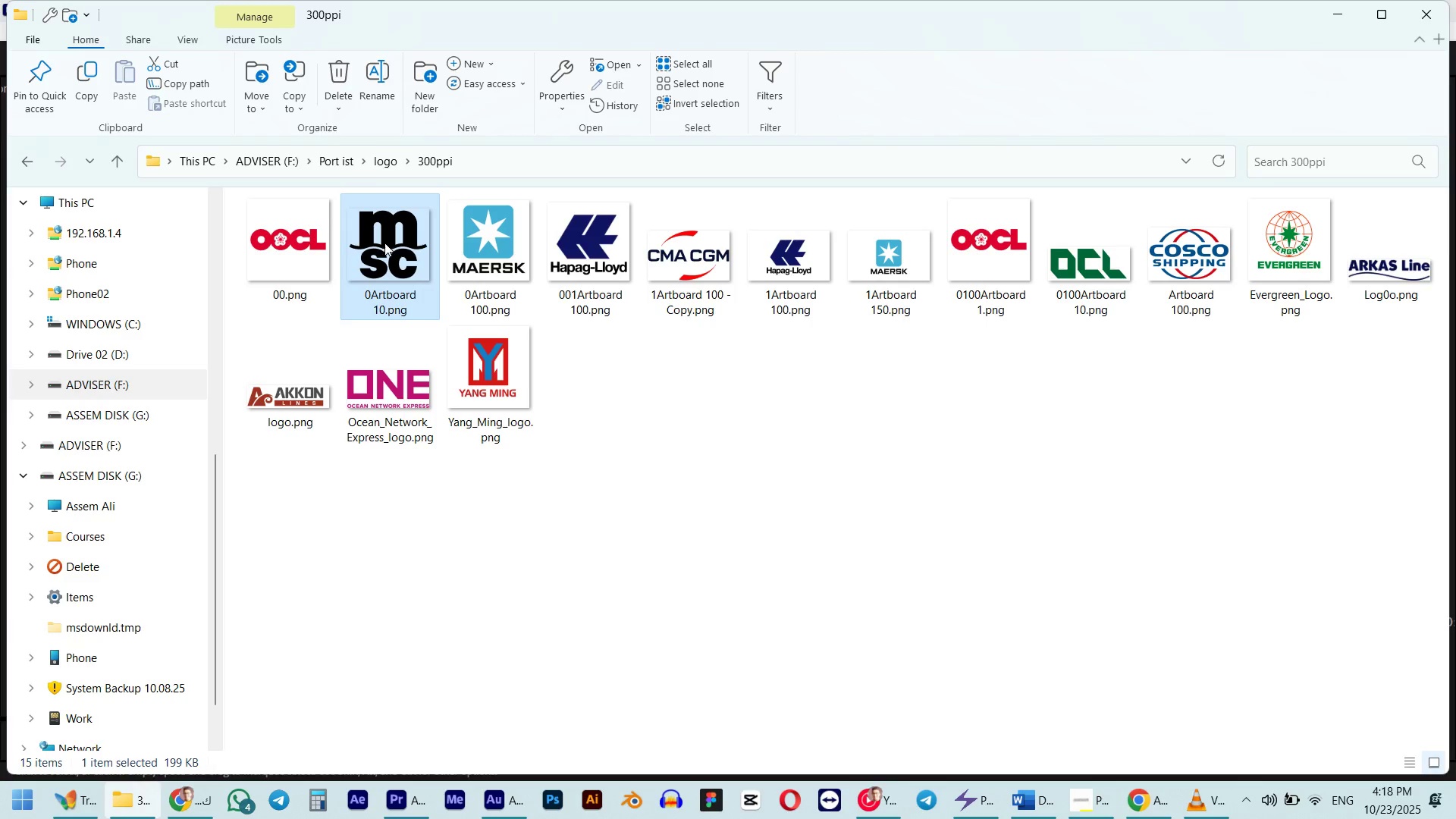 
left_click_drag(start_coordinate=[384, 237], to_coordinate=[723, 274])
 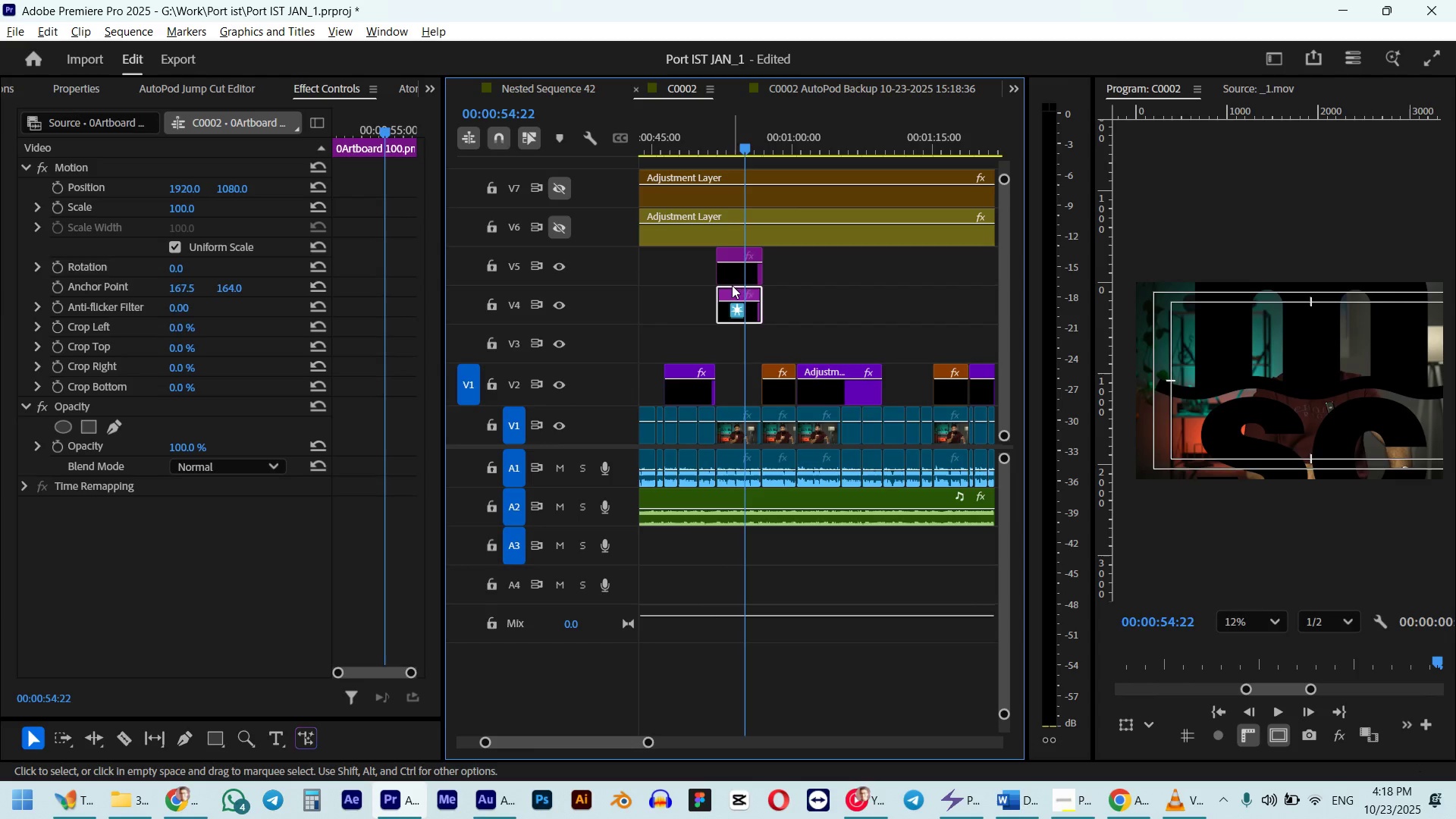 
key(Alt+AltLeft)
 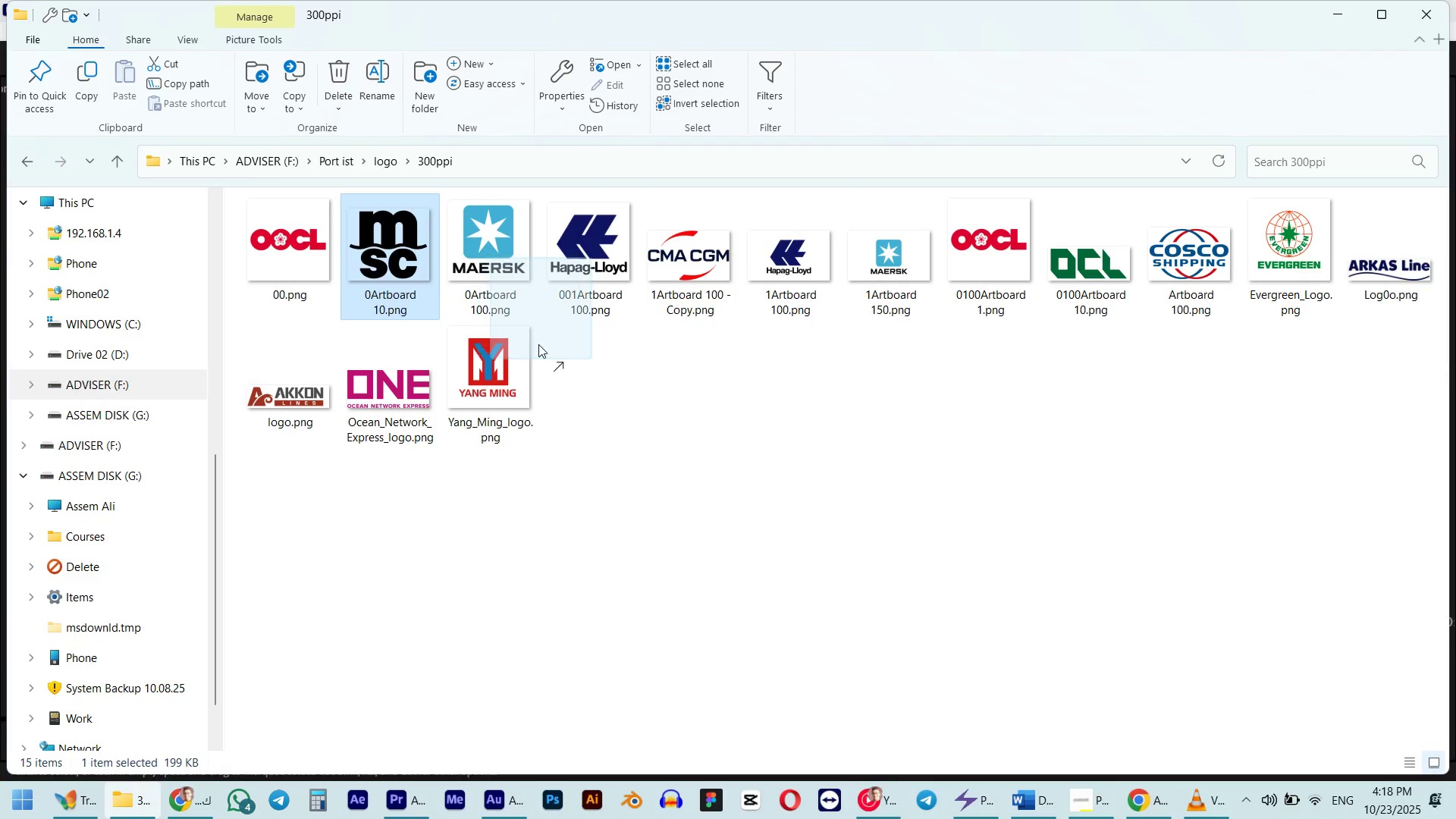 
key(Alt+Tab)
 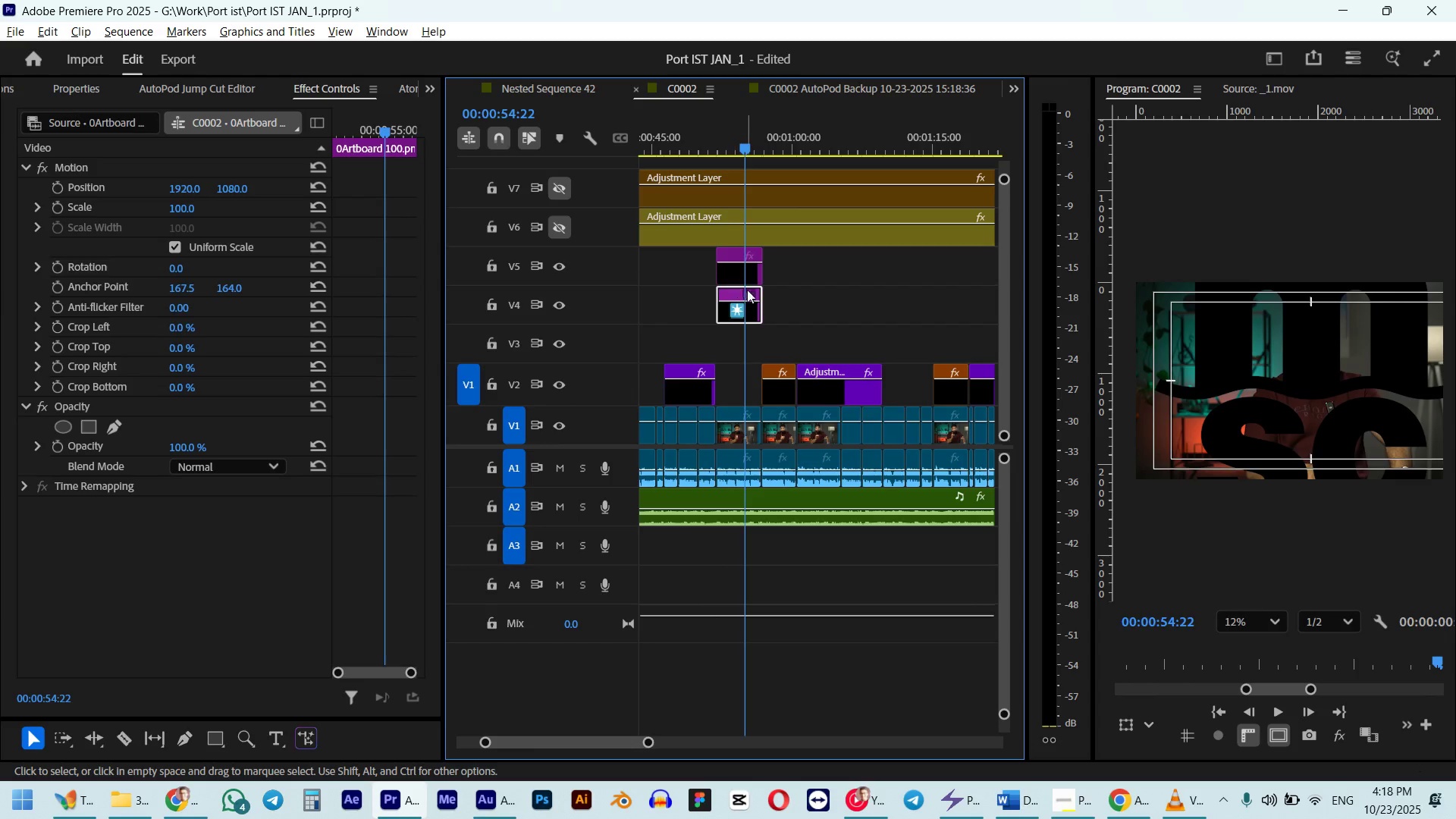 
key(Alt+AltLeft)
 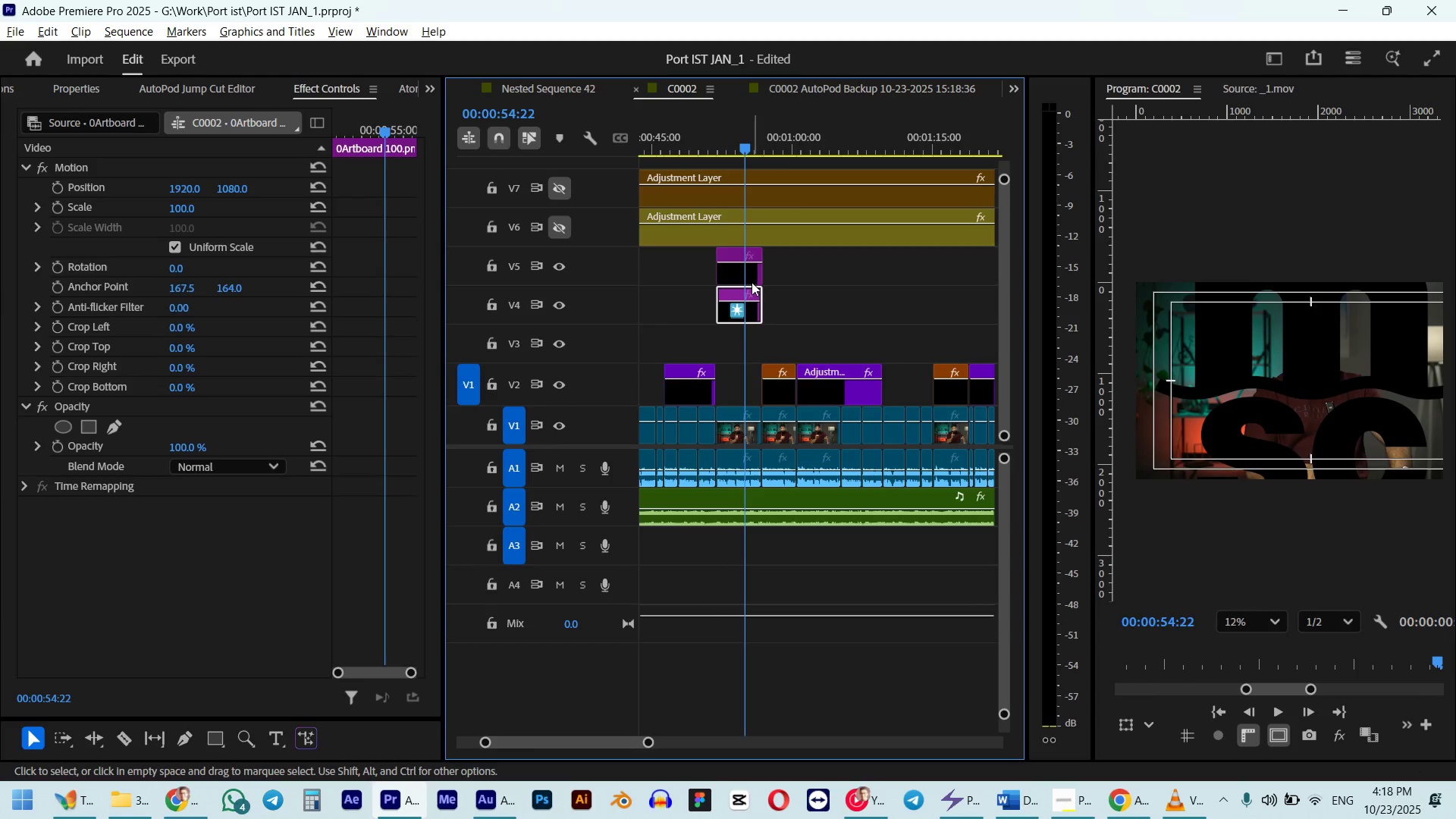 
key(Alt+Tab)
 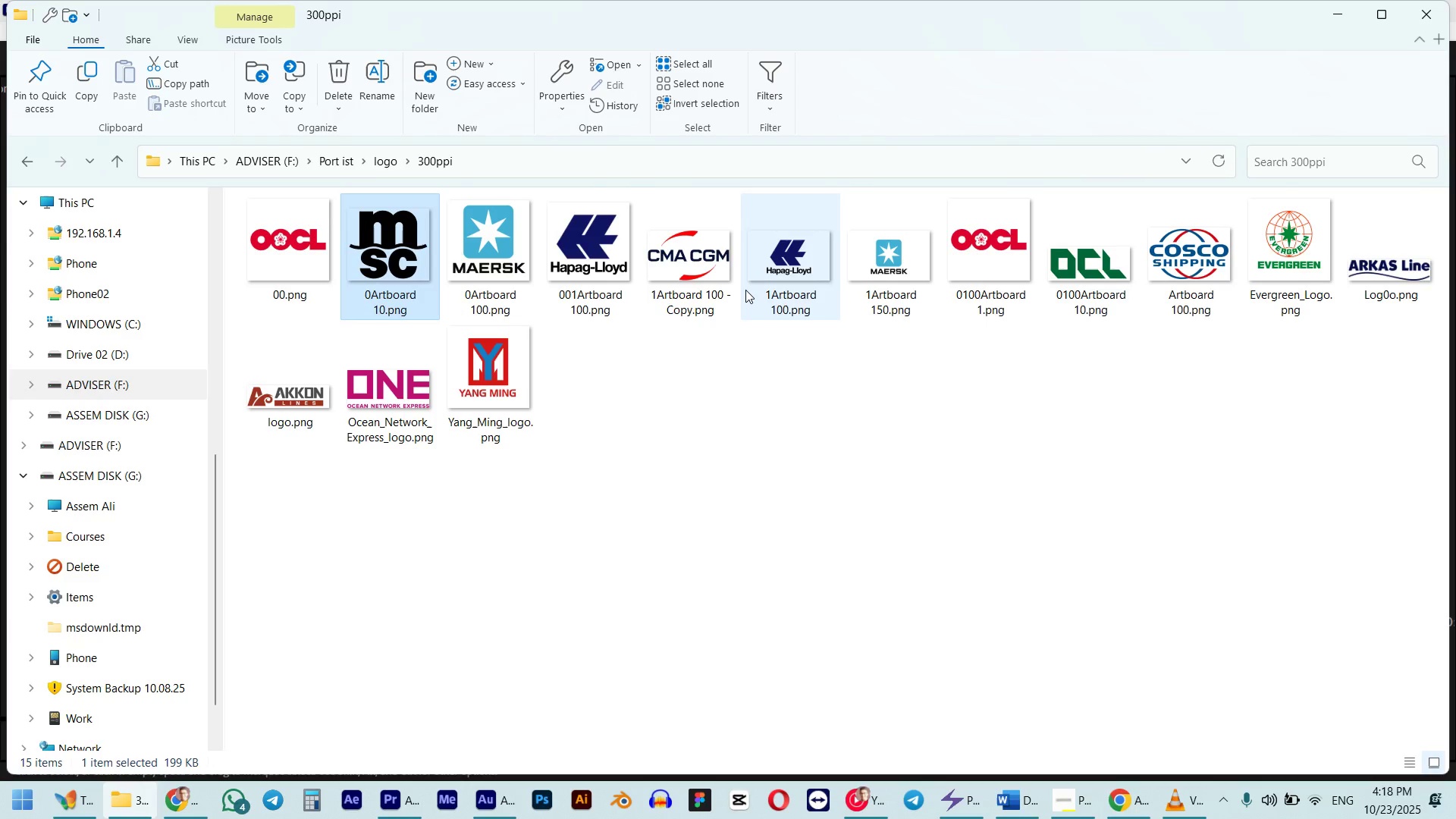 
key(Alt+AltLeft)
 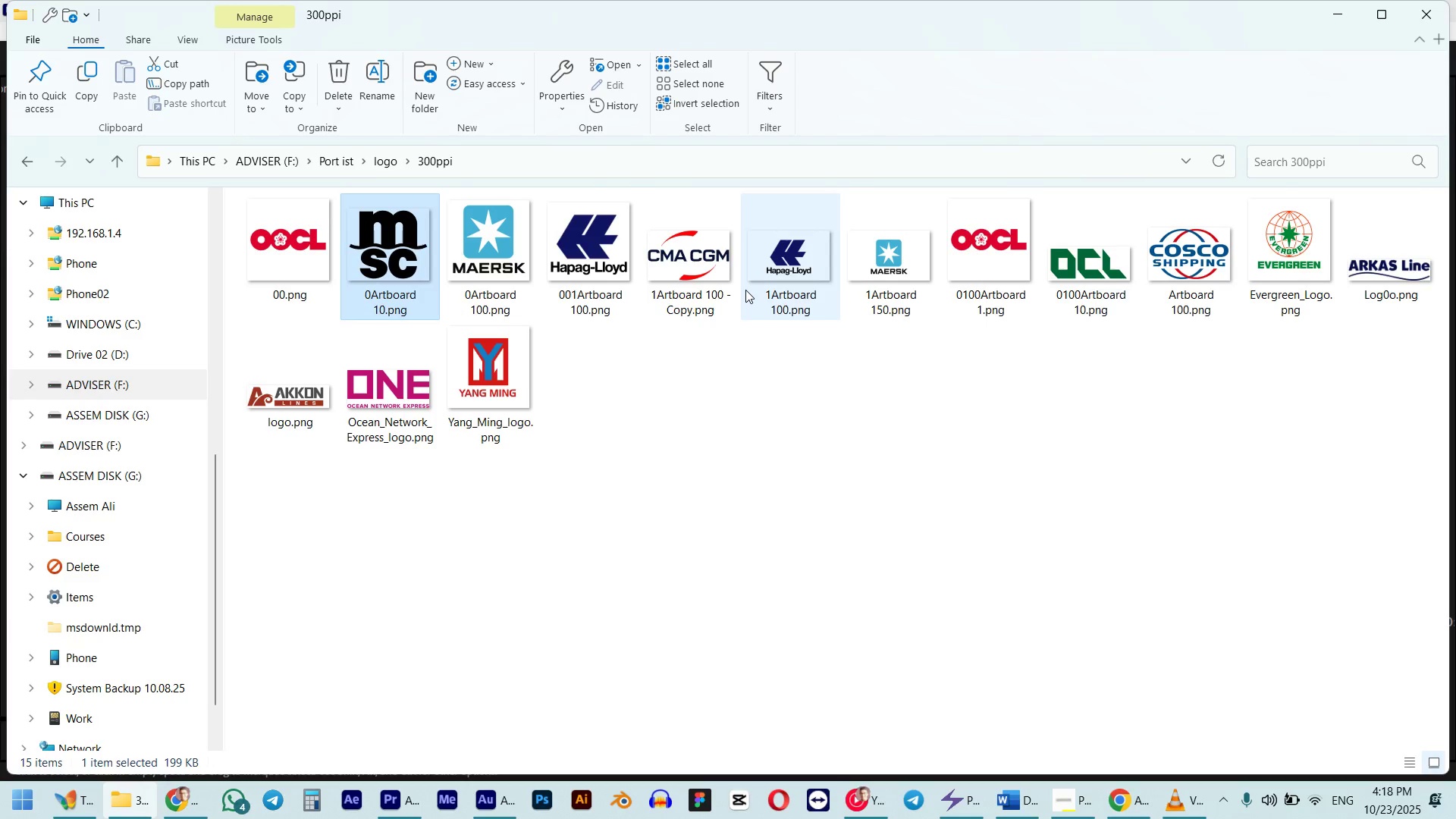 
key(Alt+Tab)
 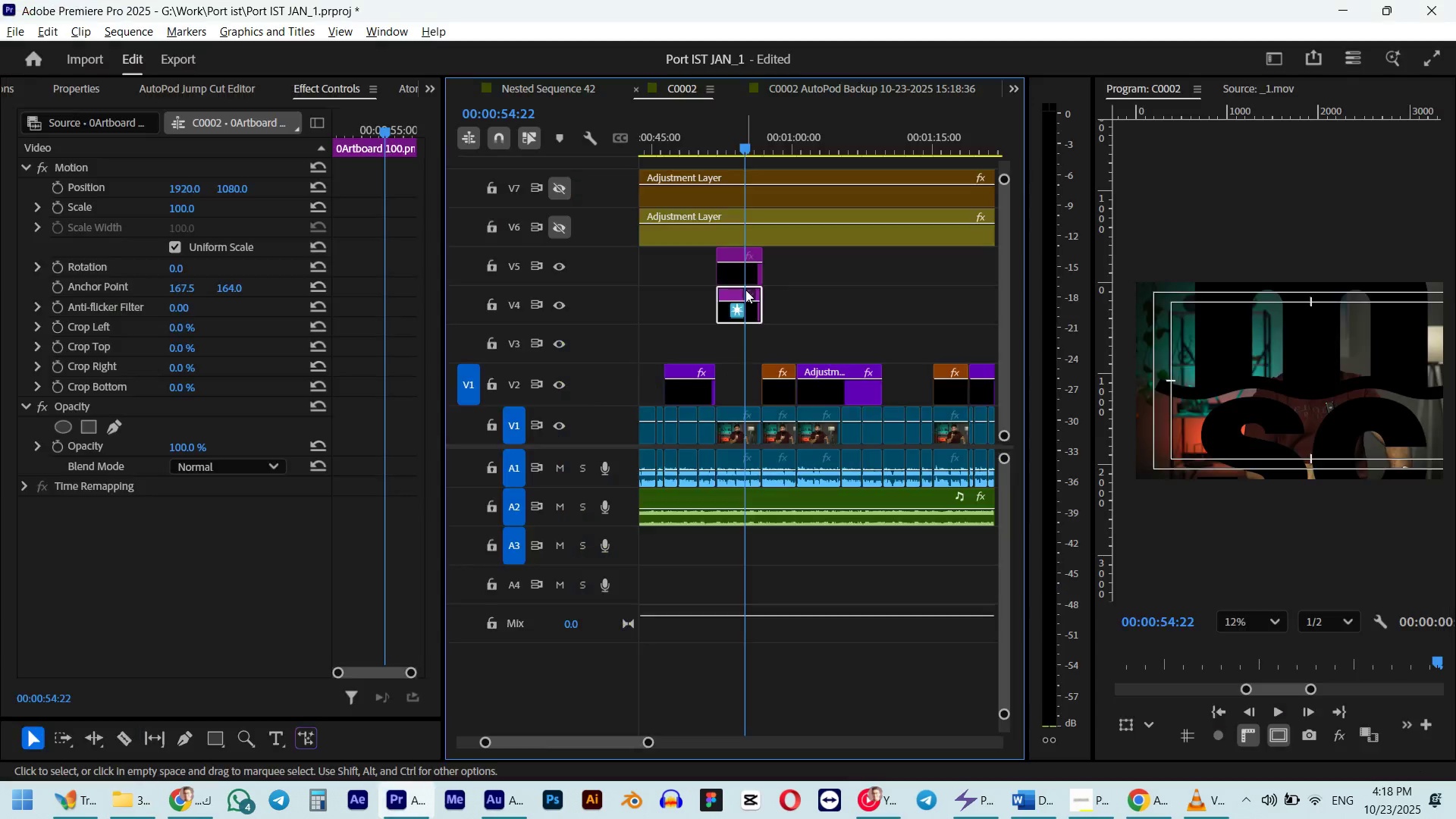 
key(Space)
 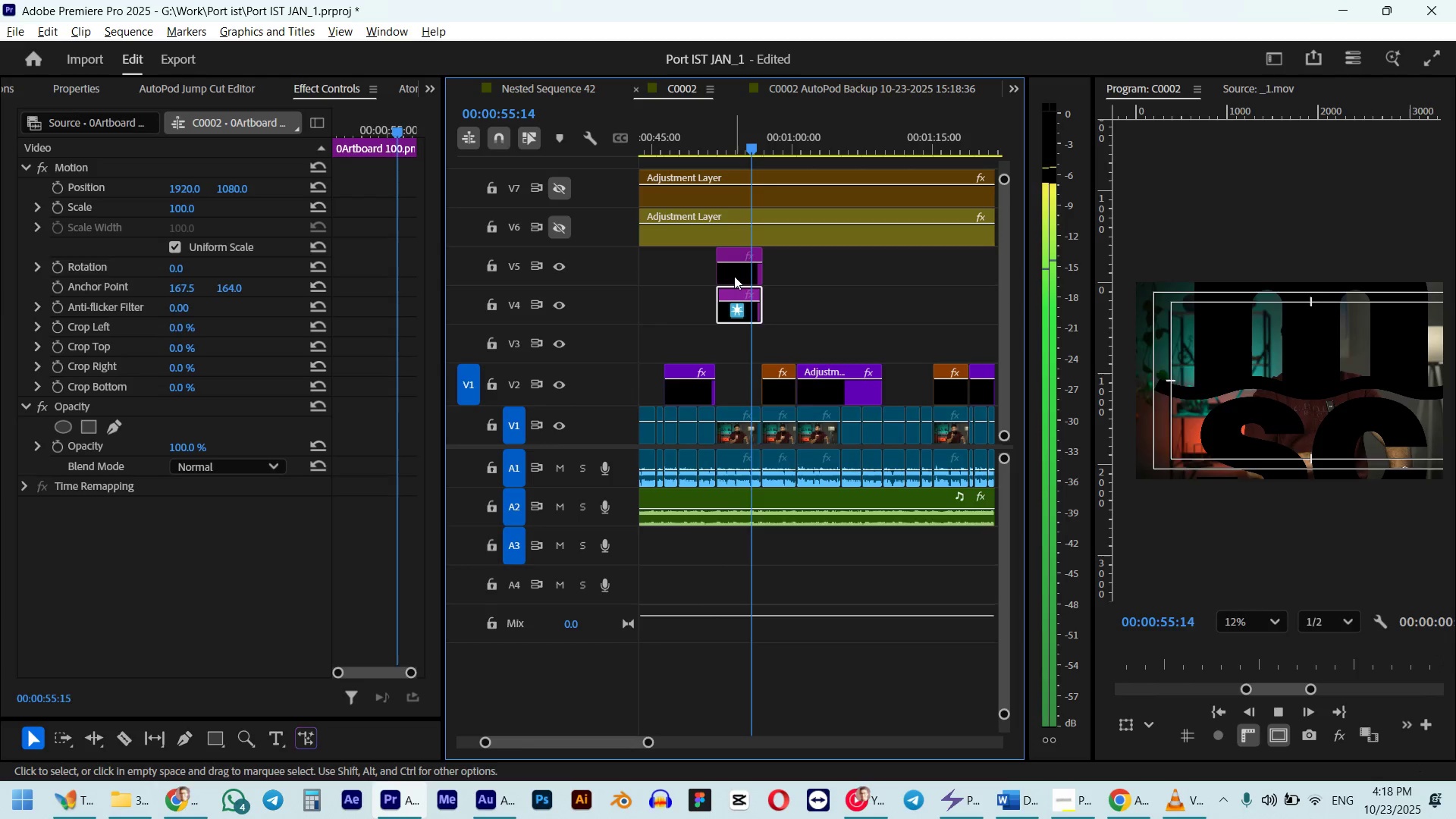 
key(Space)
 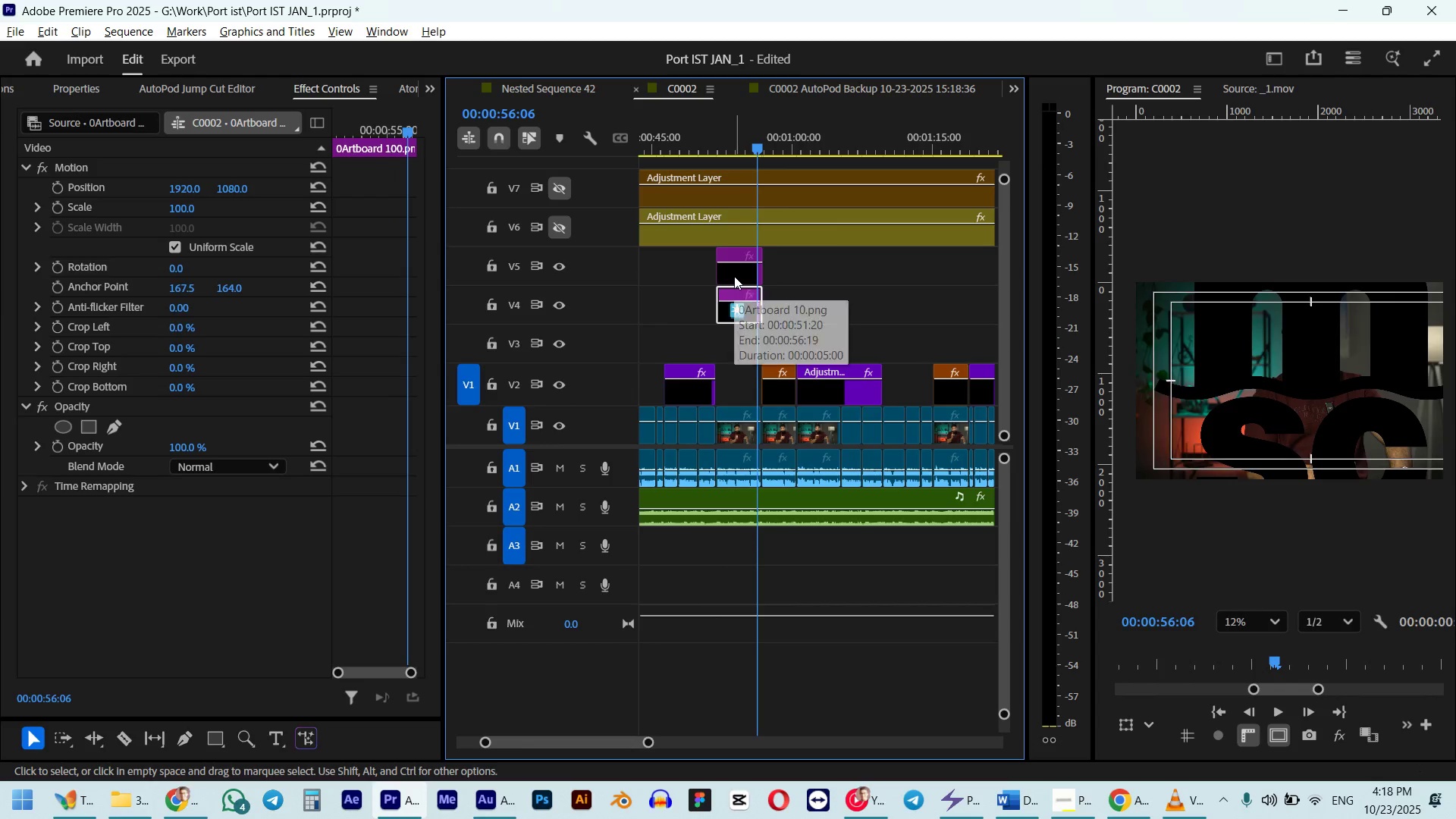 
key(Alt+AltLeft)
 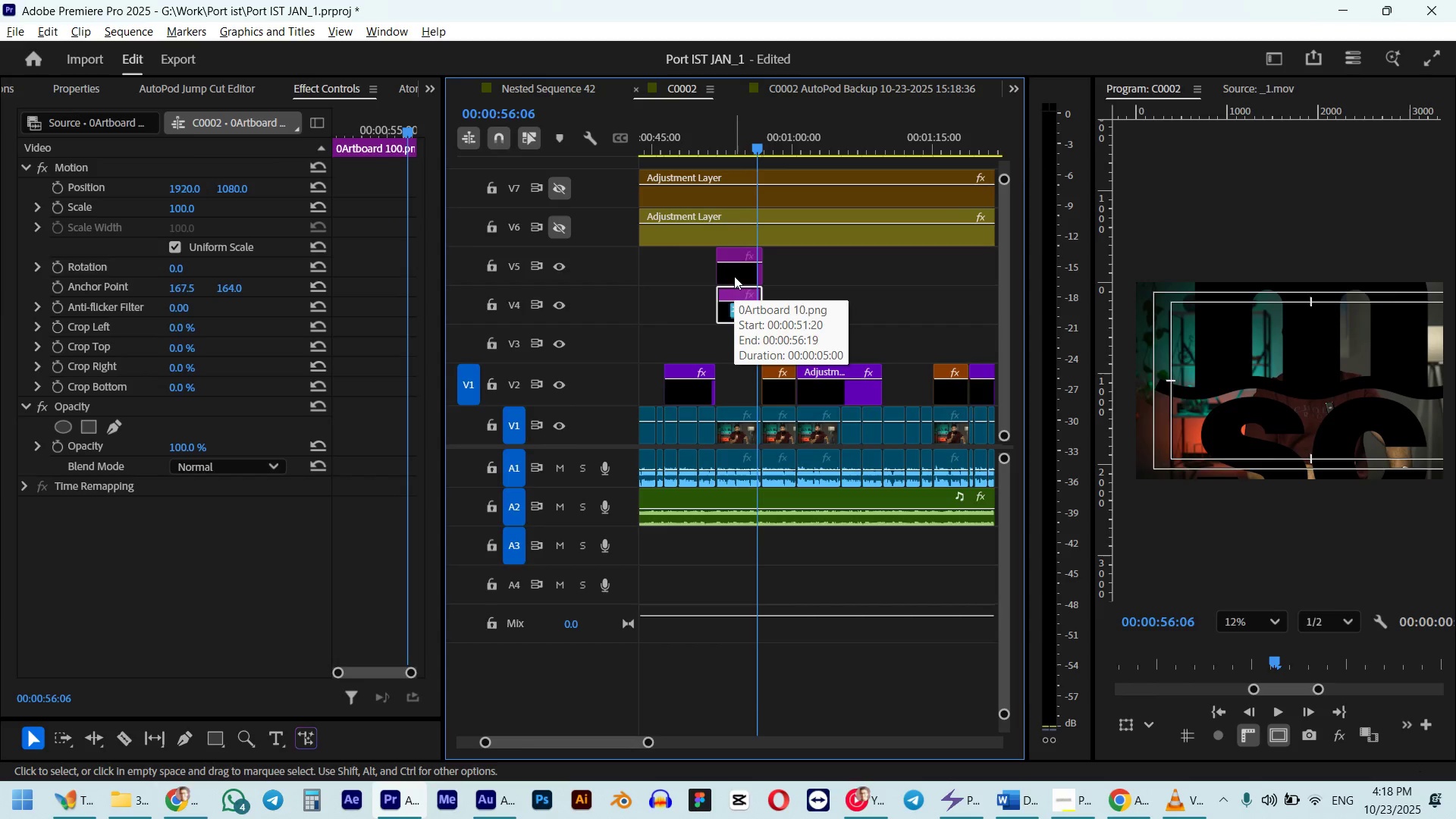 
key(Alt+Tab)
 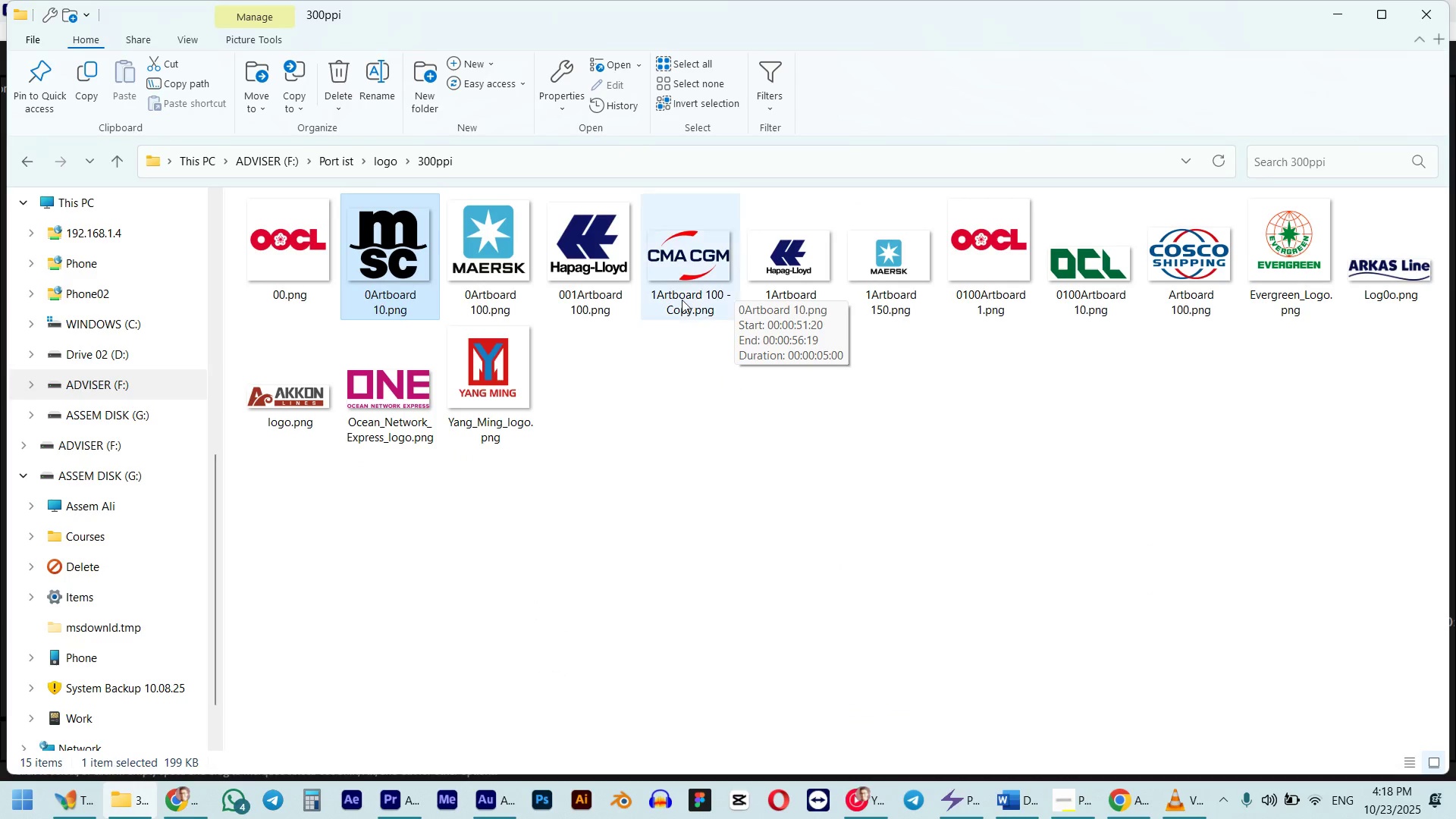 
left_click([678, 282])
 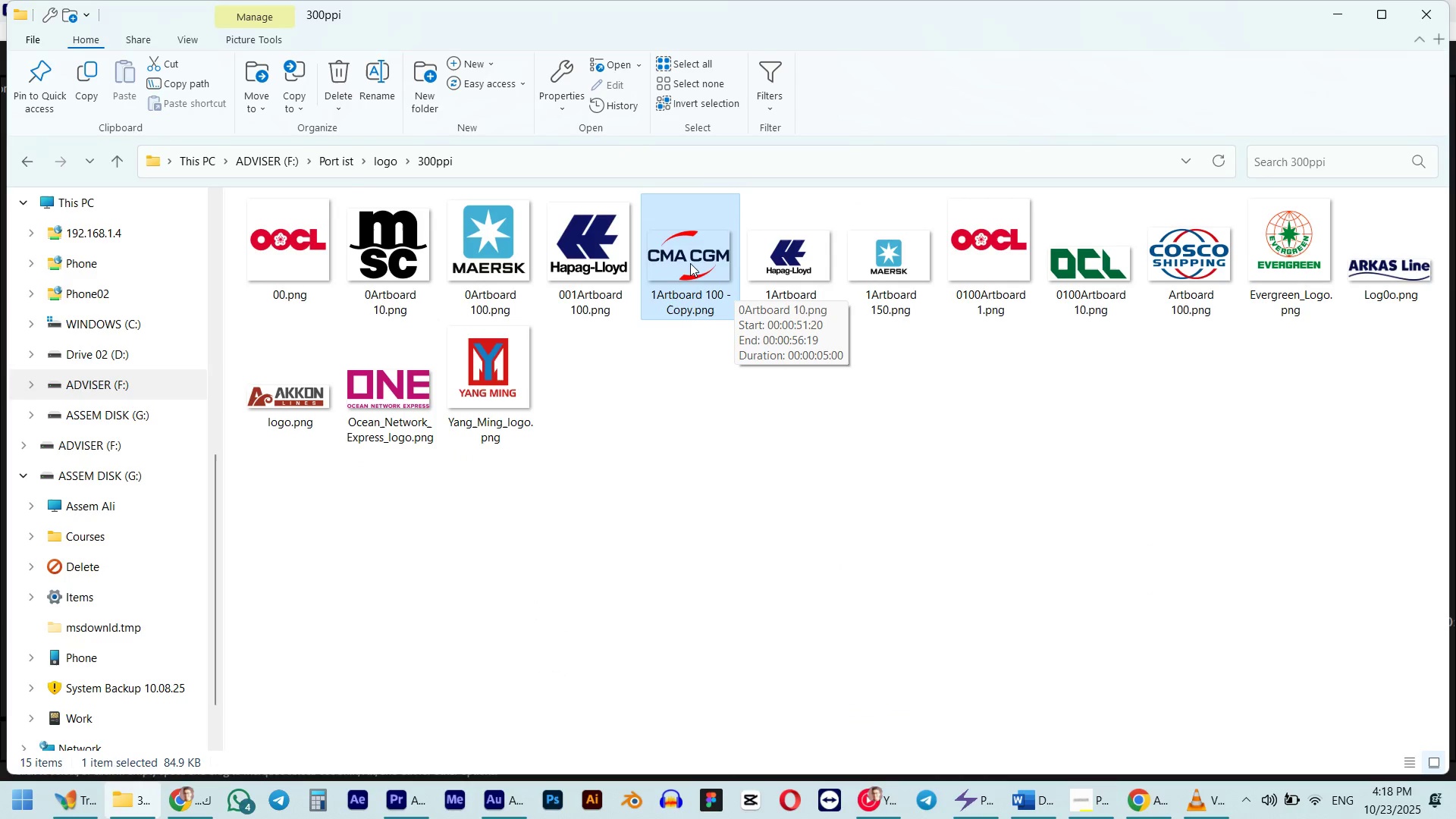 
left_click_drag(start_coordinate=[689, 262], to_coordinate=[770, 344])
 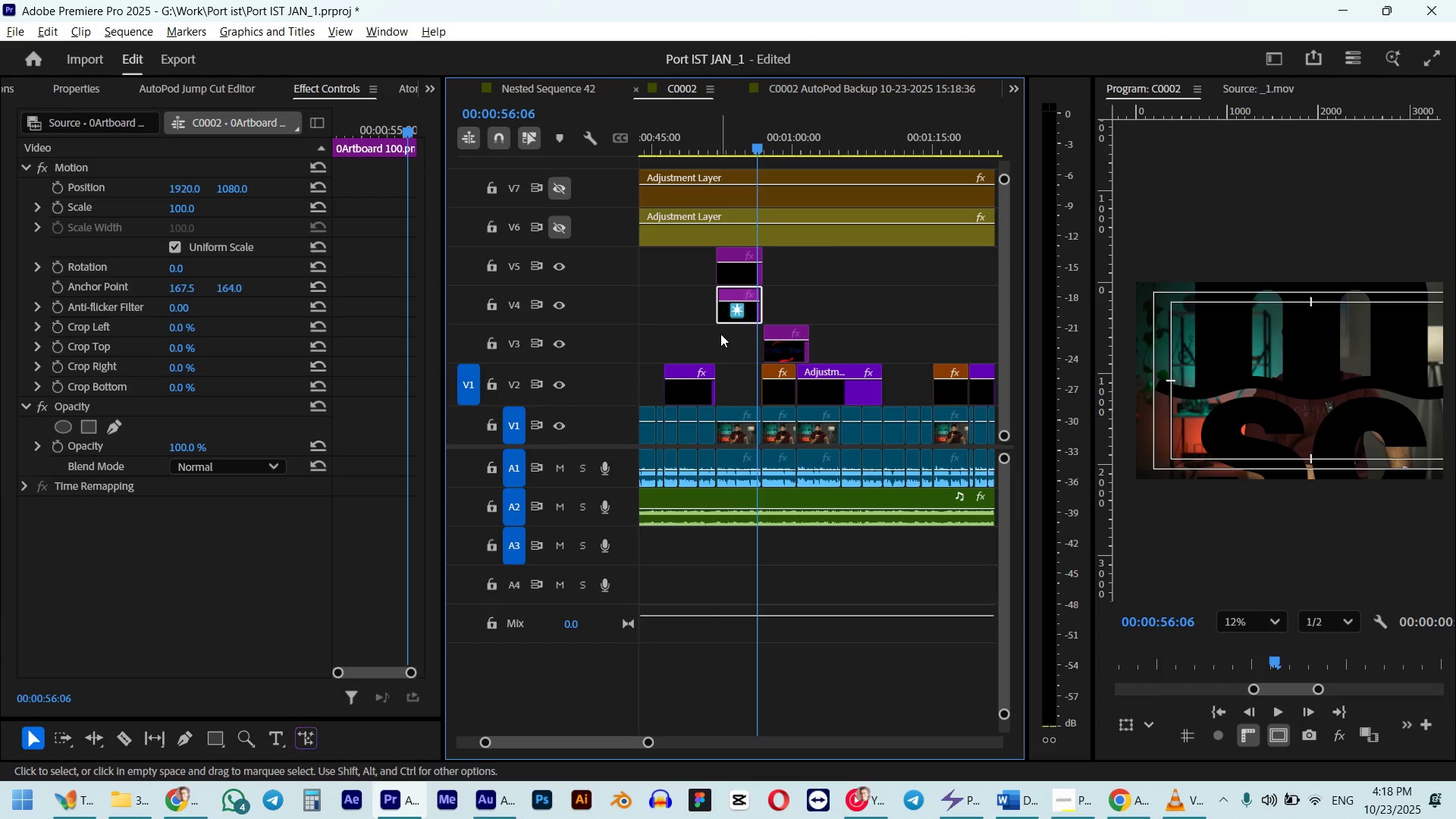 
key(Alt+Tab)
 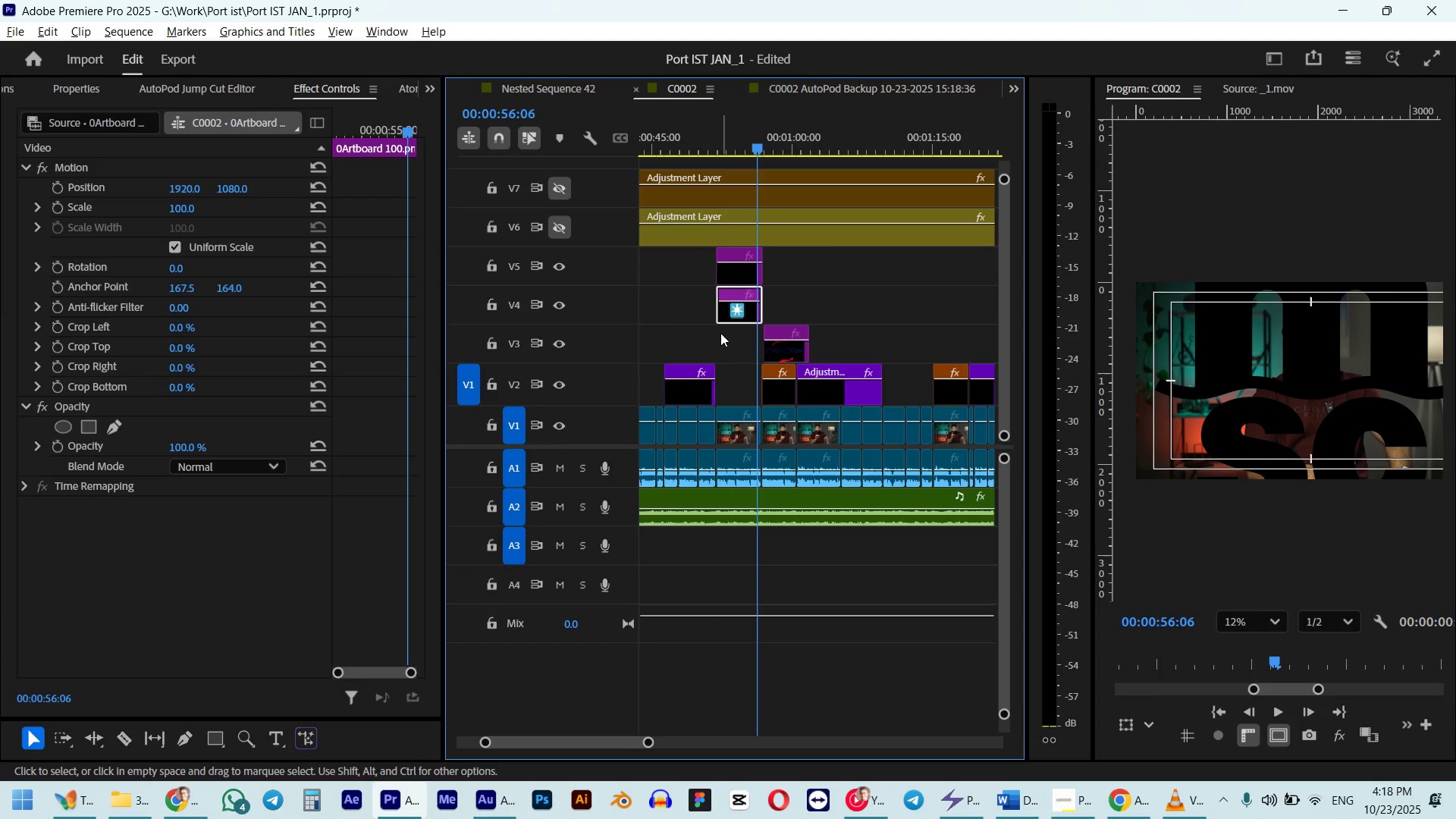 
left_click([734, 317])
 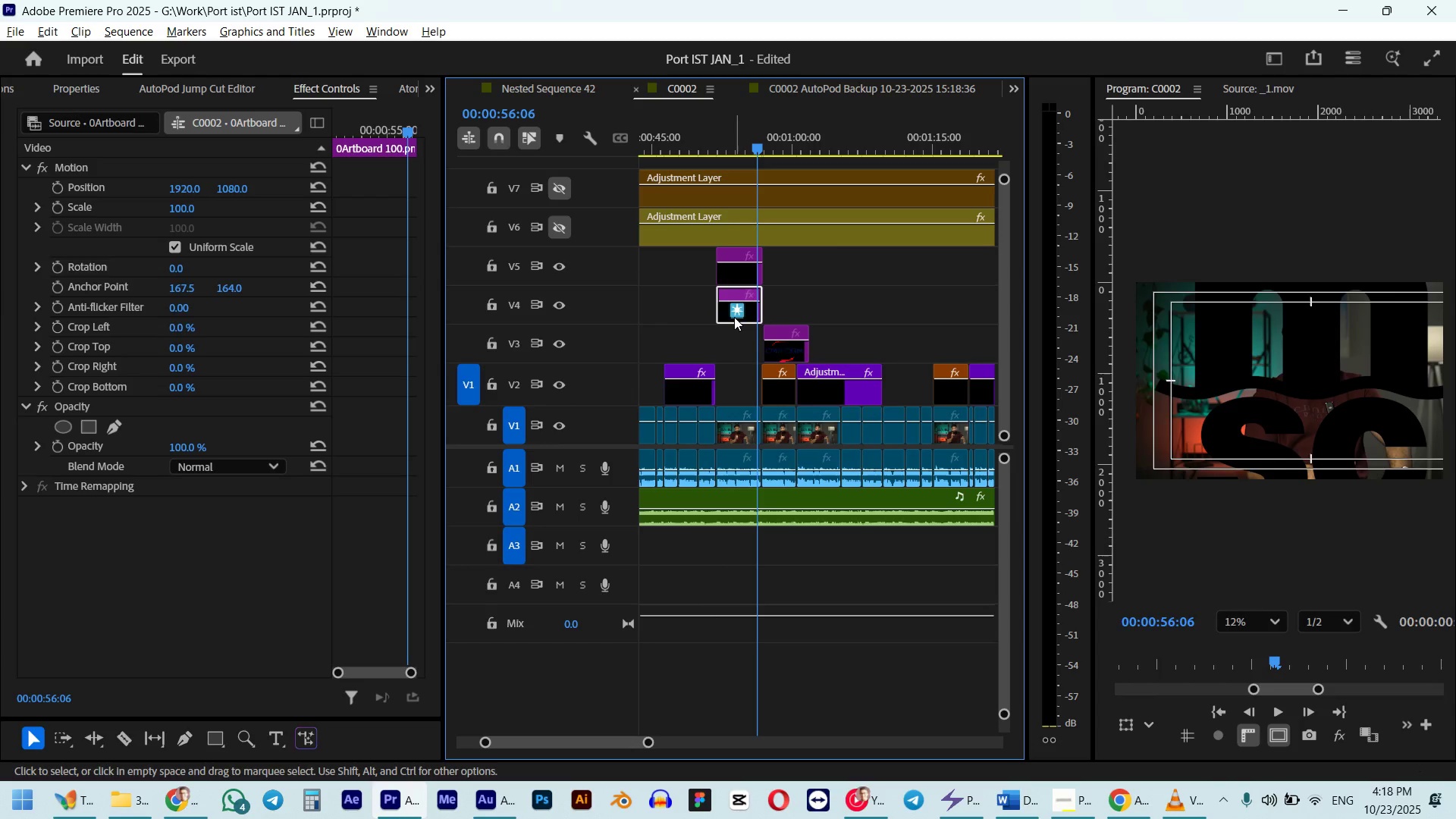 
key(Shift+5)
 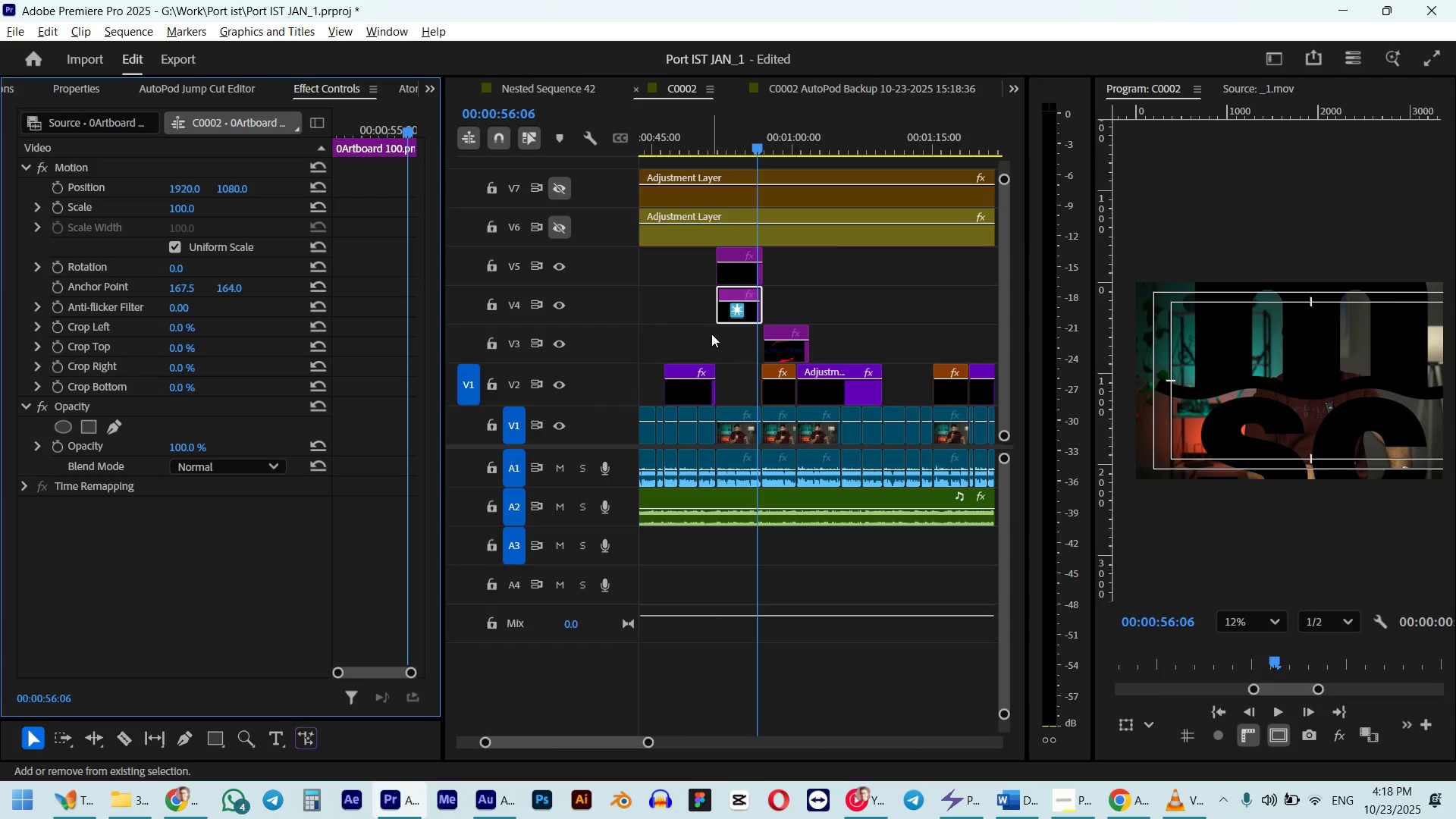 
key(Shift+7)
 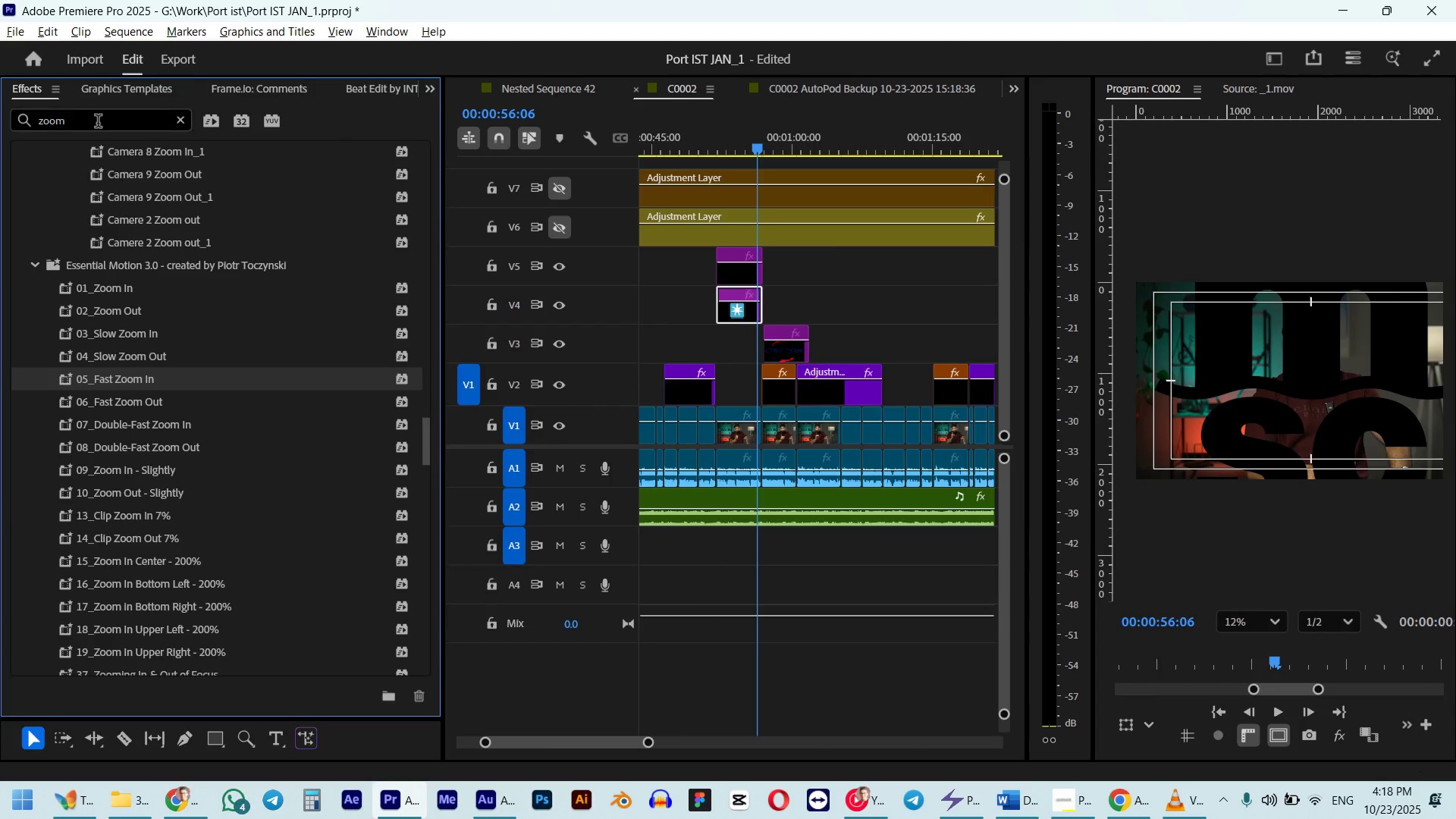 
double_click([94, 119])
 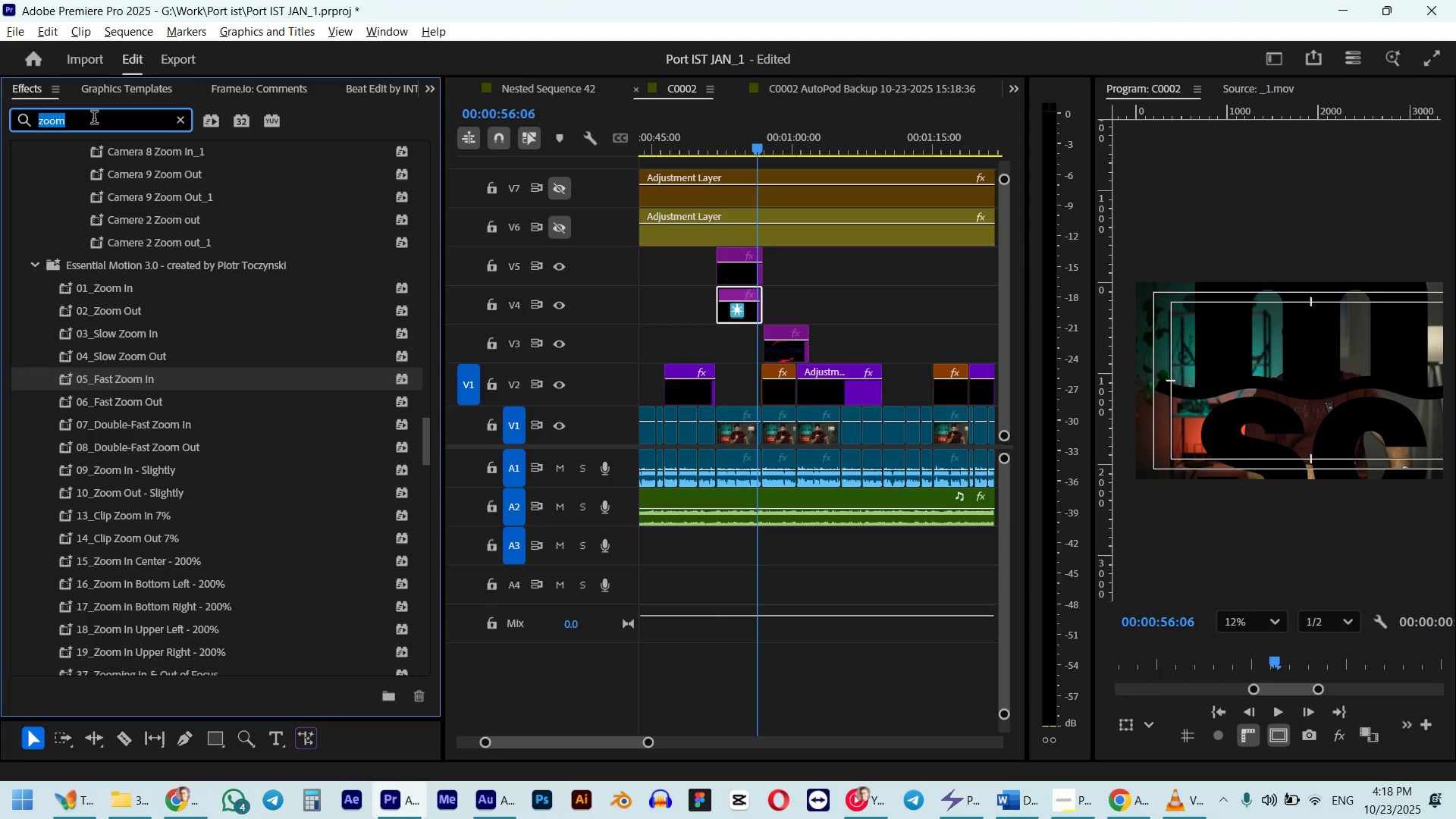 
key(Backspace)
 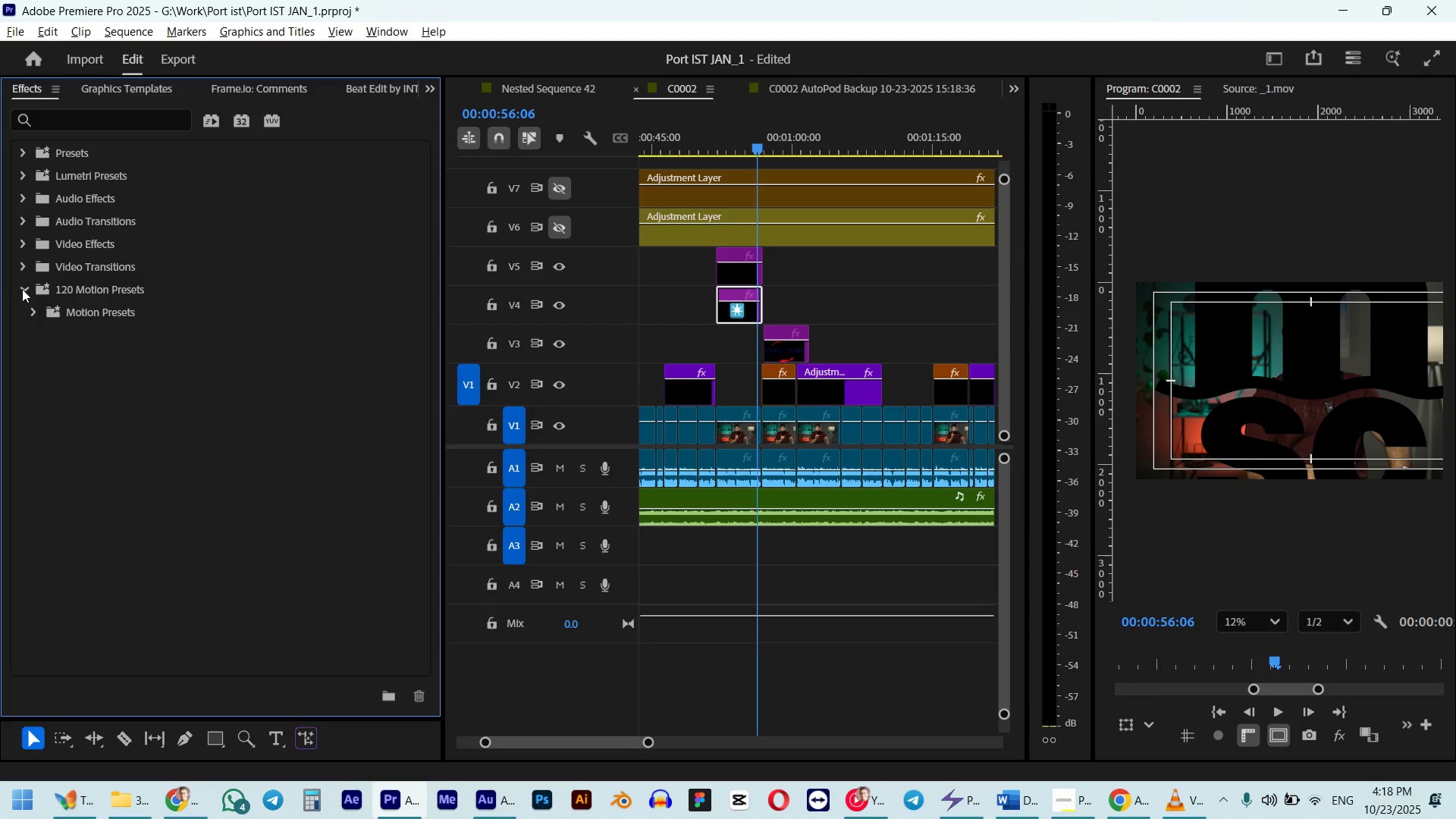 
left_click([35, 306])
 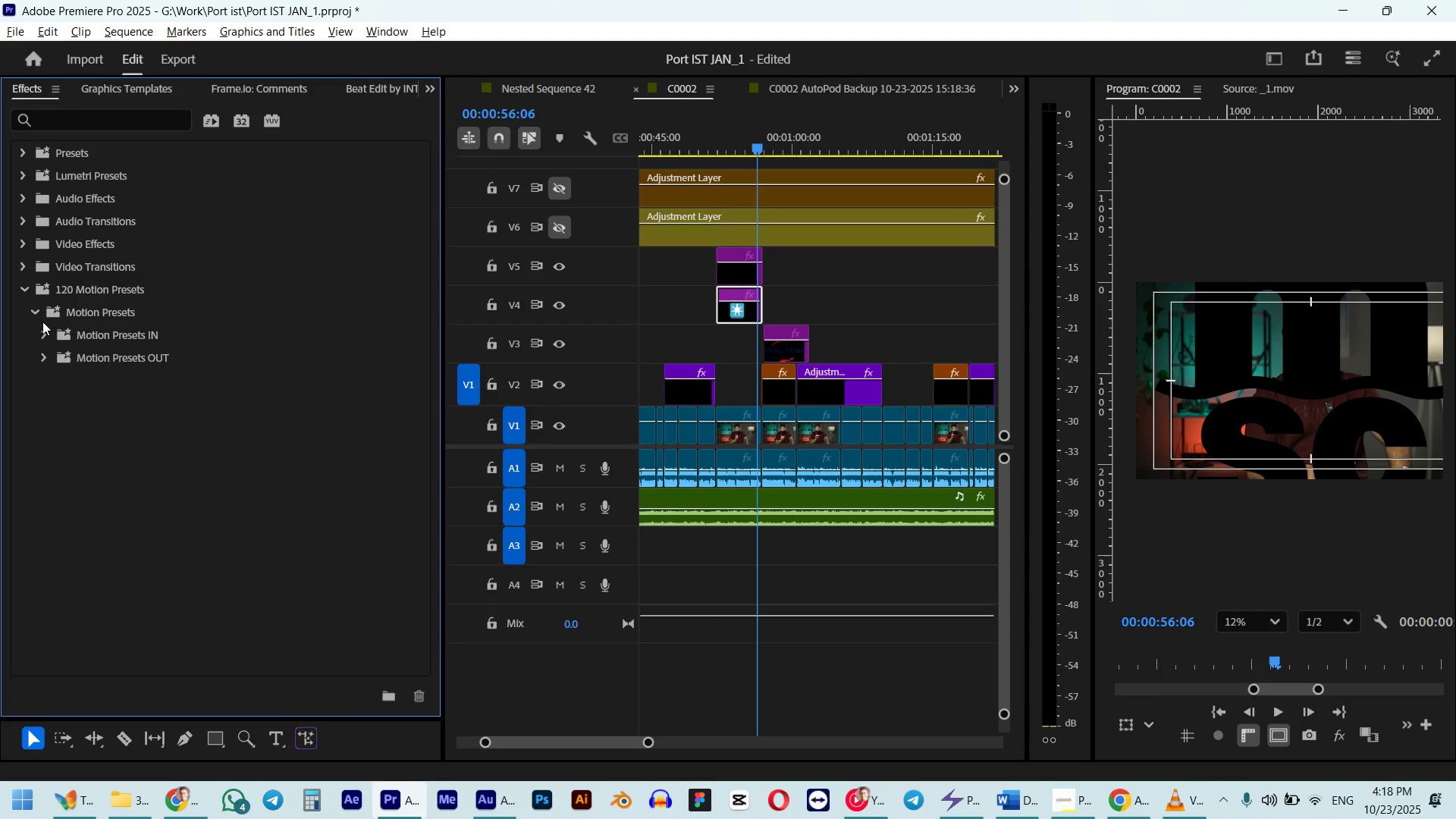 
double_click([23, 293])
 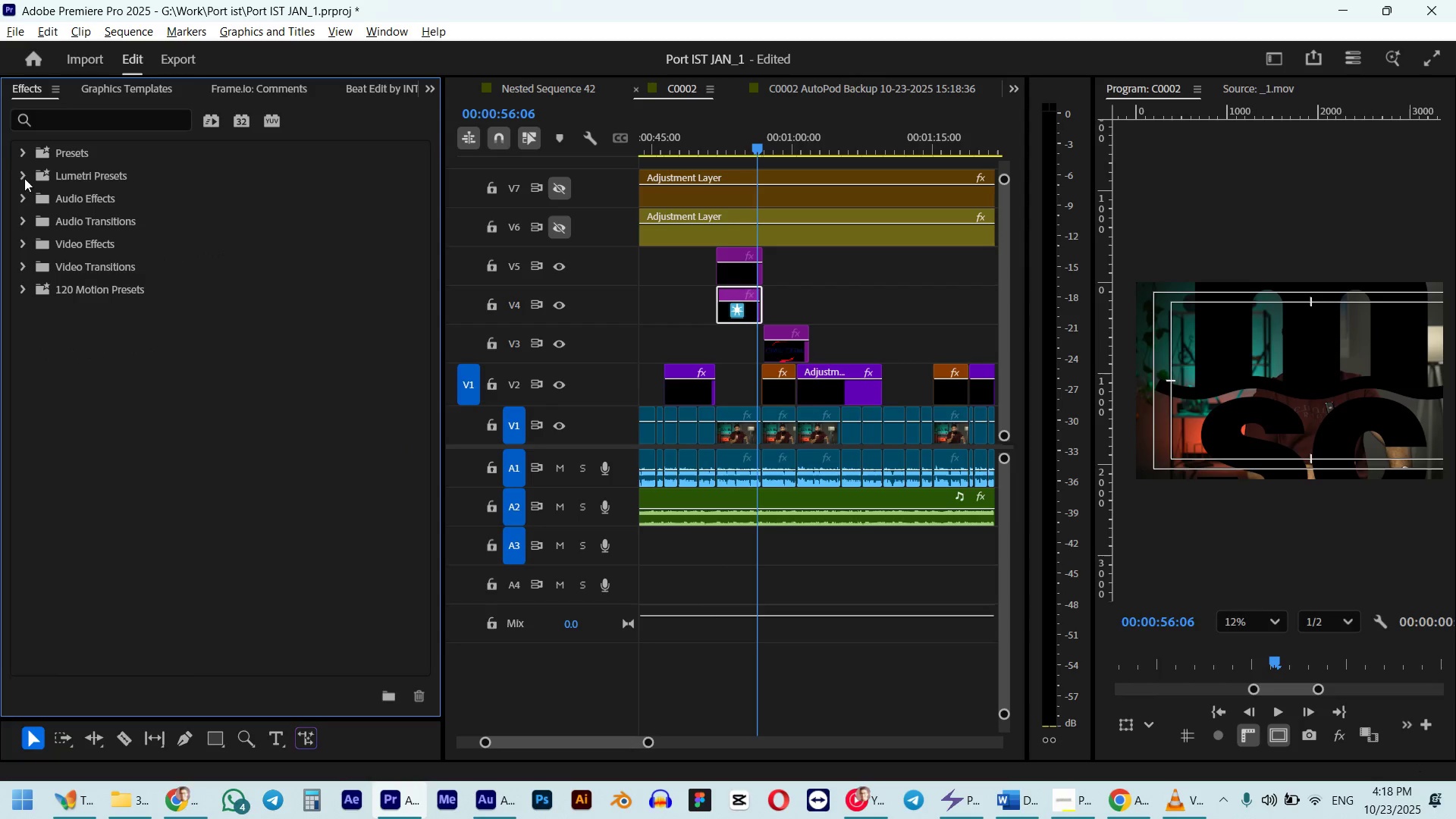 
left_click([20, 152])
 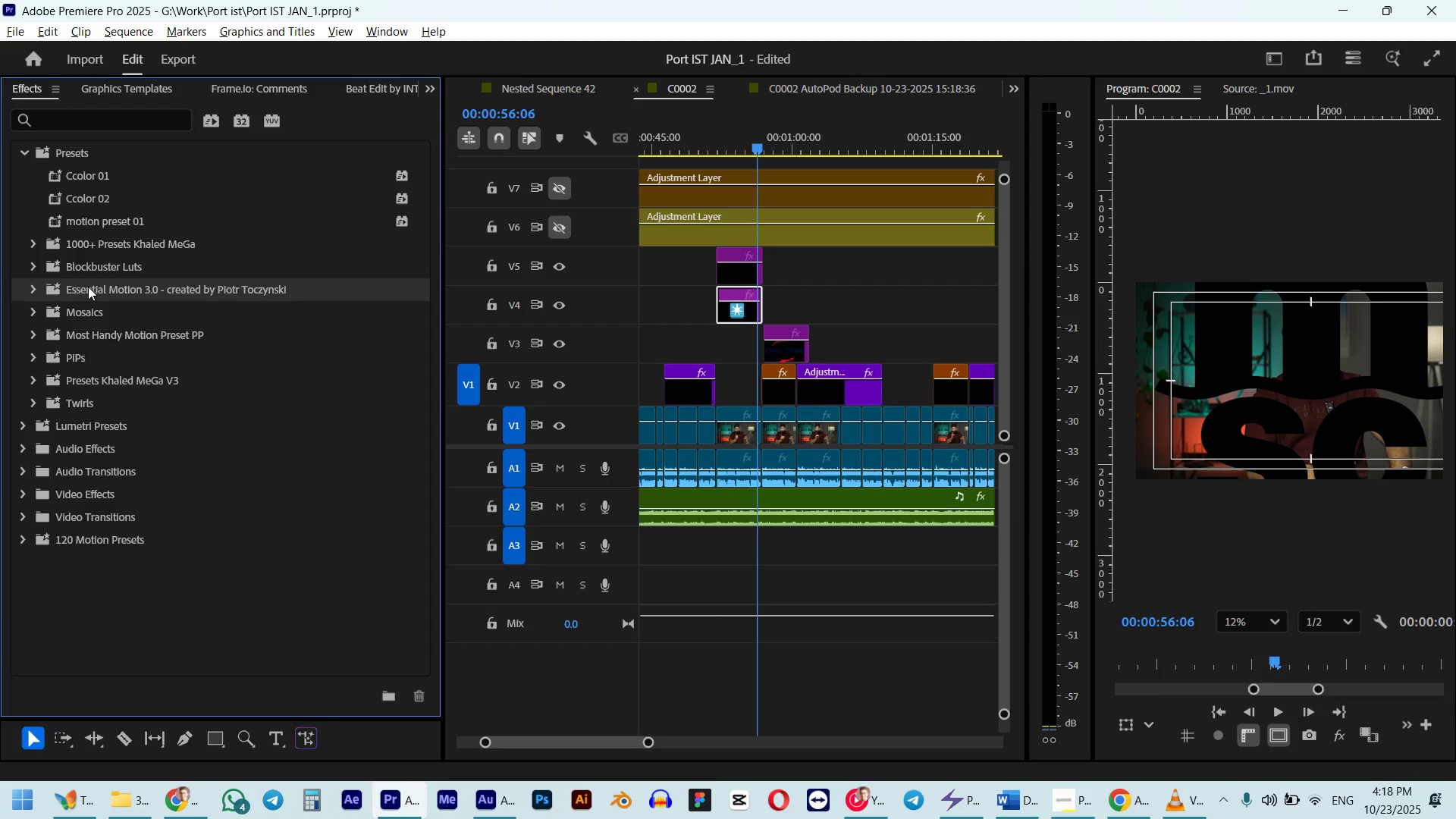 
double_click([32, 291])
 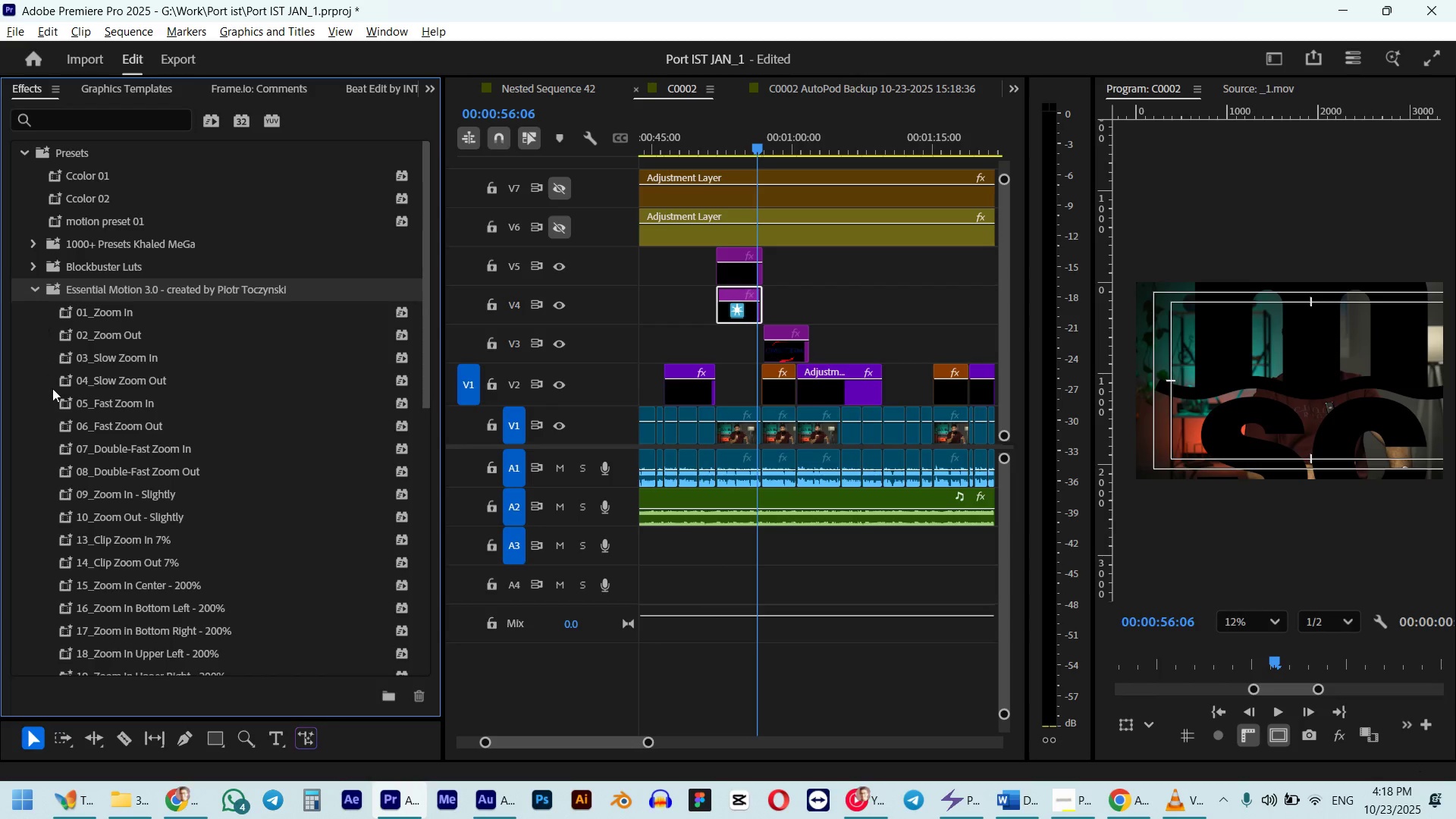 
scroll: coordinate [52, 395], scroll_direction: down, amount: 4.0
 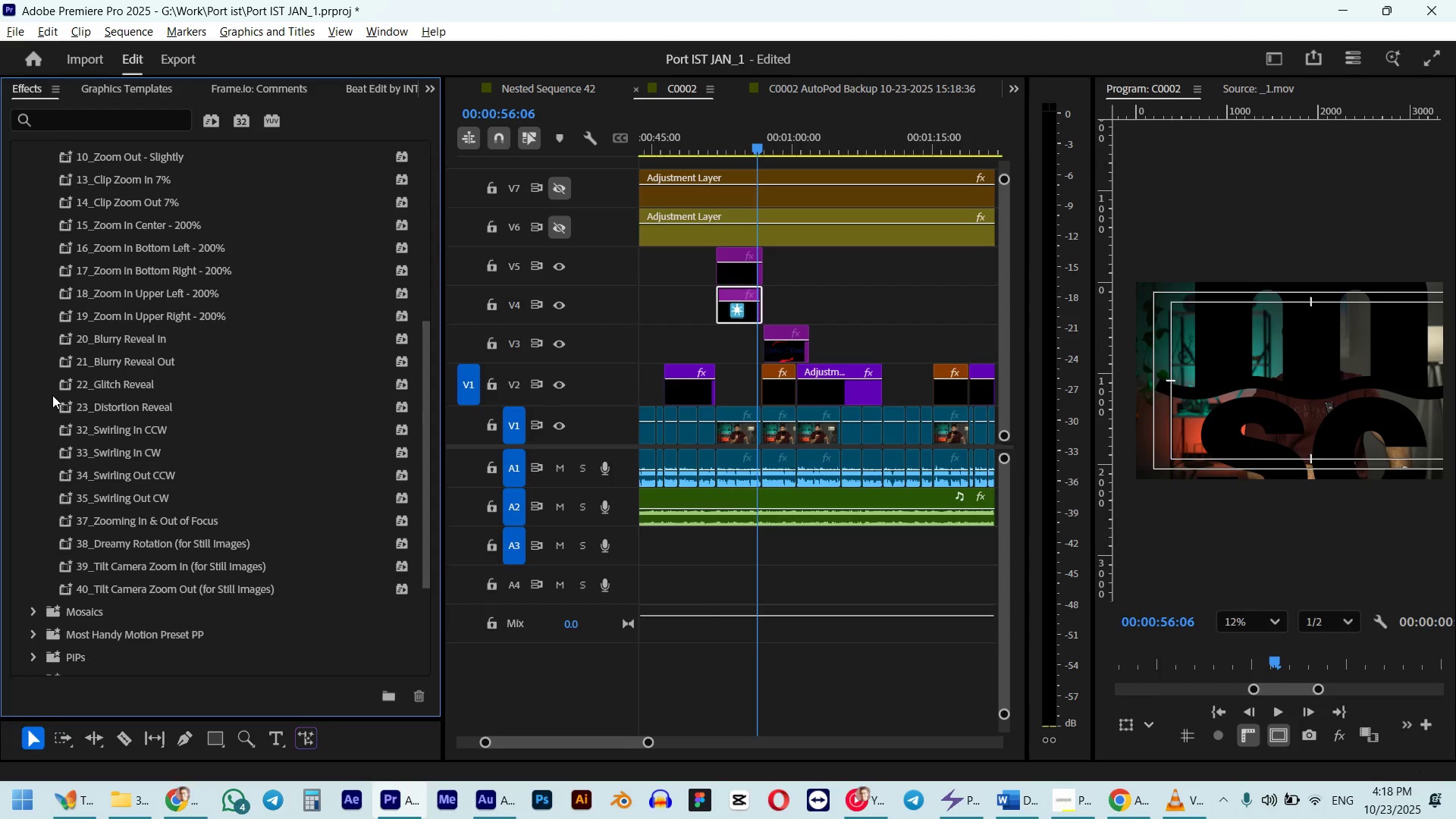 
scroll: coordinate [50, 395], scroll_direction: up, amount: 23.0
 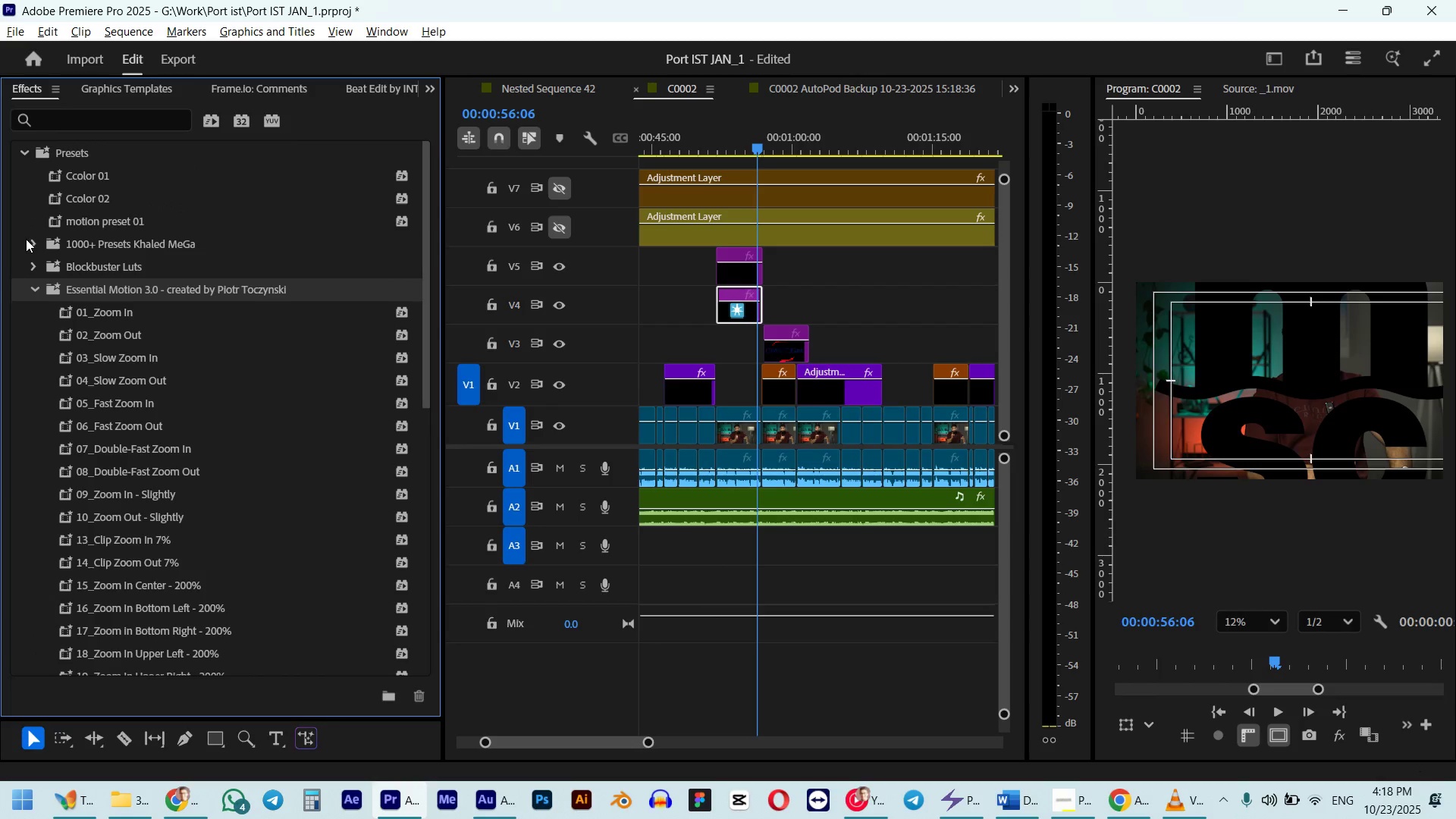 
left_click([27, 239])
 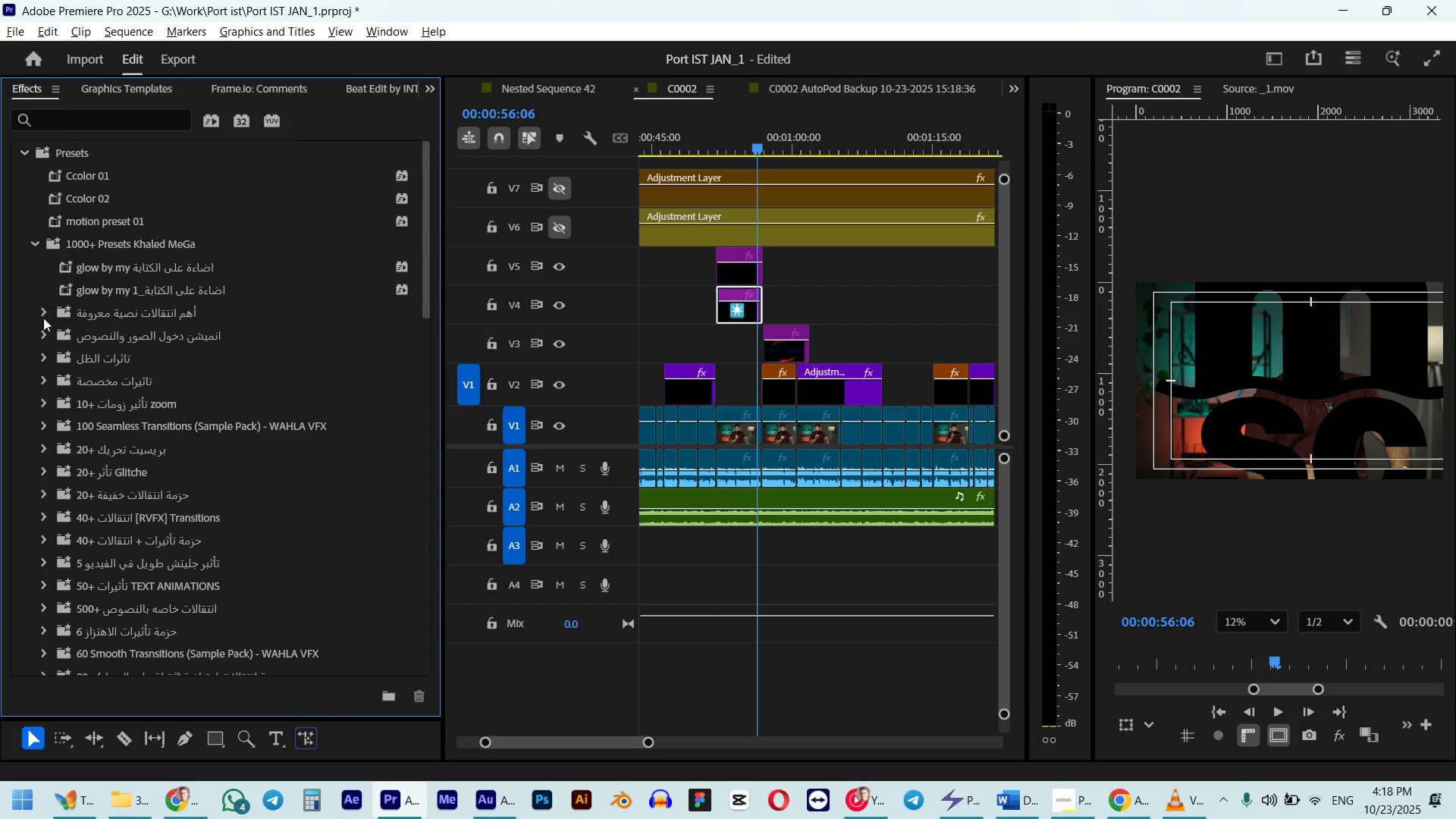 
scroll: coordinate [44, 319], scroll_direction: down, amount: 16.0
 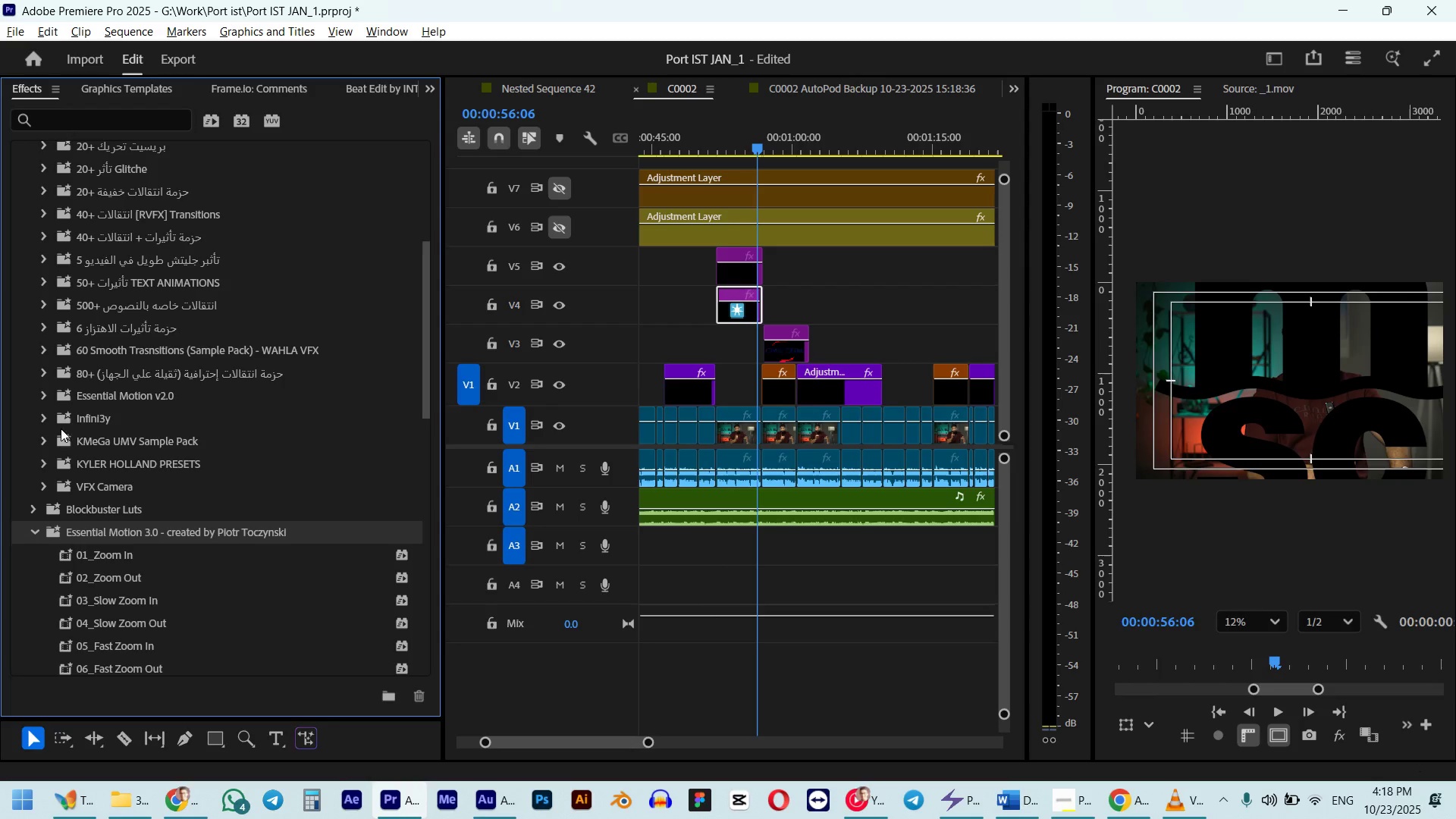 
scroll: coordinate [61, 414], scroll_direction: up, amount: 1.0
 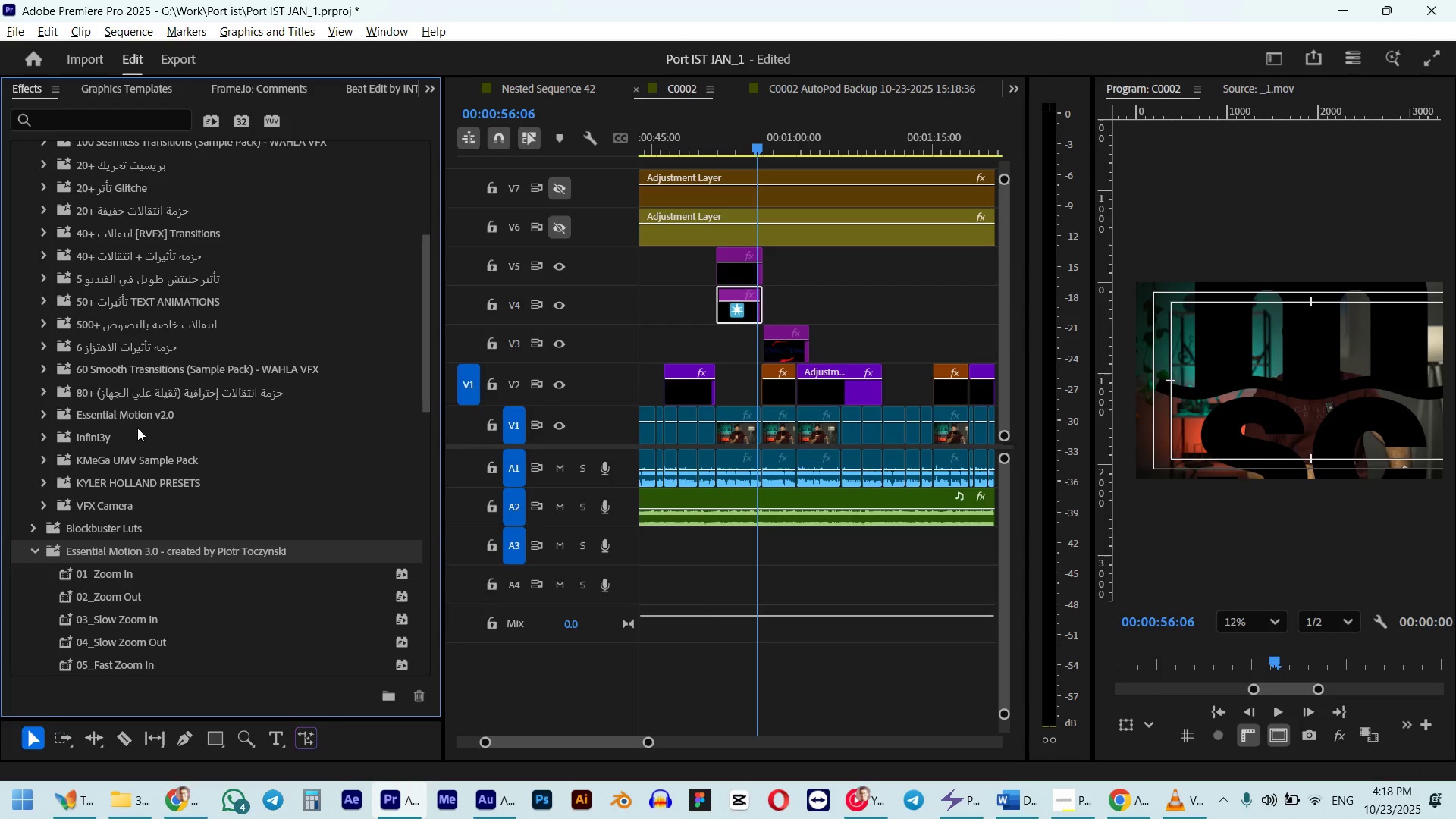 
left_click([135, 397])
 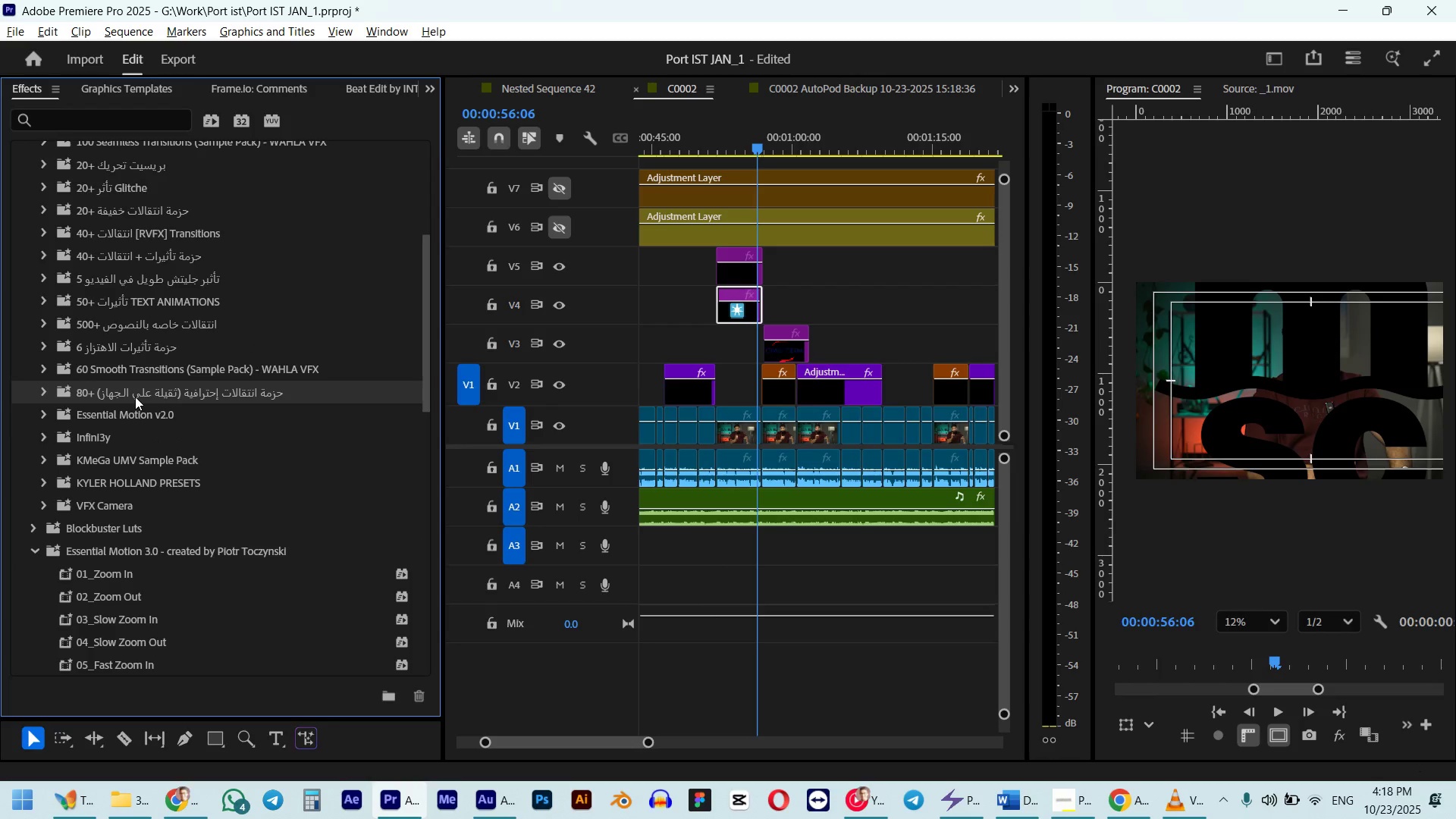 
scroll: coordinate [135, 397], scroll_direction: up, amount: 9.0
 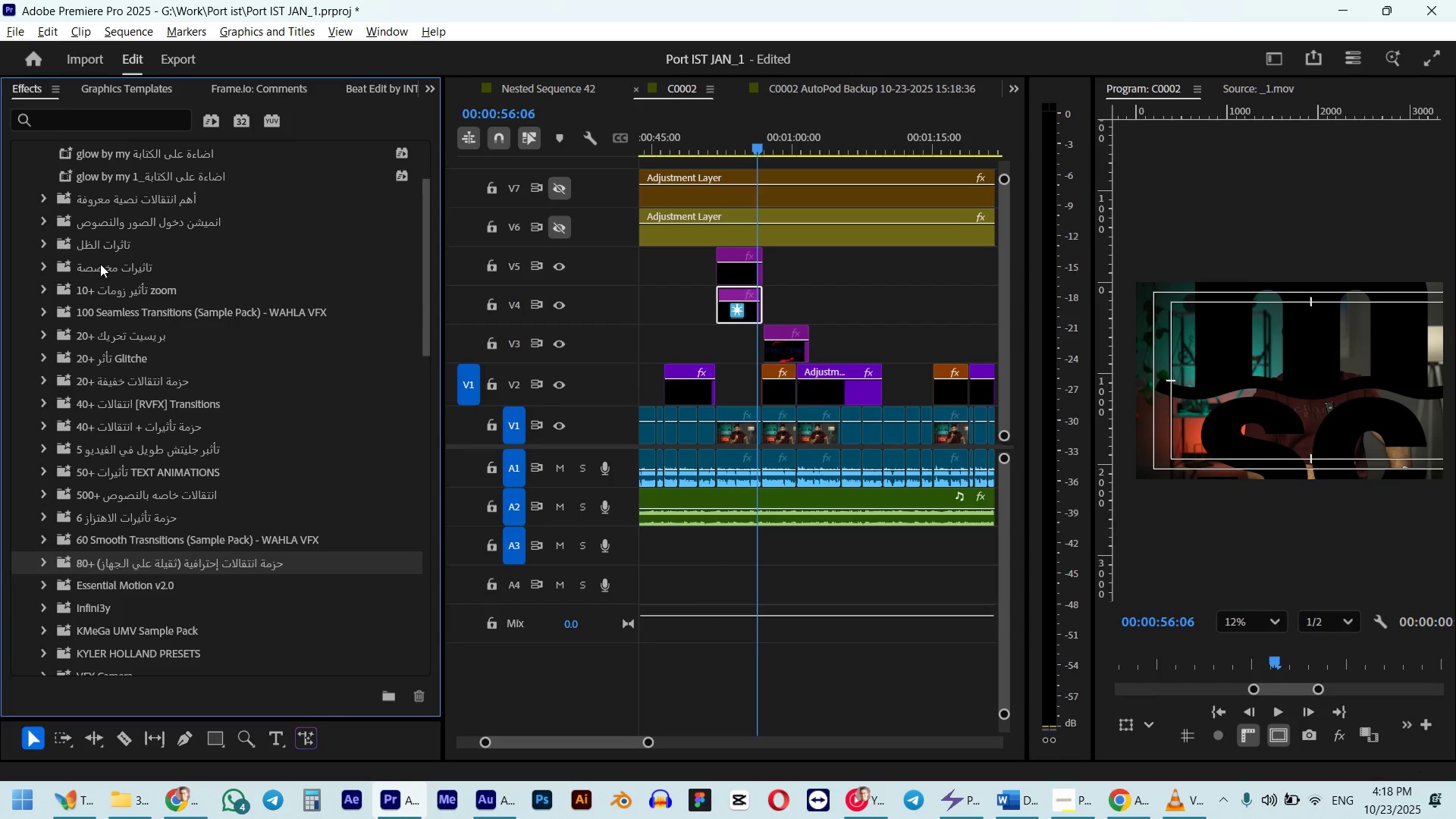 
left_click([92, 242])
 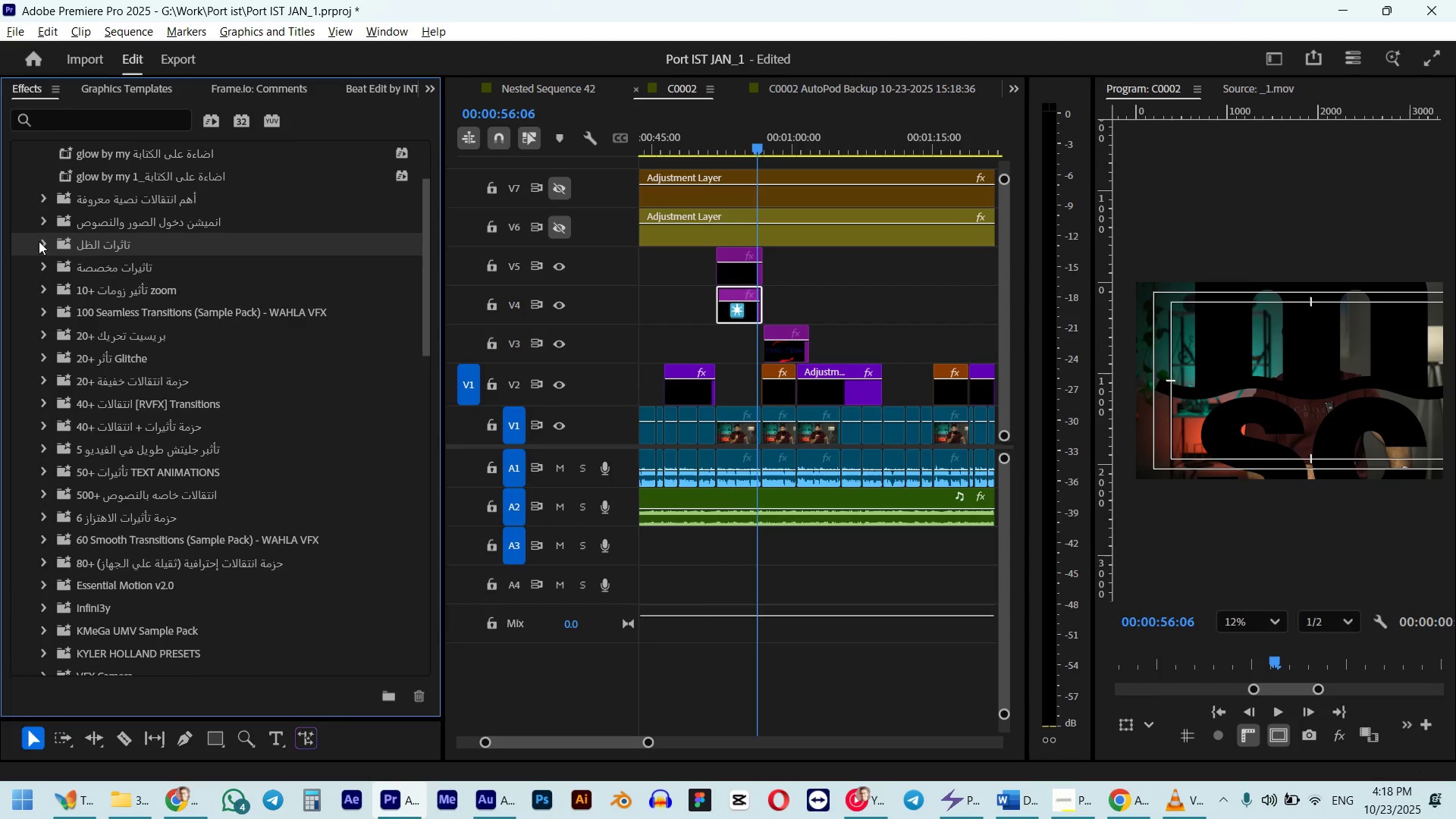 
left_click([41, 246])
 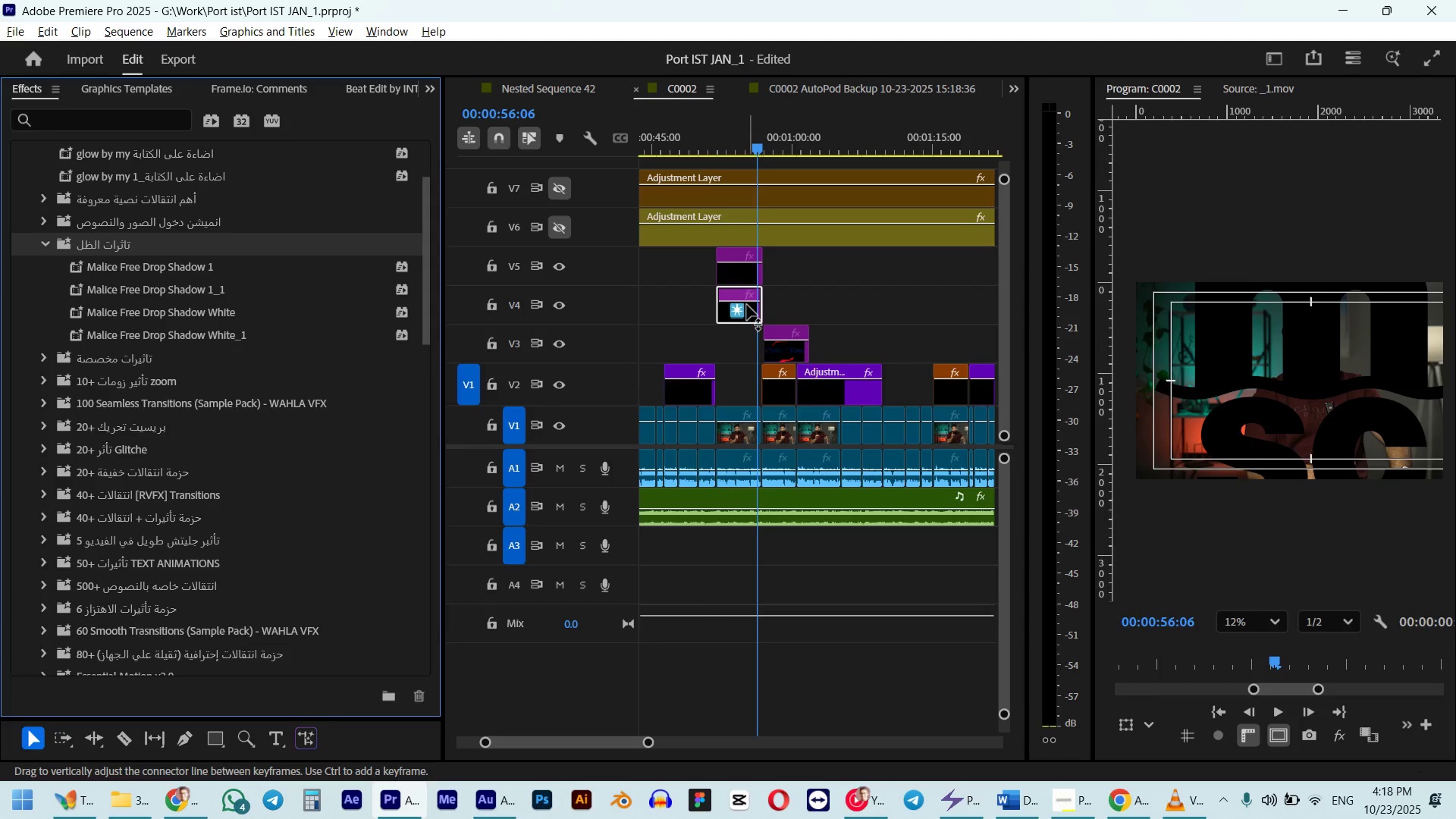 
hold_key(key=ShiftLeft, duration=1.03)
 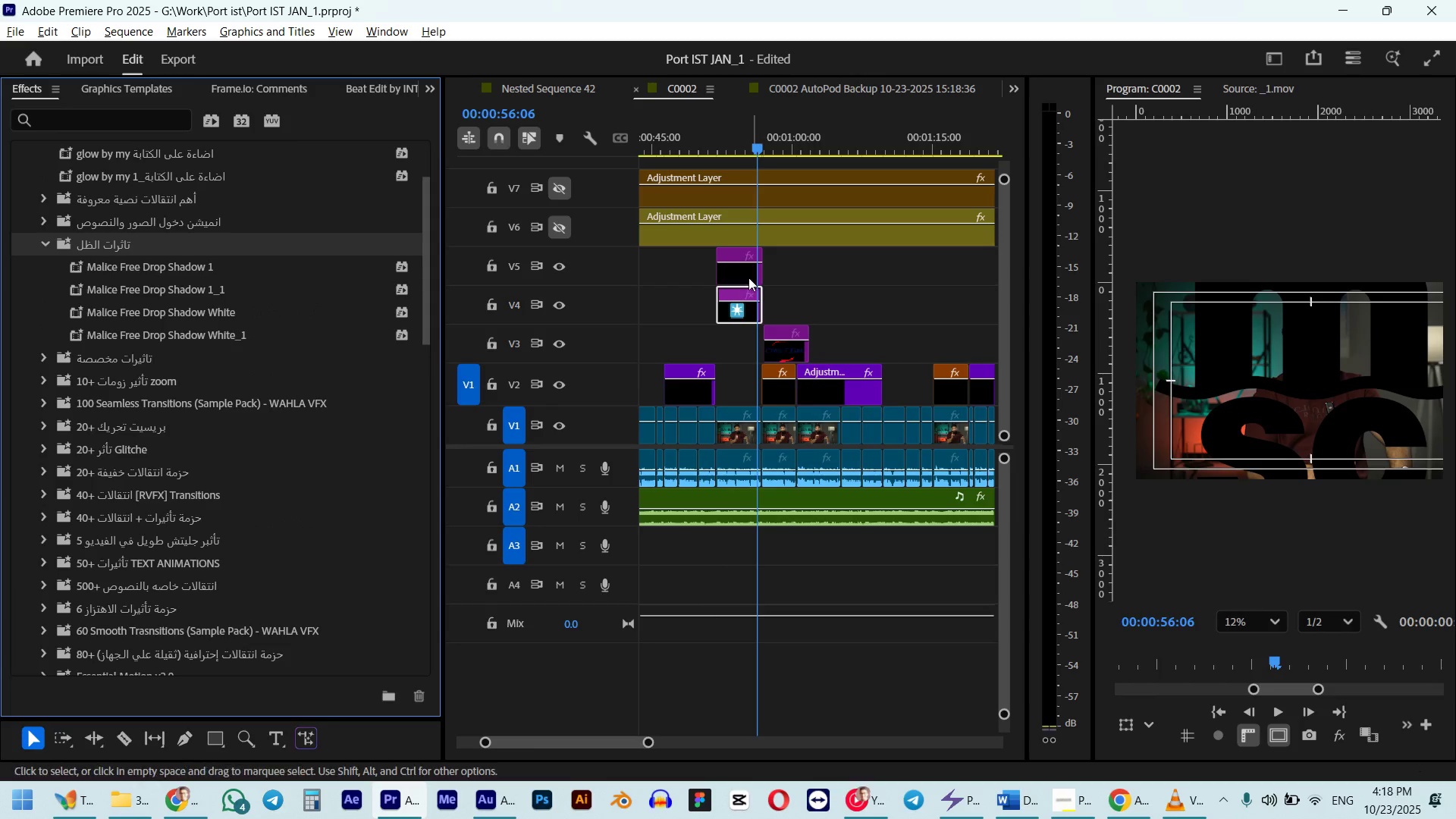 
left_click([743, 275])
 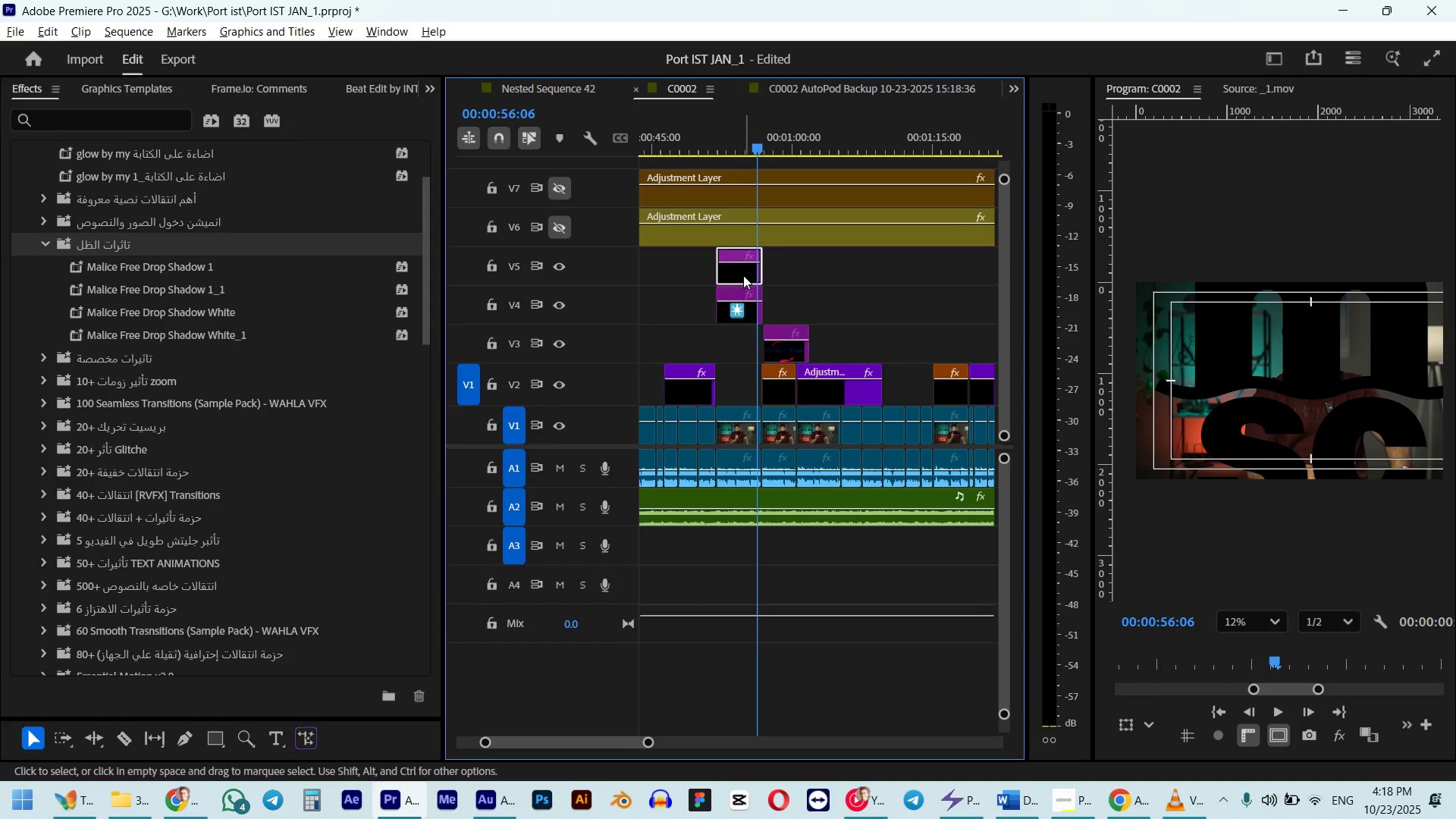 
key(Shift+5)
 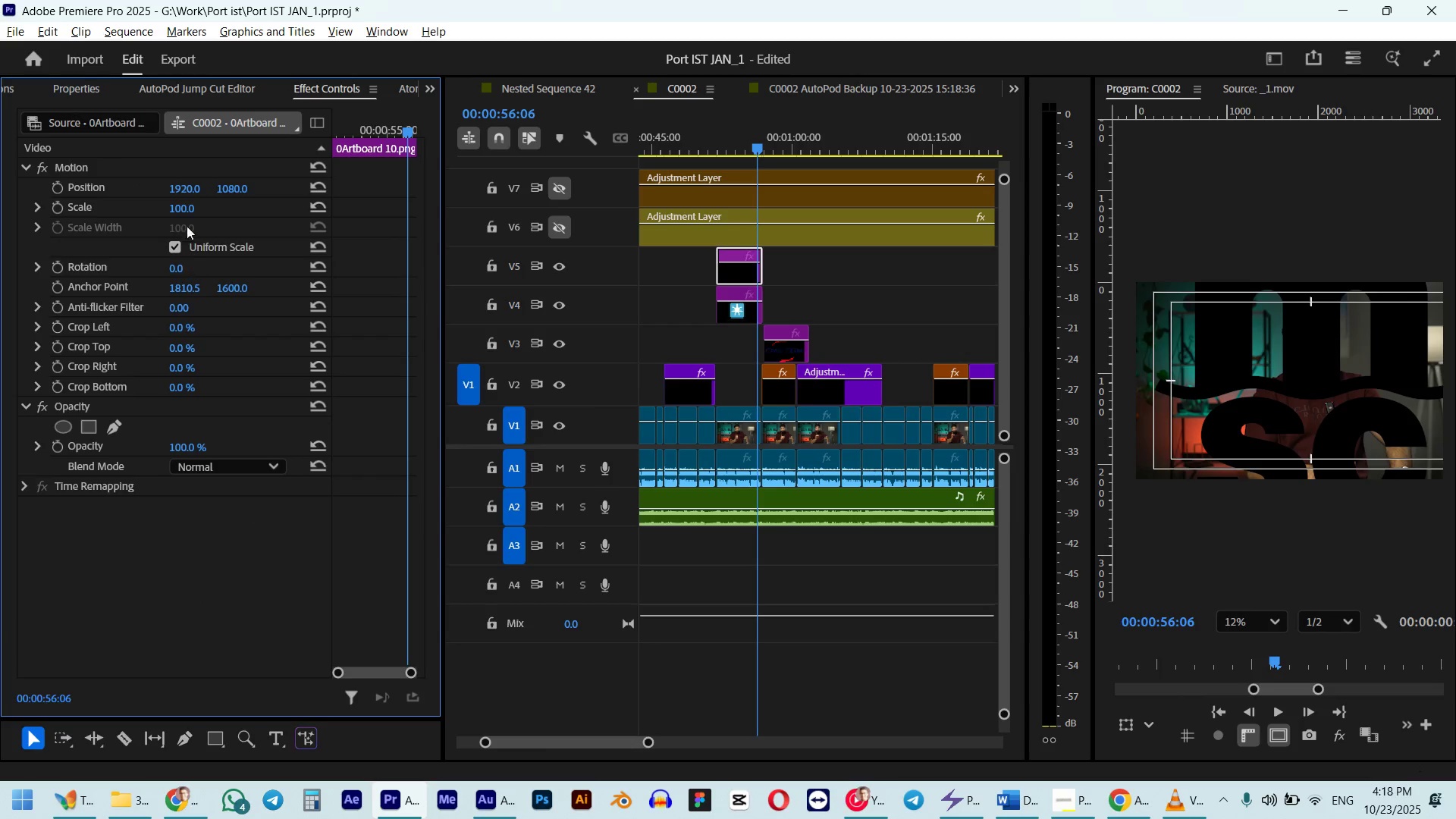 
left_click_drag(start_coordinate=[185, 209], to_coordinate=[115, 229])
 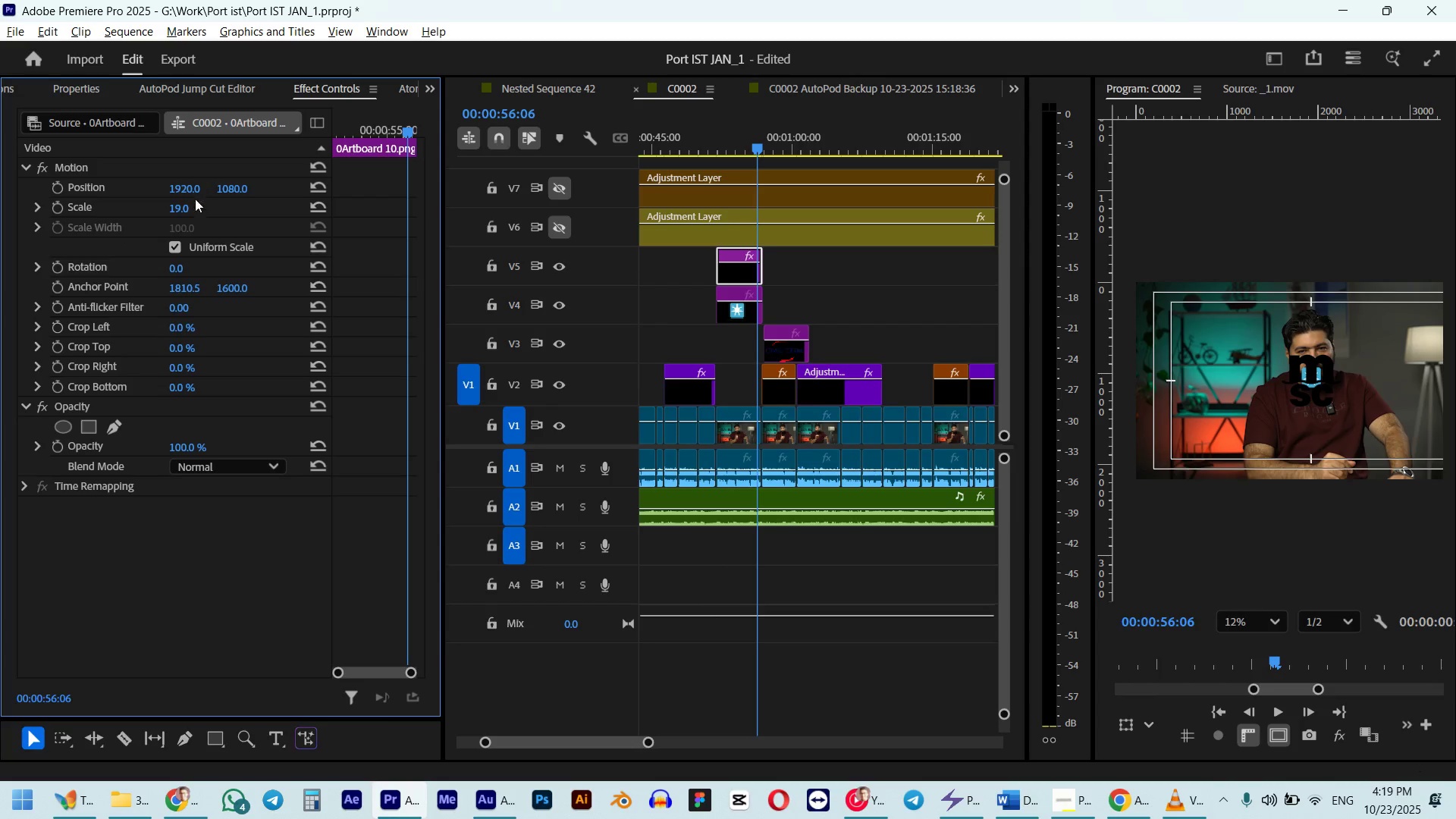 
left_click_drag(start_coordinate=[187, 193], to_coordinate=[108, 207])
 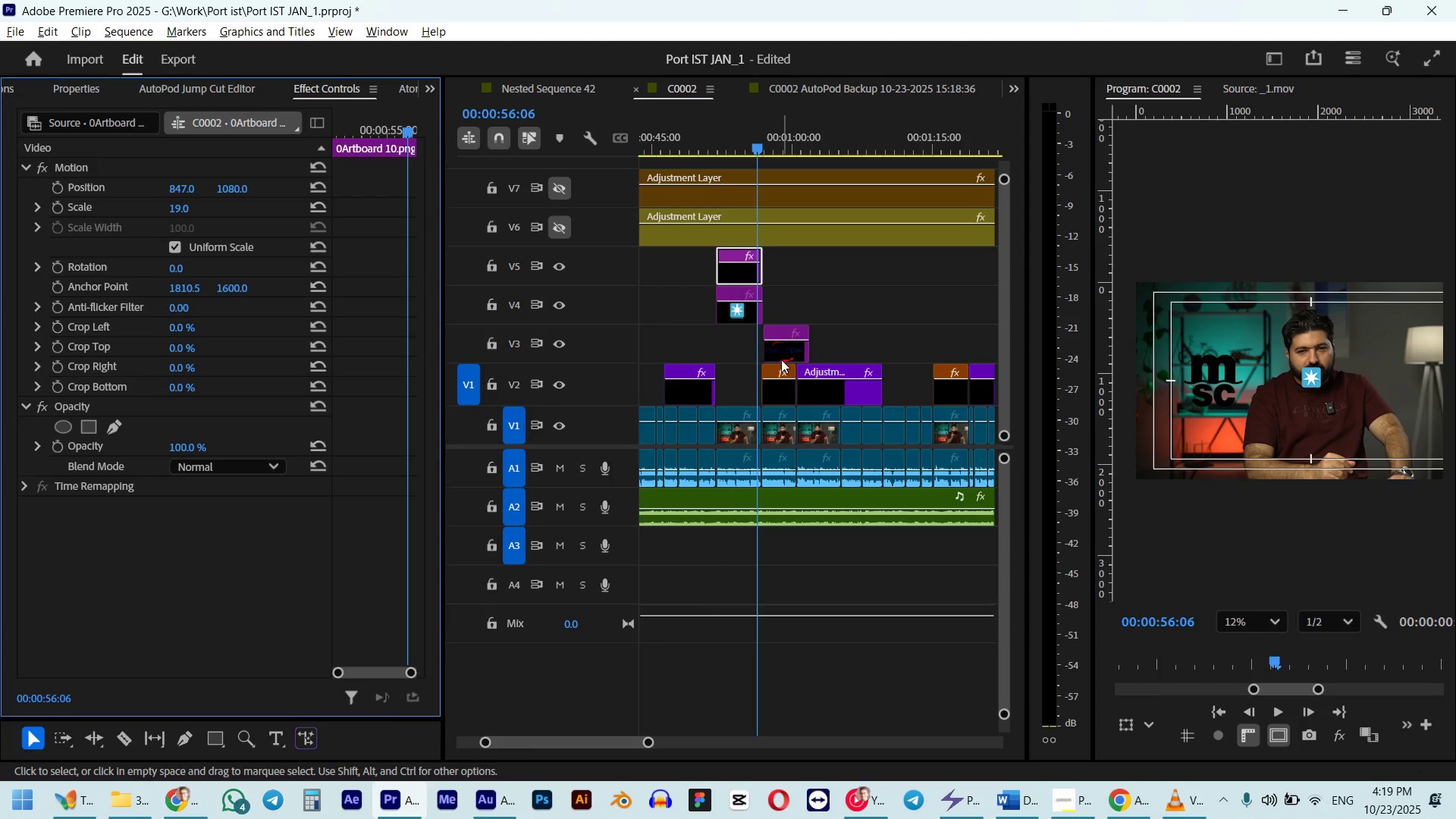 
left_click_drag(start_coordinate=[782, 353], to_coordinate=[736, 350])
 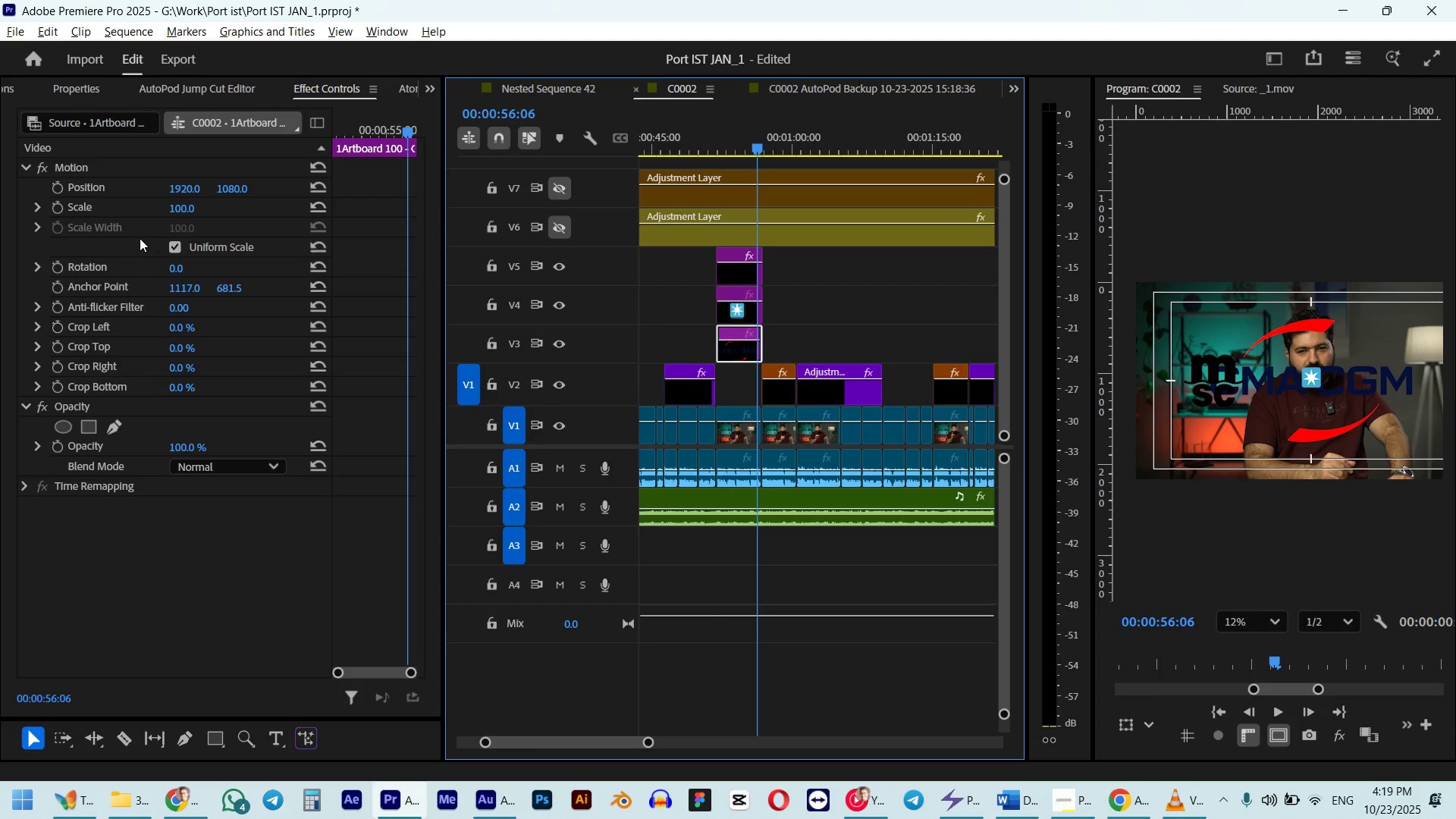 
left_click_drag(start_coordinate=[187, 211], to_coordinate=[117, 225])
 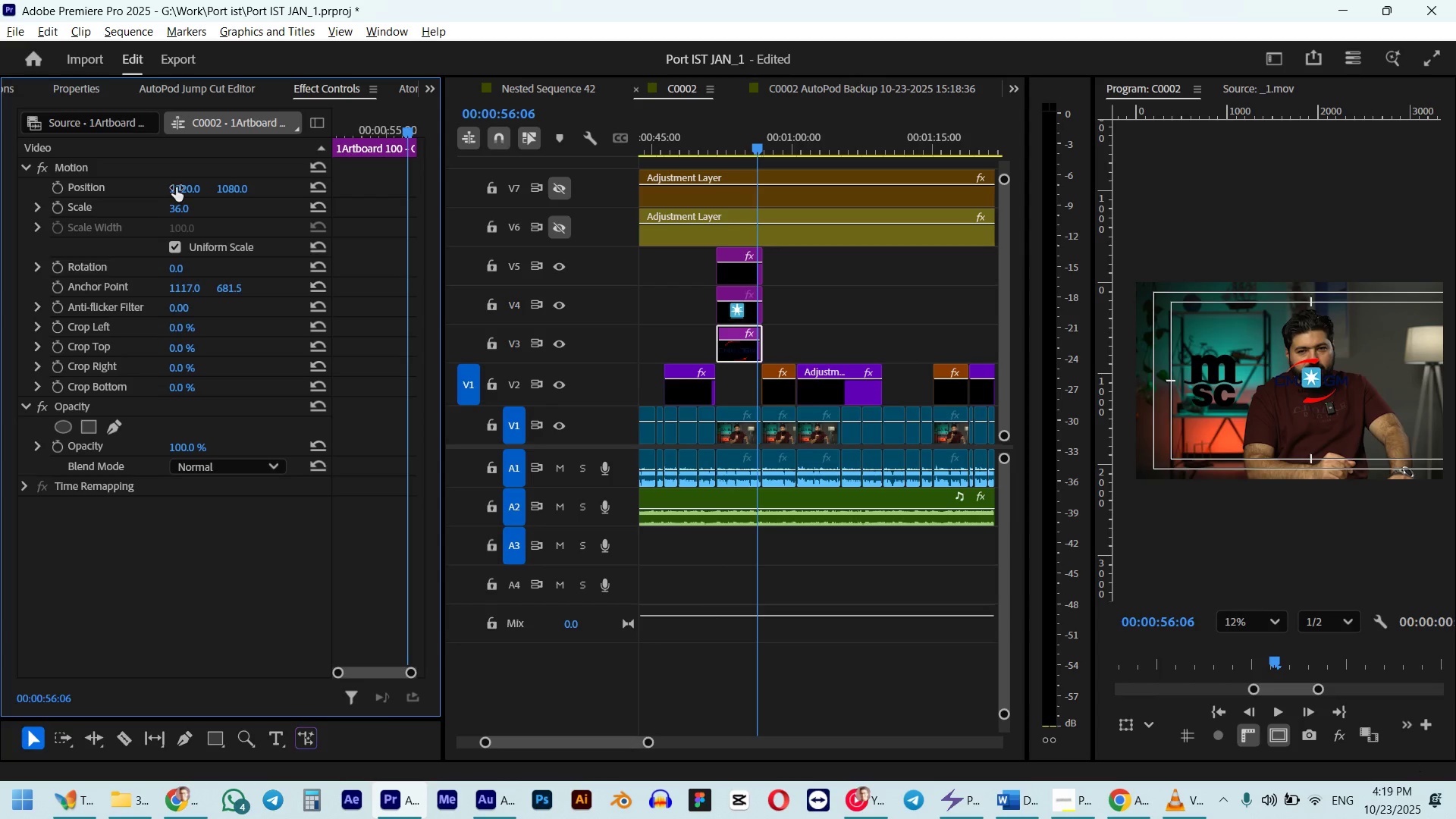 
left_click_drag(start_coordinate=[184, 187], to_coordinate=[69, 208])
 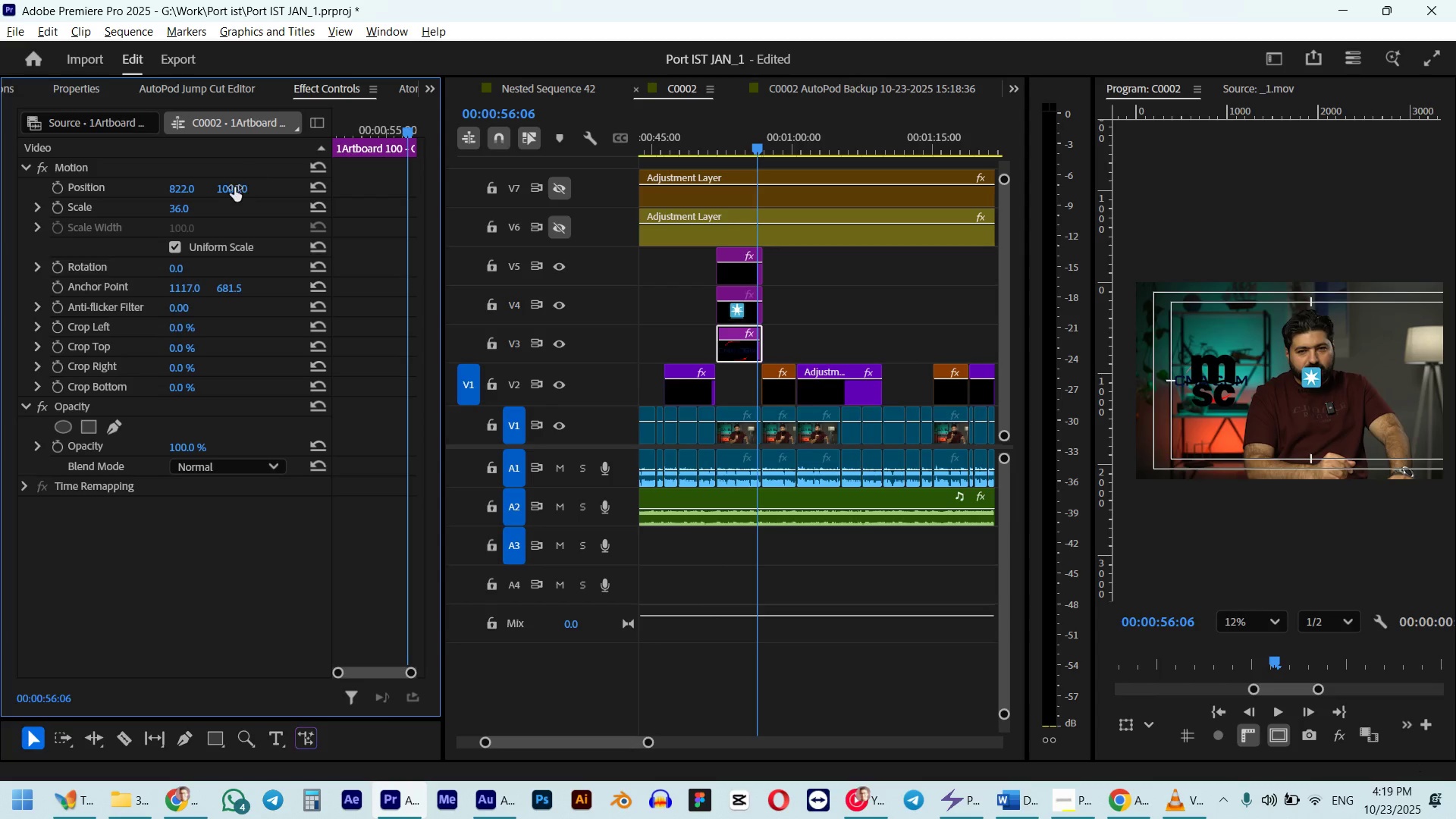 
left_click_drag(start_coordinate=[234, 187], to_coordinate=[827, 143])
 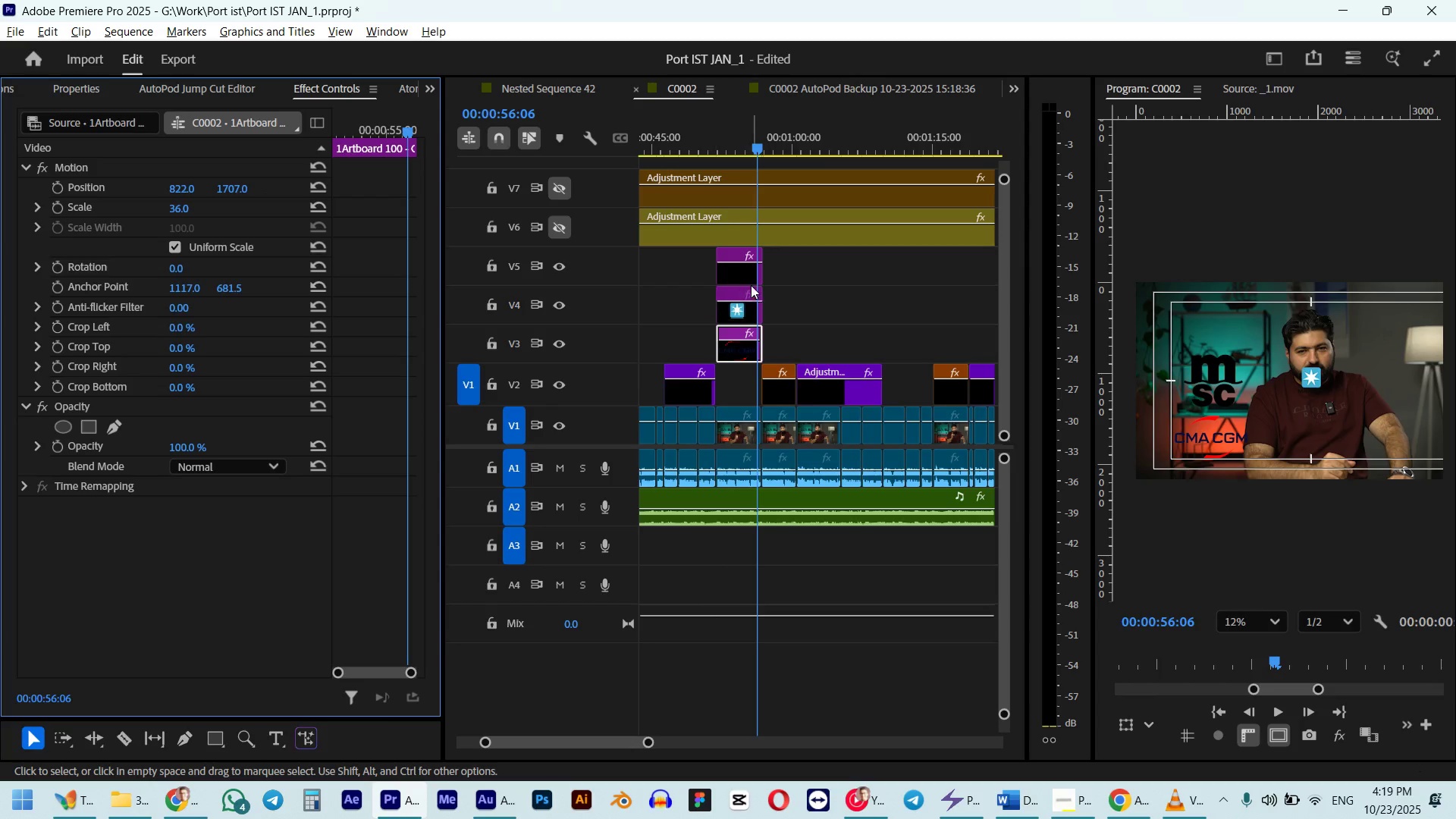 
left_click([745, 308])
 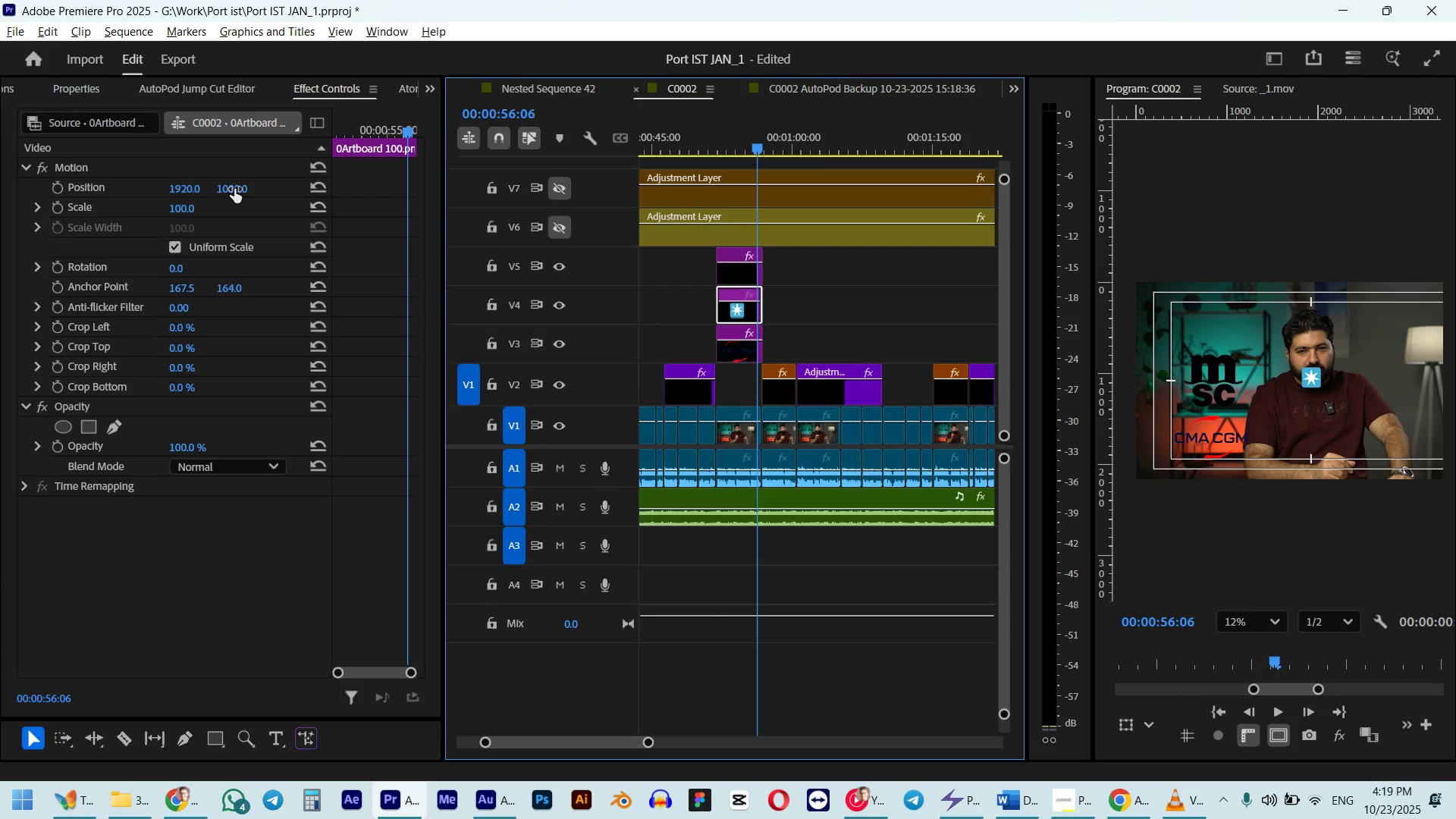 
left_click_drag(start_coordinate=[235, 189], to_coordinate=[123, 221])
 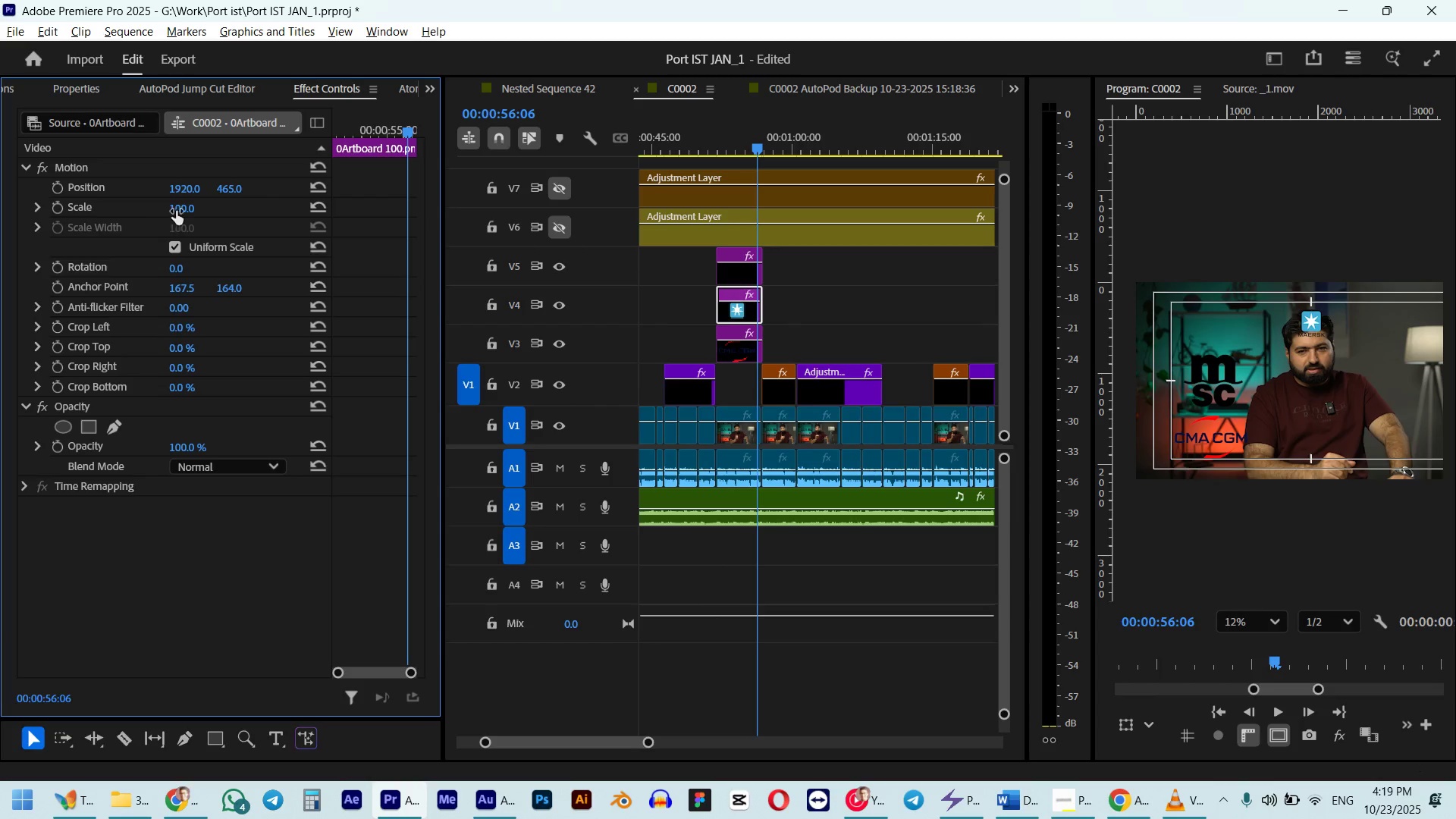 
left_click_drag(start_coordinate=[181, 209], to_coordinate=[214, 206])
 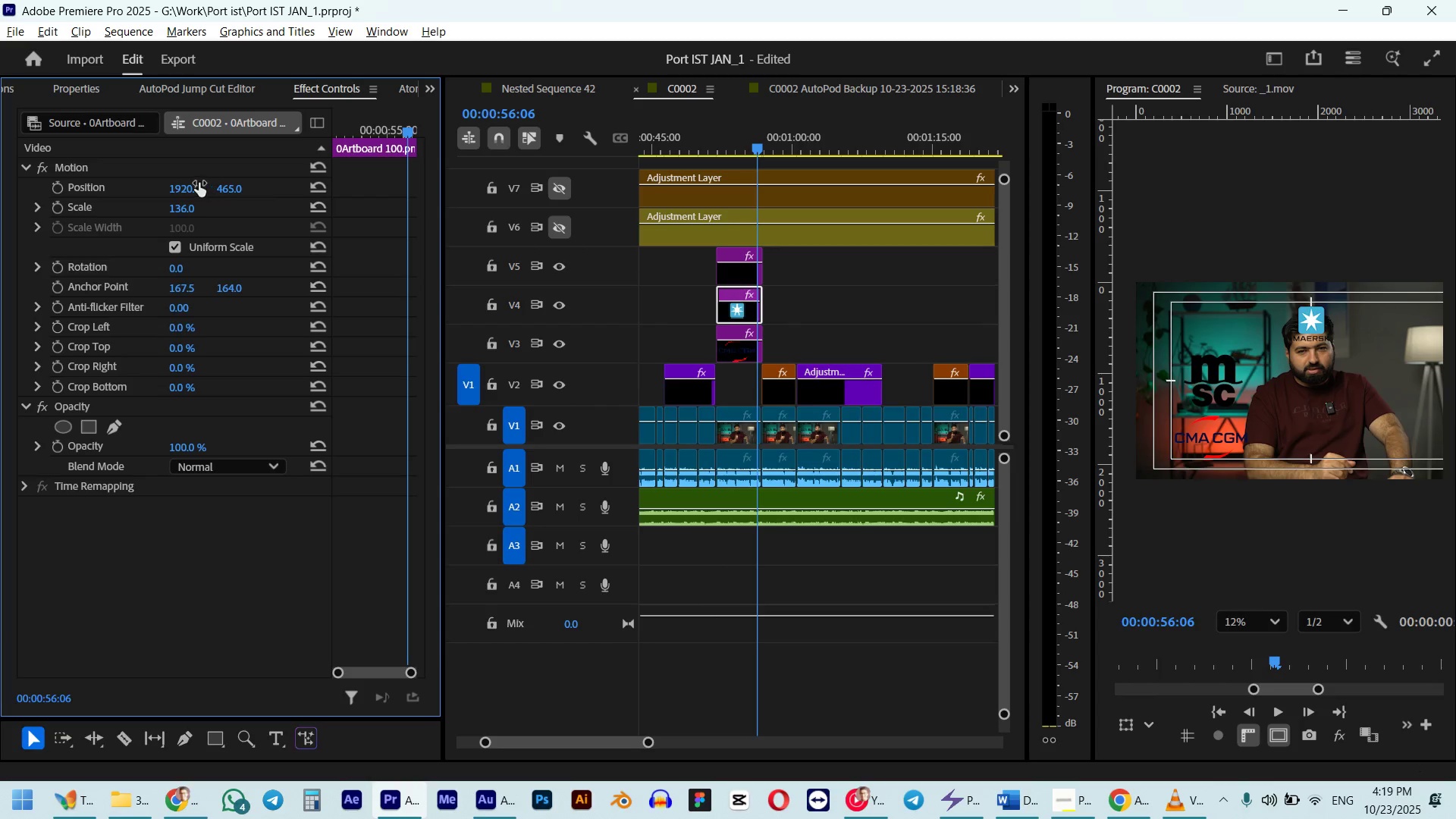 
left_click_drag(start_coordinate=[182, 183], to_coordinate=[56, 211])
 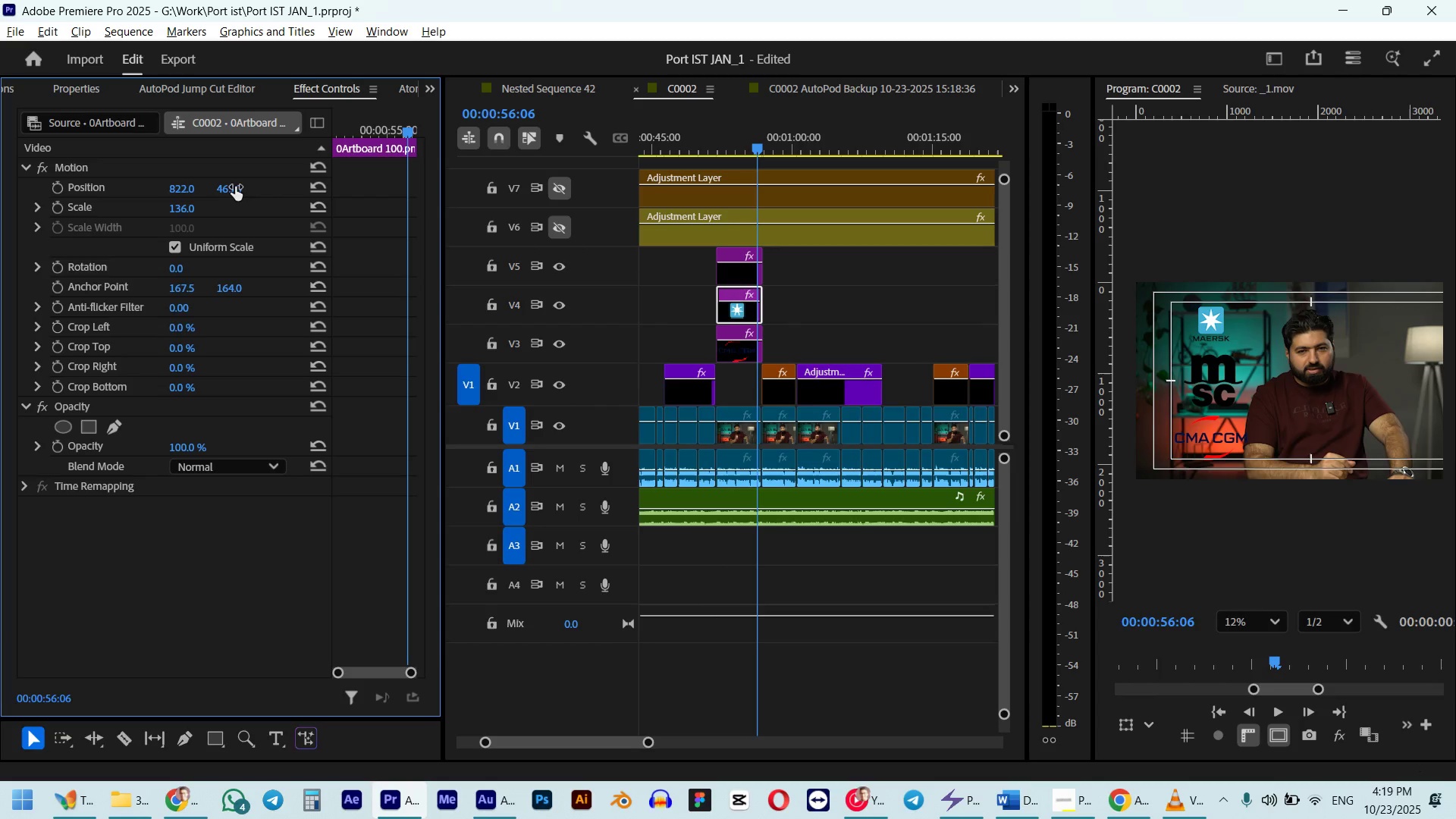 
left_click_drag(start_coordinate=[234, 187], to_coordinate=[266, 185])
 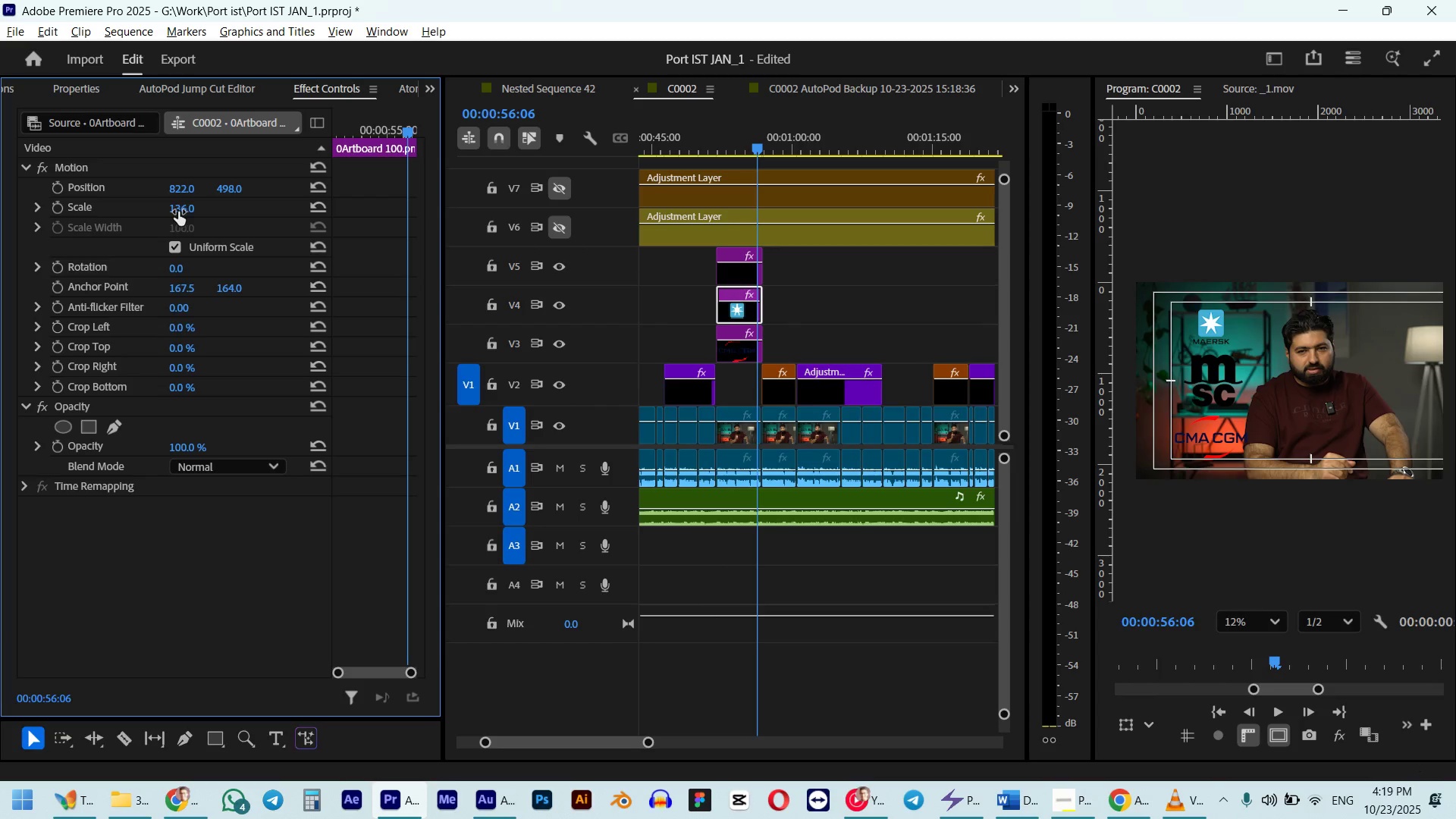 
left_click_drag(start_coordinate=[179, 211], to_coordinate=[207, 206])
 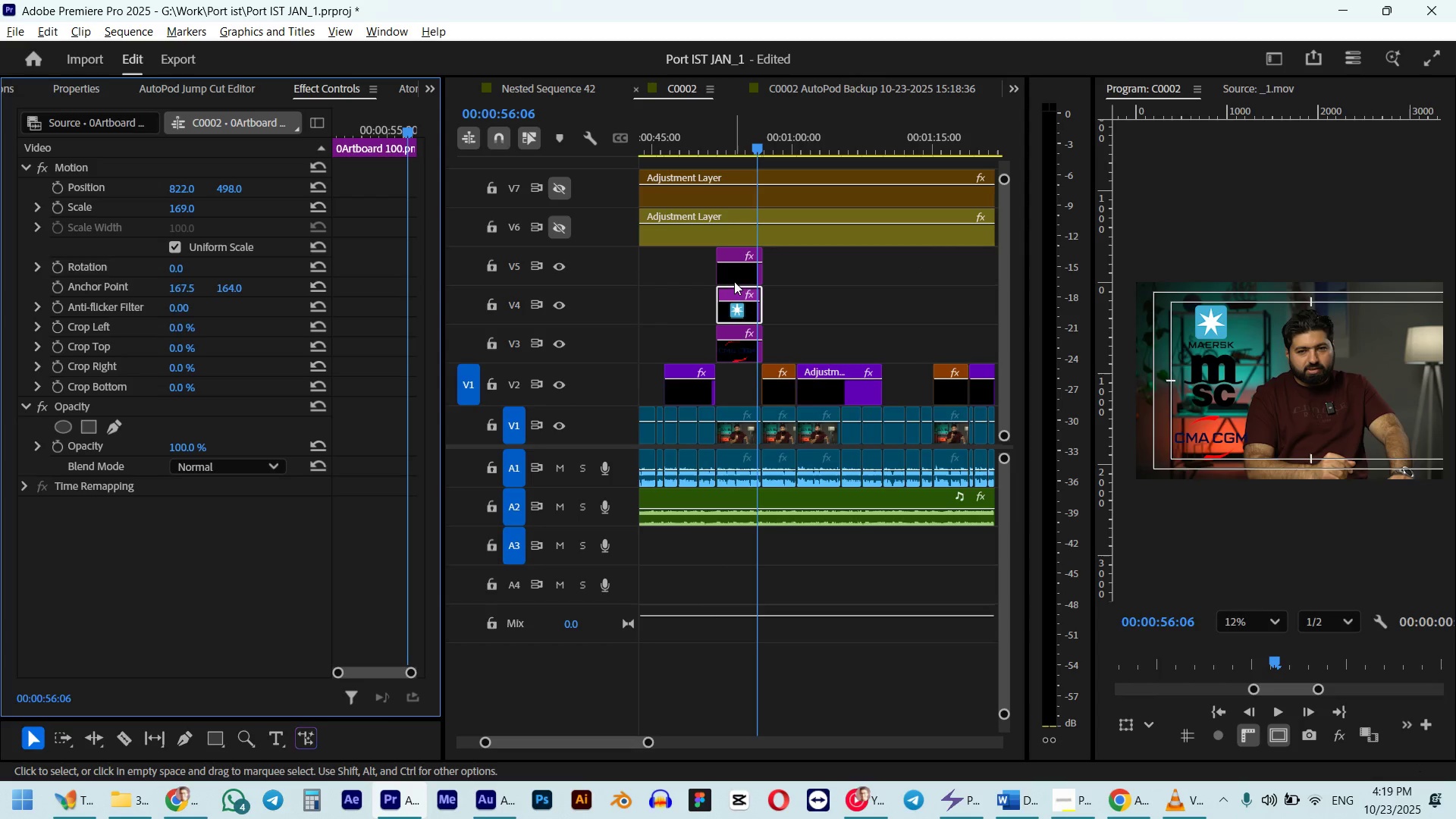 
left_click([734, 275])
 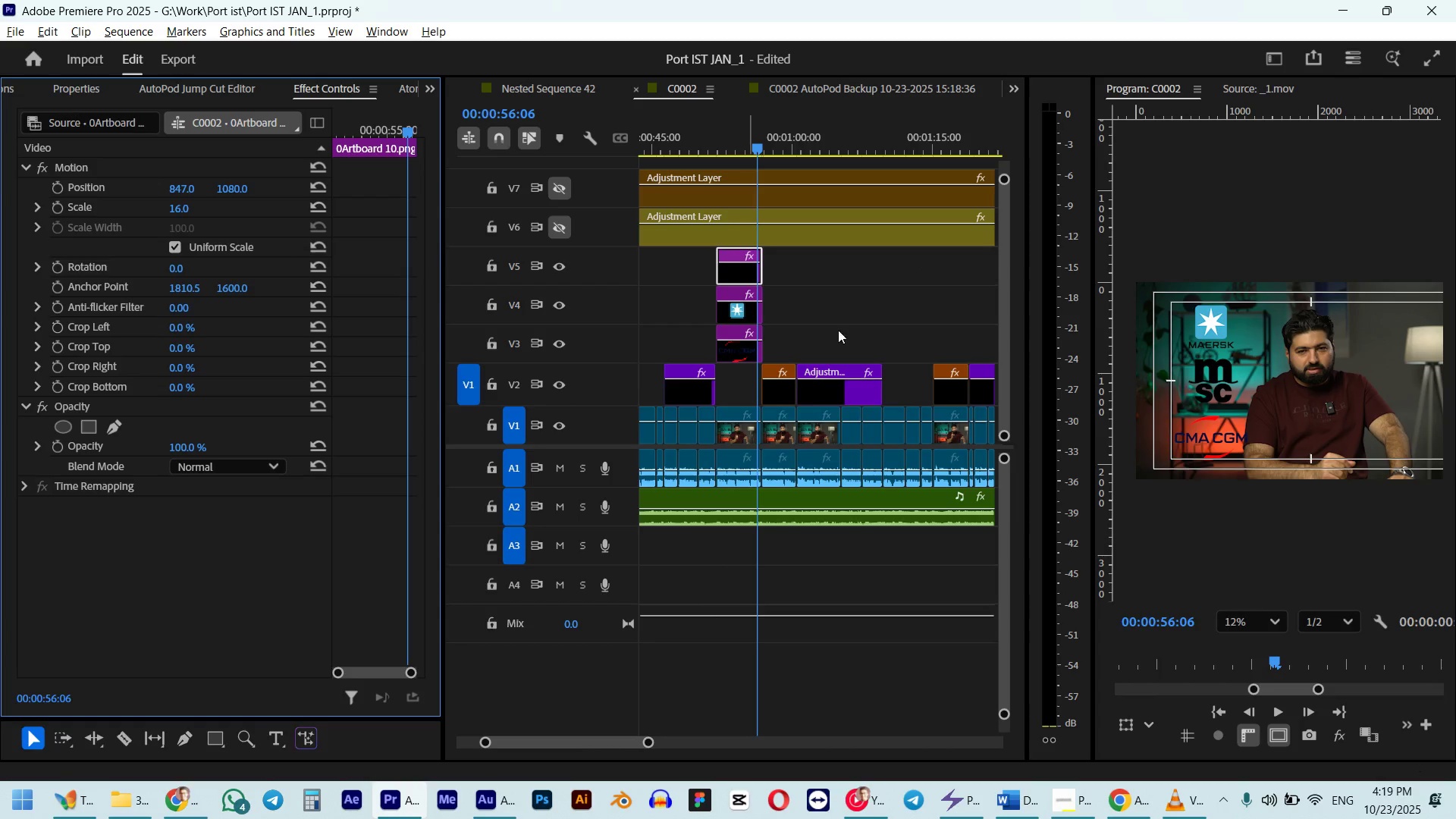 
left_click([742, 350])
 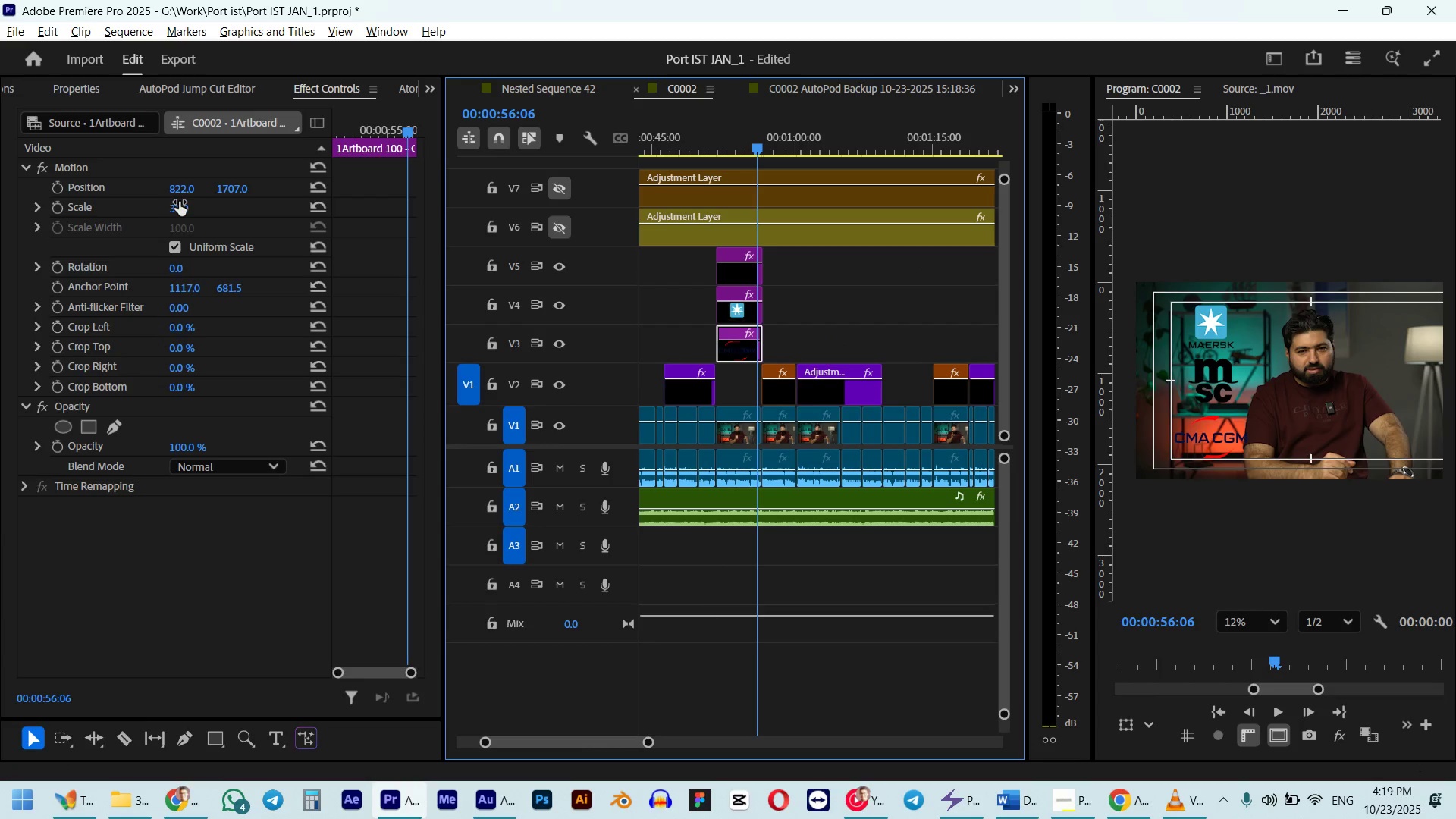 
left_click_drag(start_coordinate=[183, 205], to_coordinate=[177, 206])
 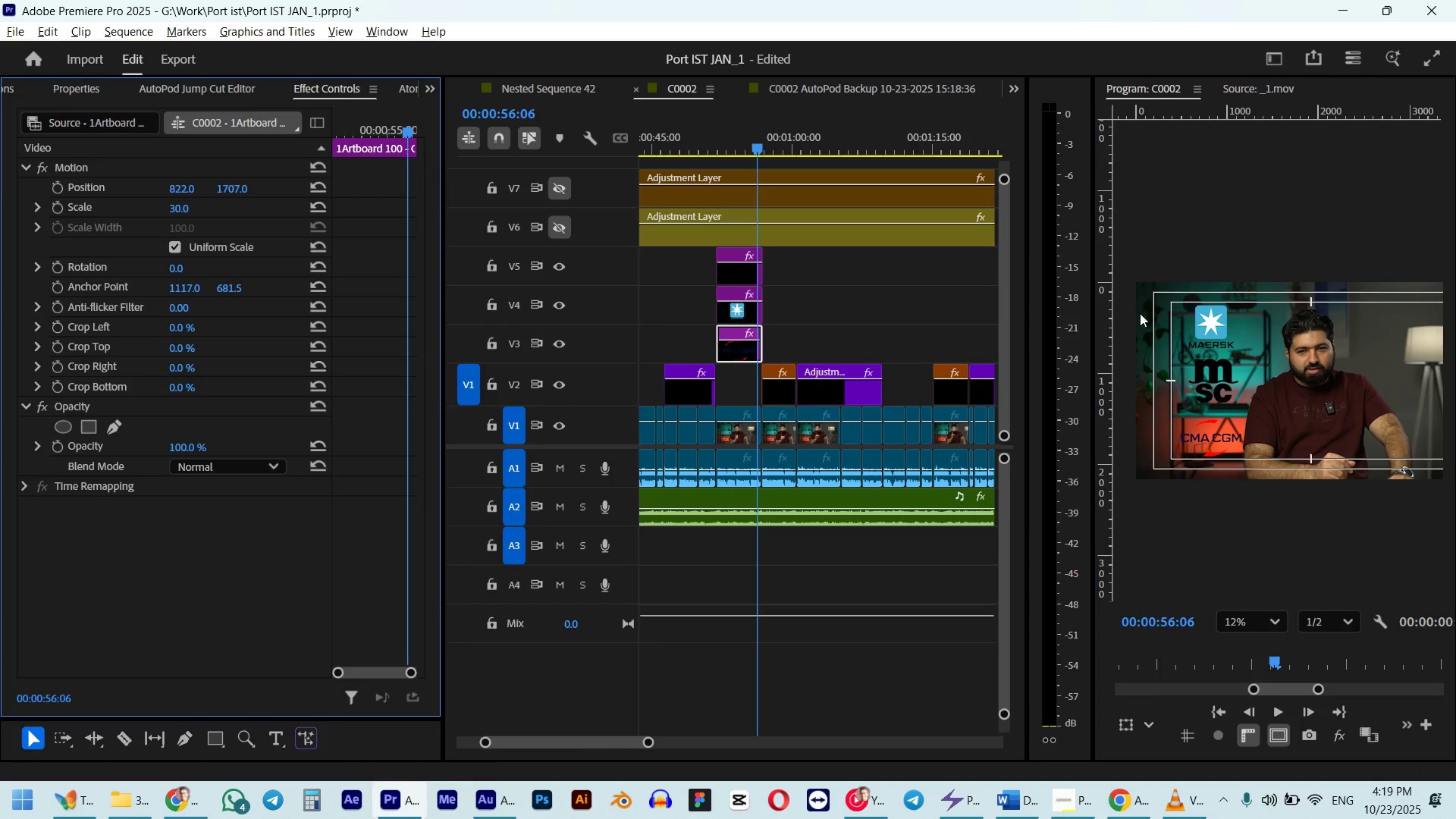 
scroll: coordinate [1204, 364], scroll_direction: up, amount: 10.0
 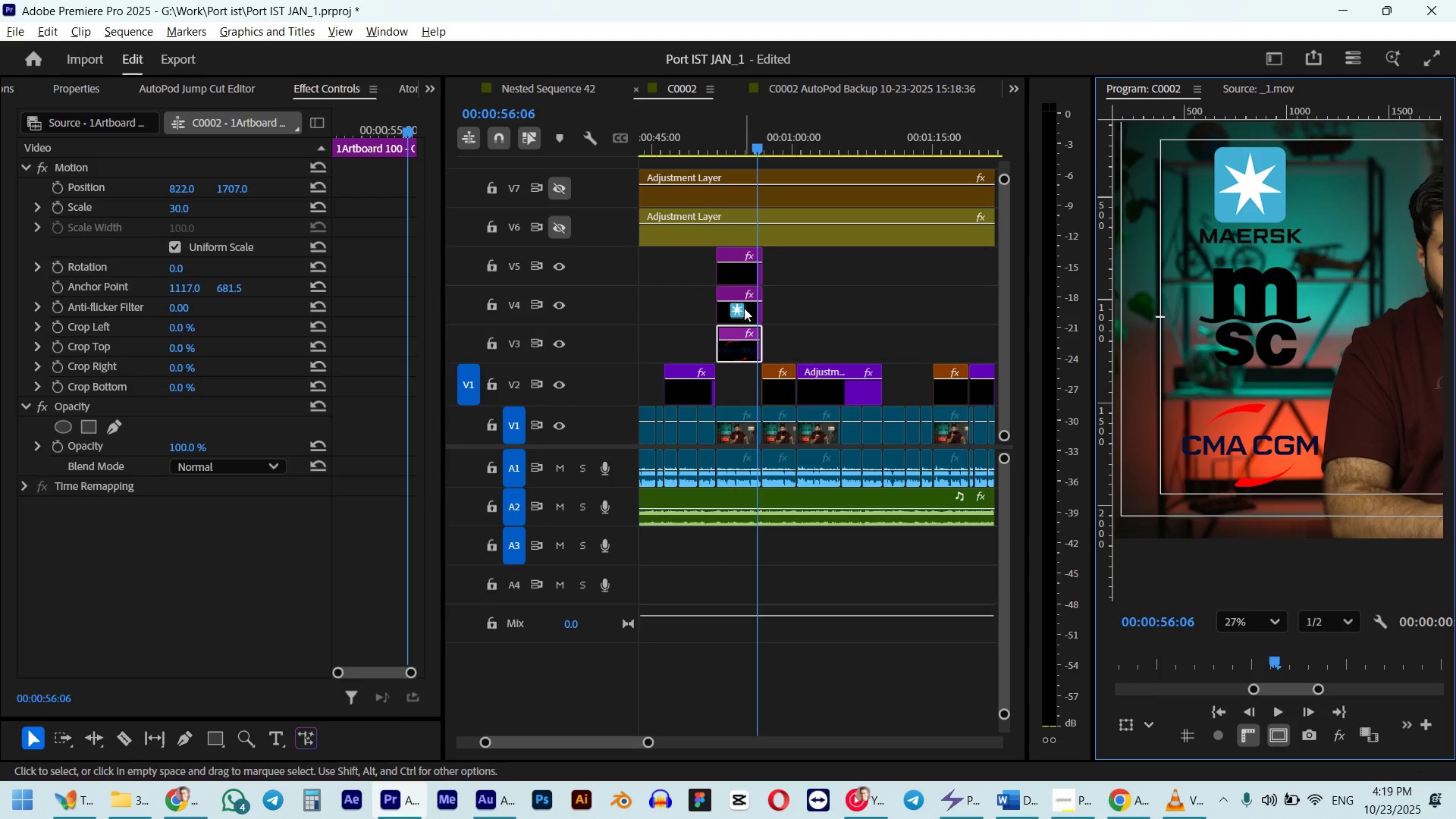 
wait(5.38)
 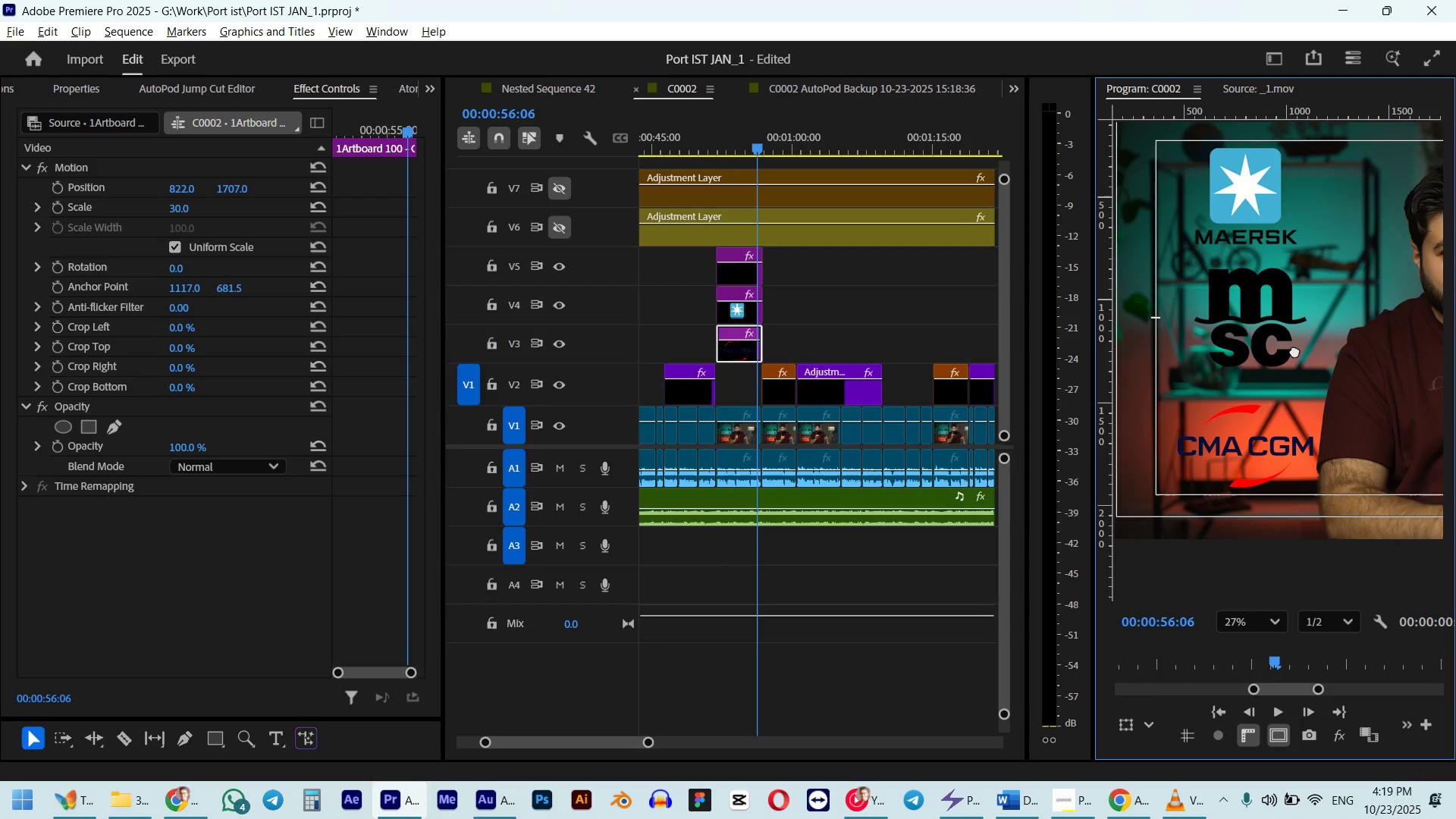 
mouse_move([753, 288])
 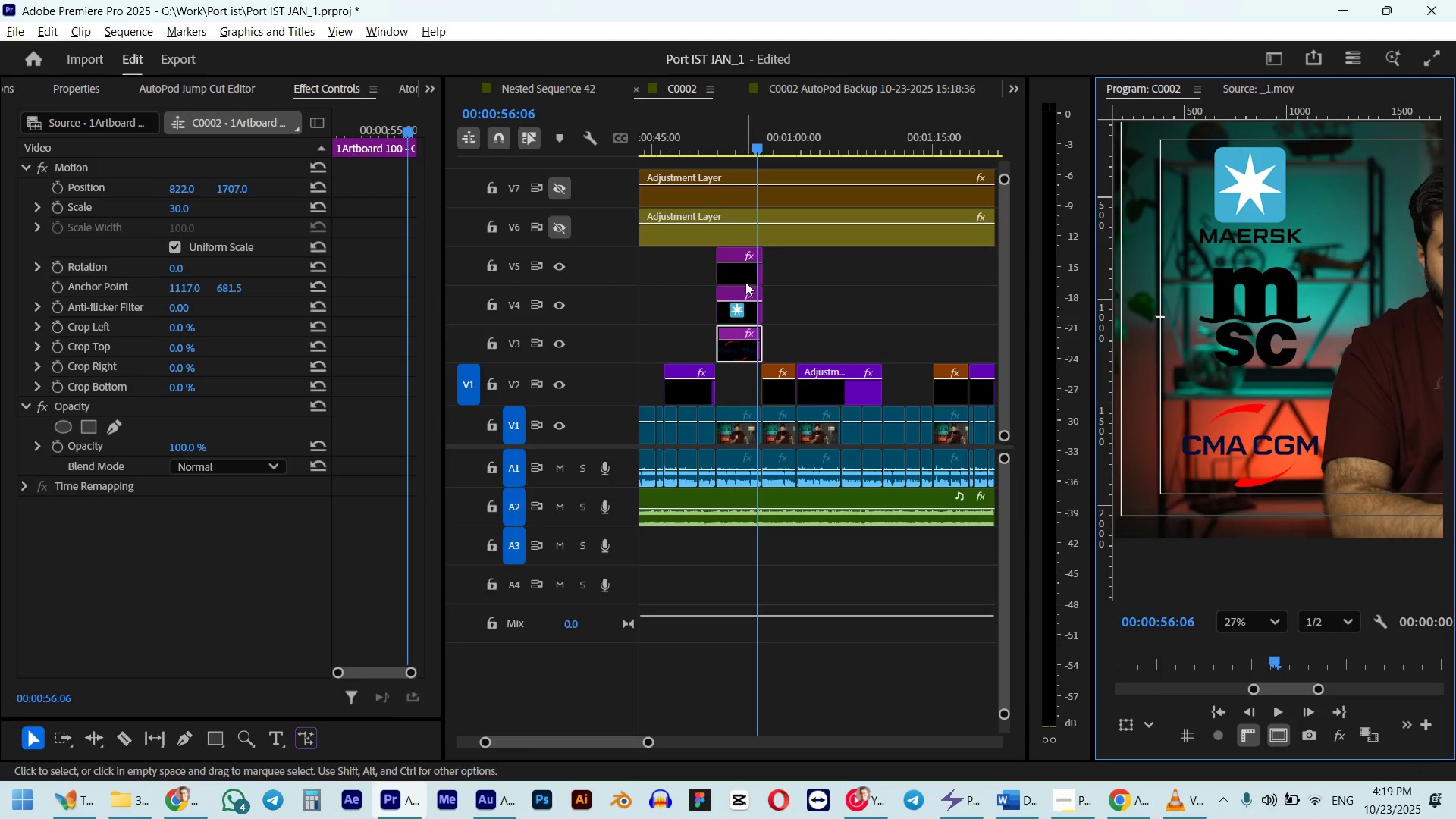 
left_click_drag(start_coordinate=[744, 282], to_coordinate=[819, 282])
 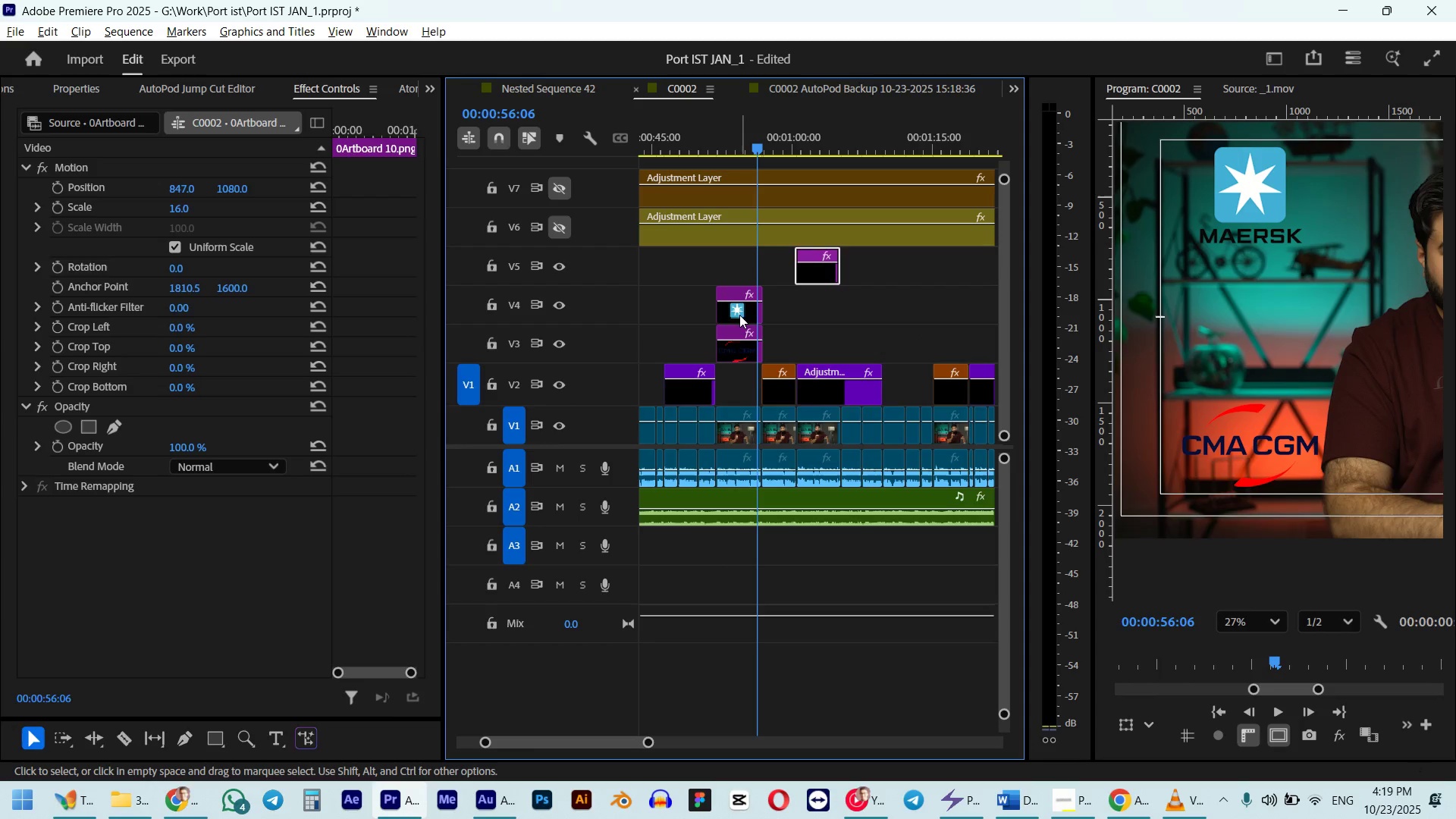 
left_click_drag(start_coordinate=[739, 315], to_coordinate=[739, 275])
 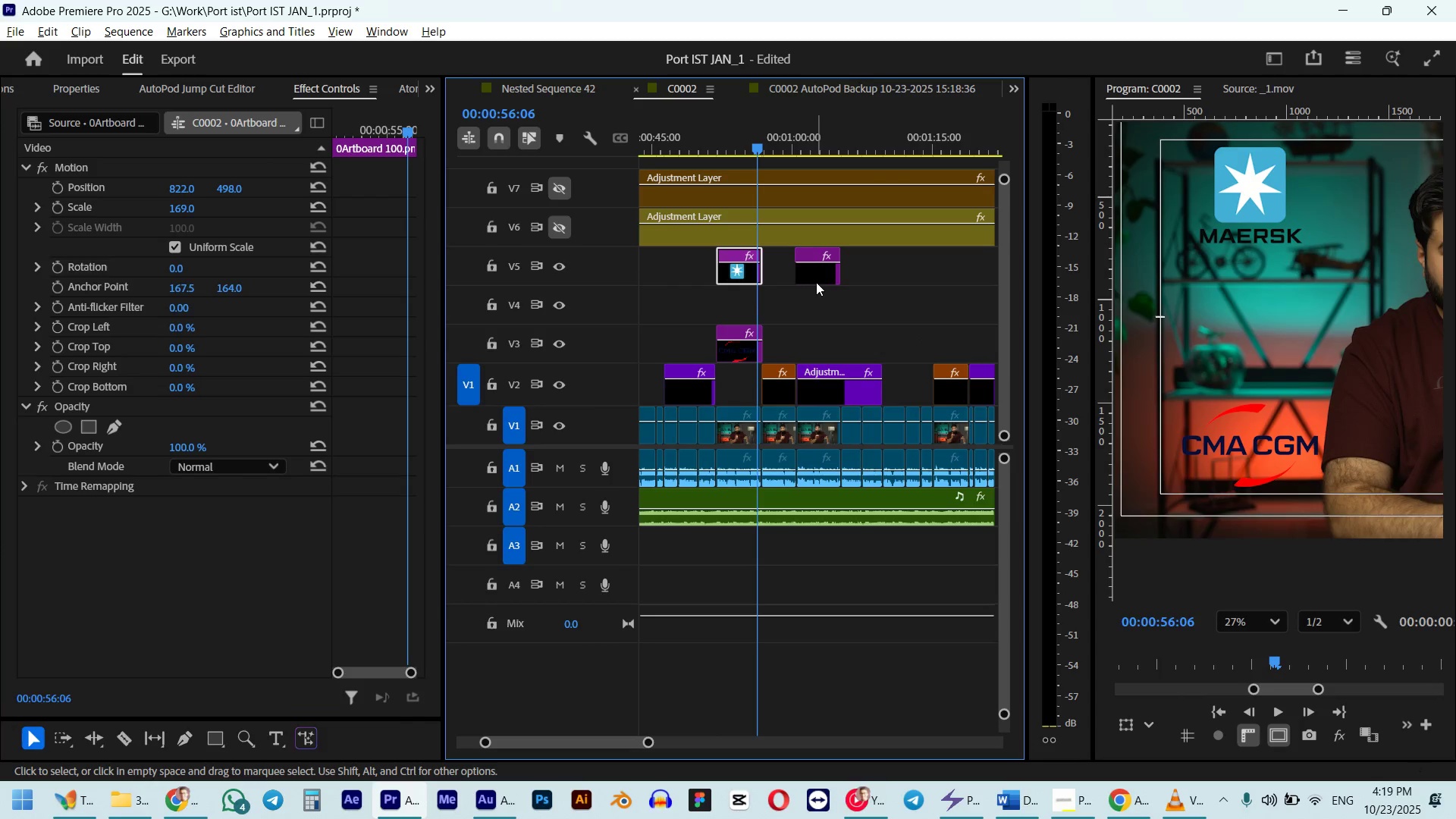 
left_click_drag(start_coordinate=[815, 280], to_coordinate=[744, 312])
 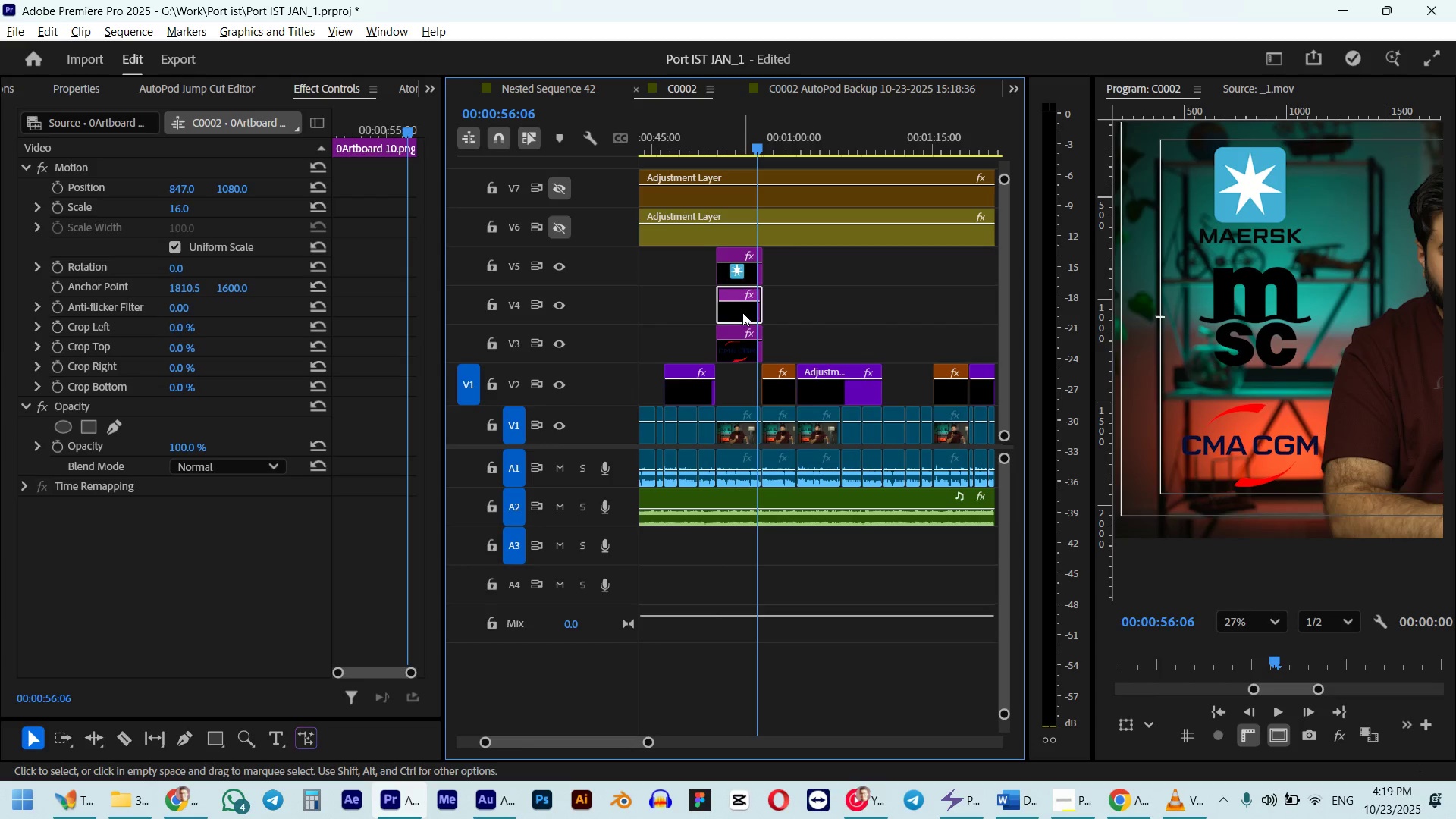 
left_click([742, 312])
 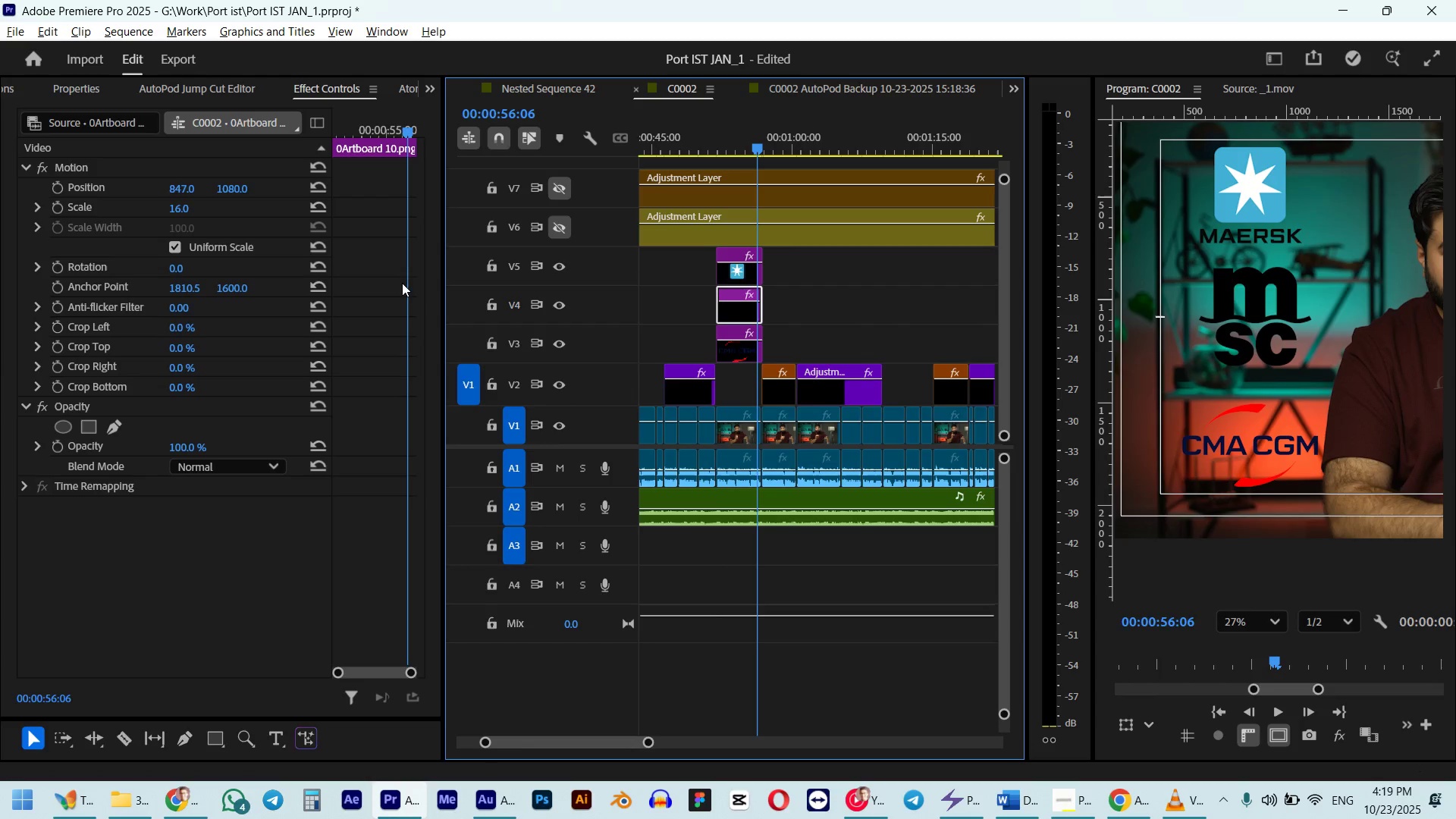 
left_click_drag(start_coordinate=[230, 191], to_coordinate=[290, 184])
 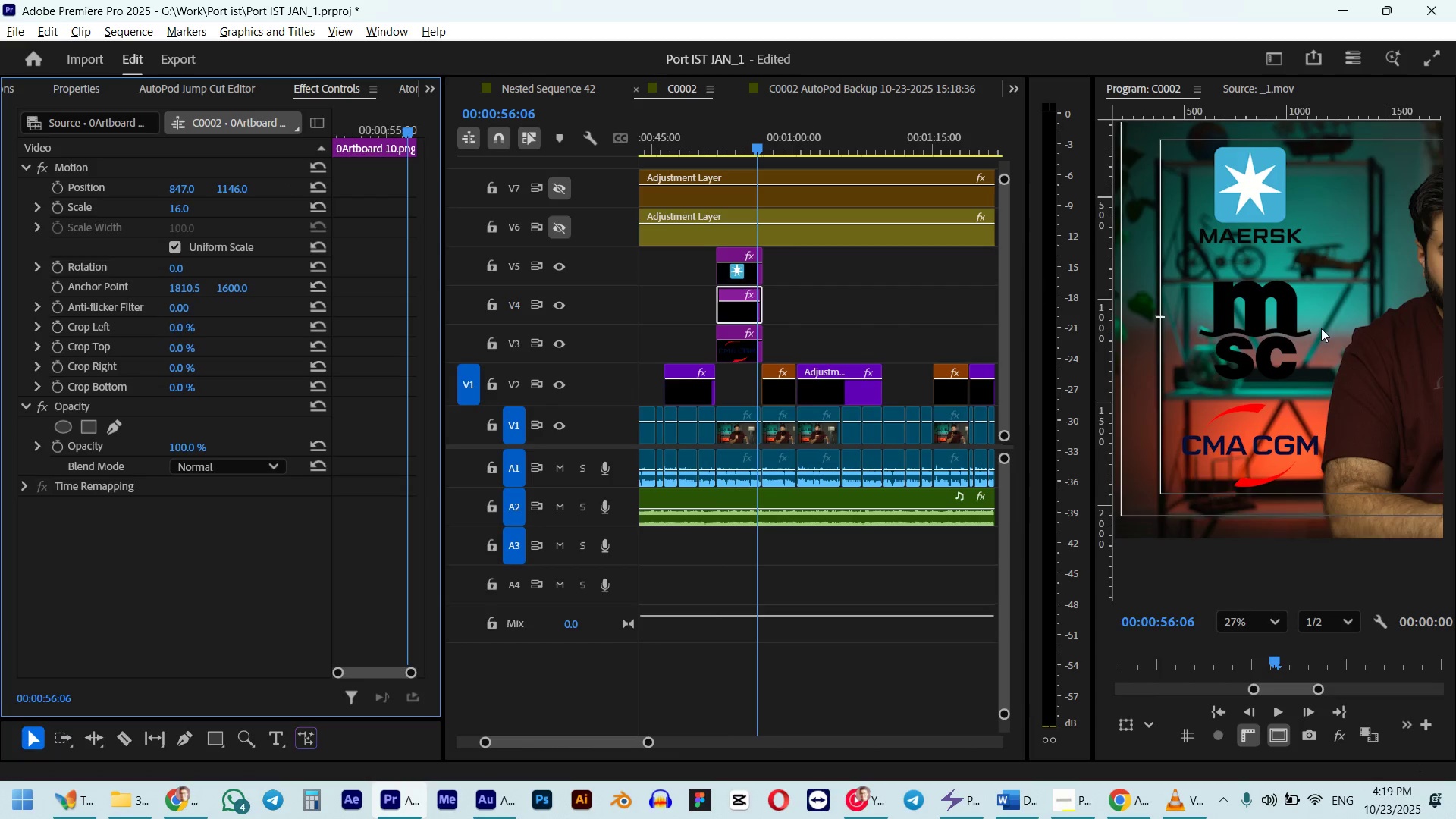 
scroll: coordinate [1285, 328], scroll_direction: down, amount: 9.0
 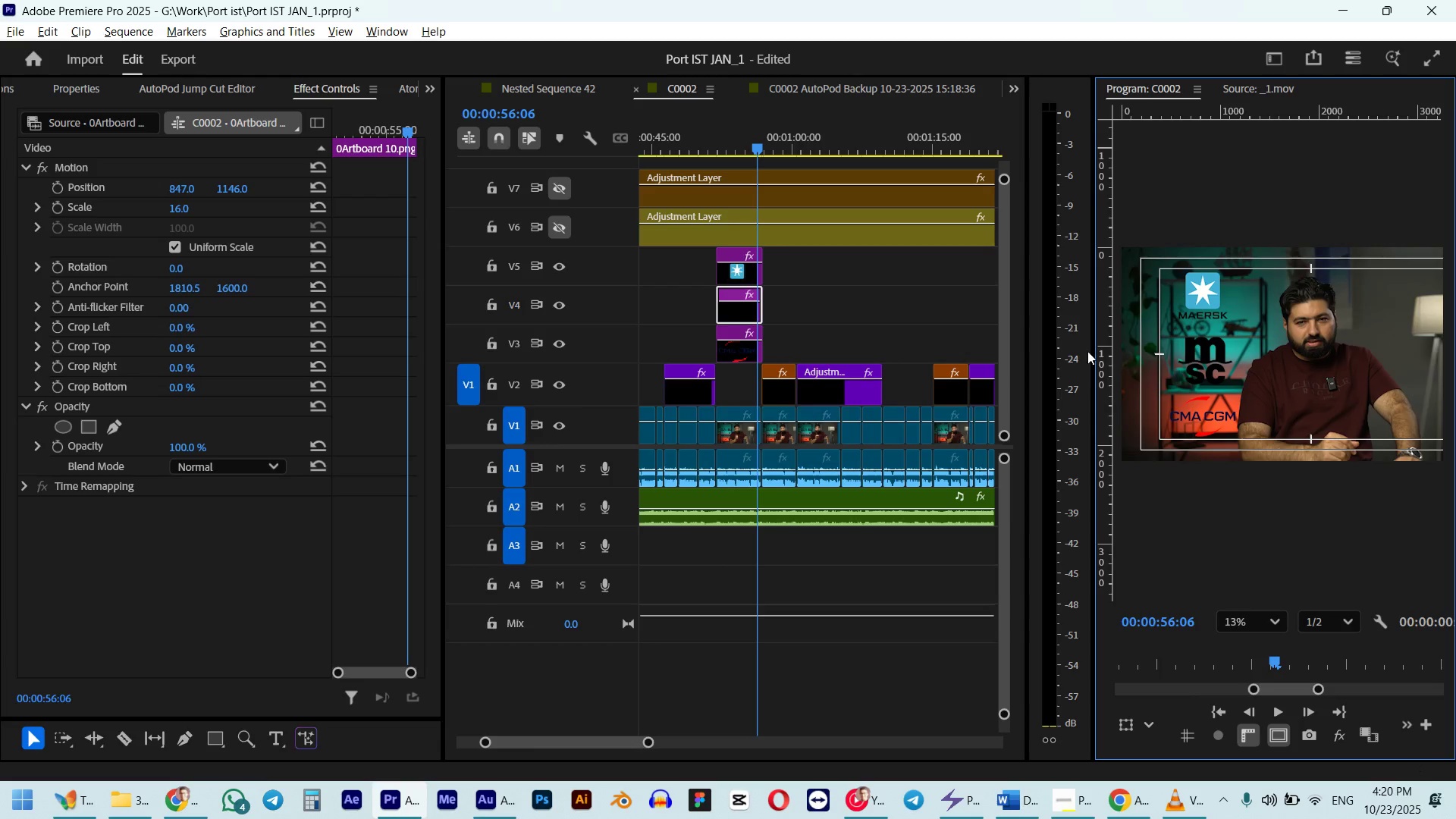 
left_click([739, 353])
 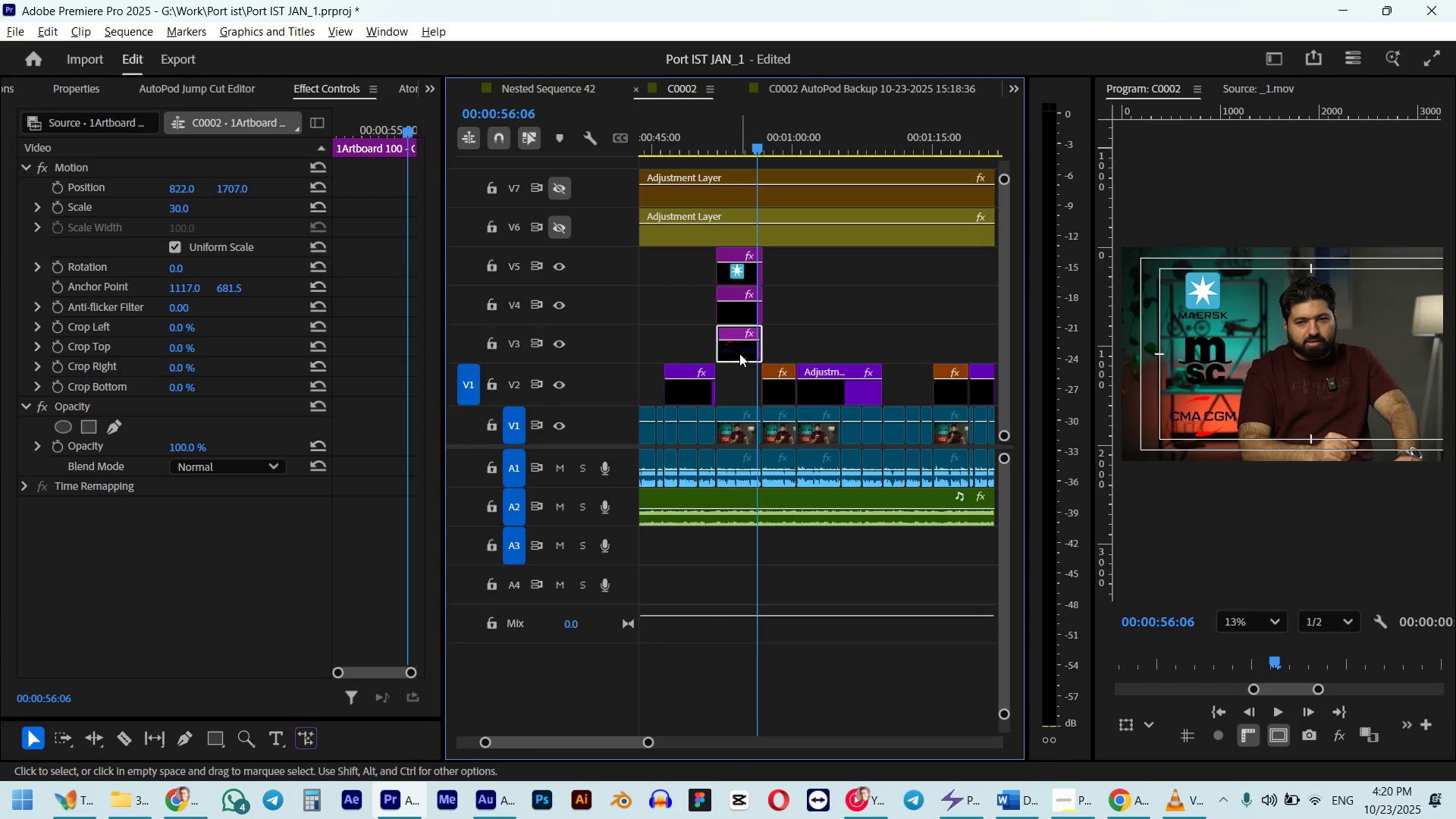 
type(%&)
 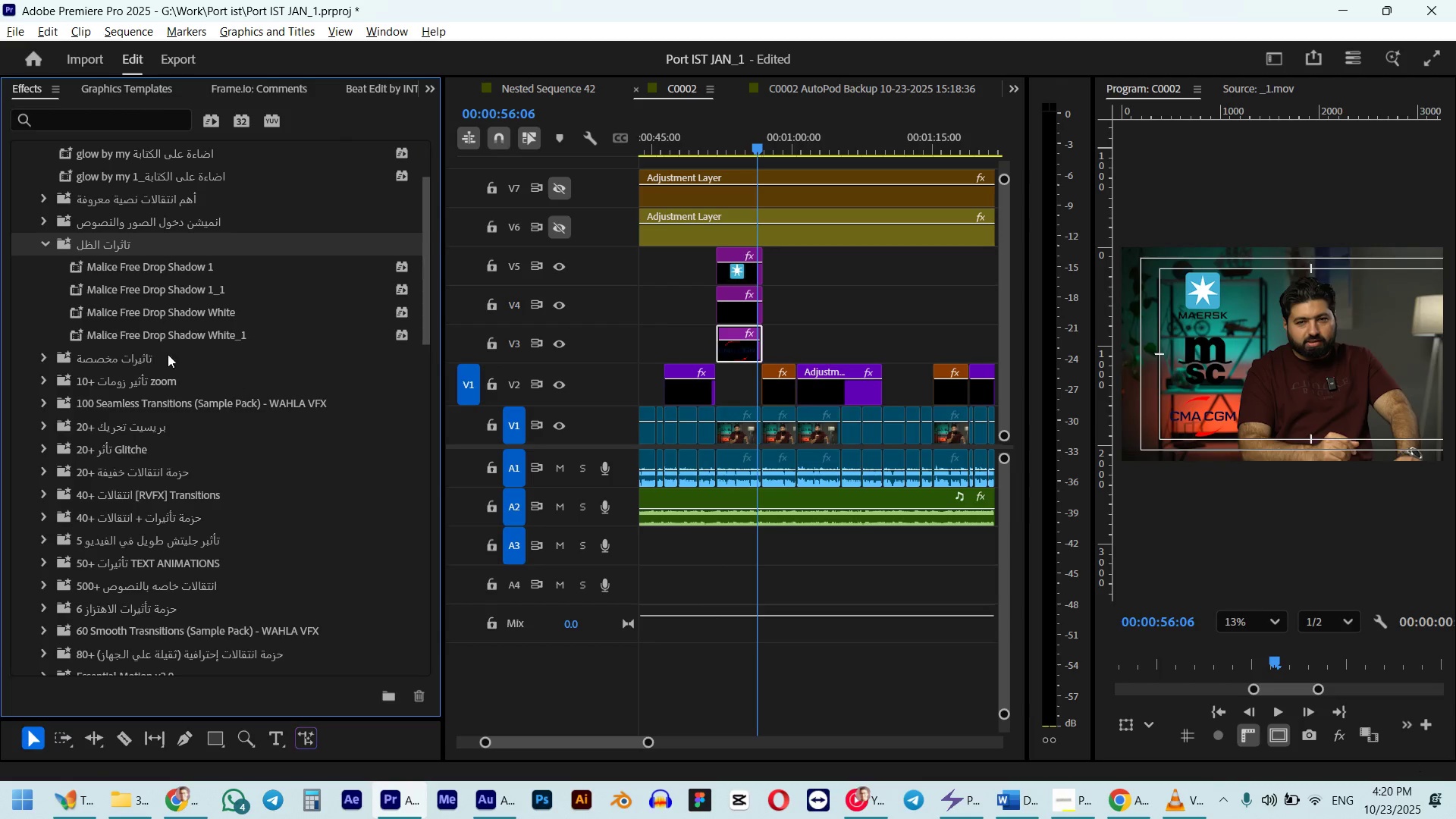 
left_click_drag(start_coordinate=[108, 265], to_coordinate=[723, 337])
 